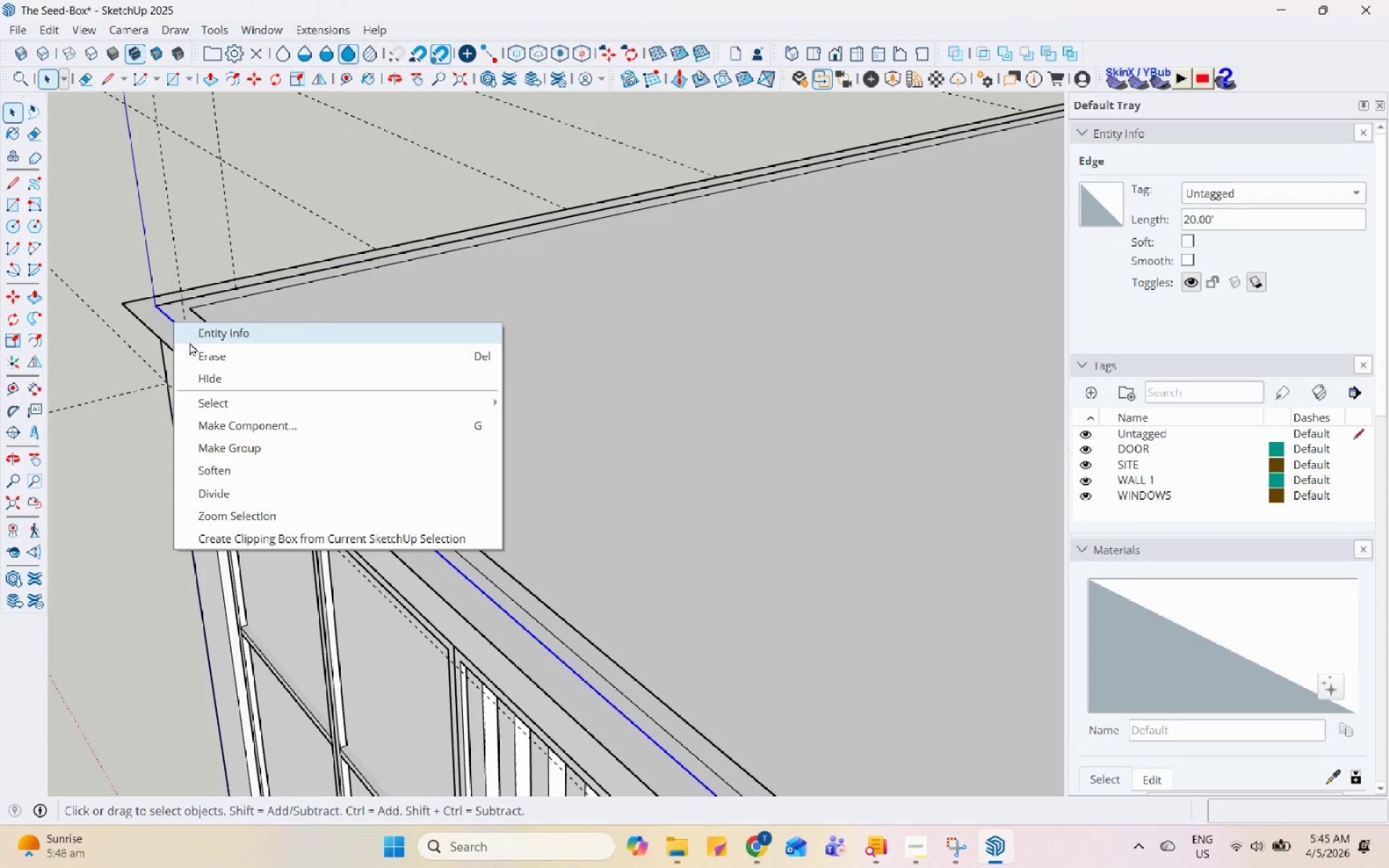 
left_click([191, 344])
 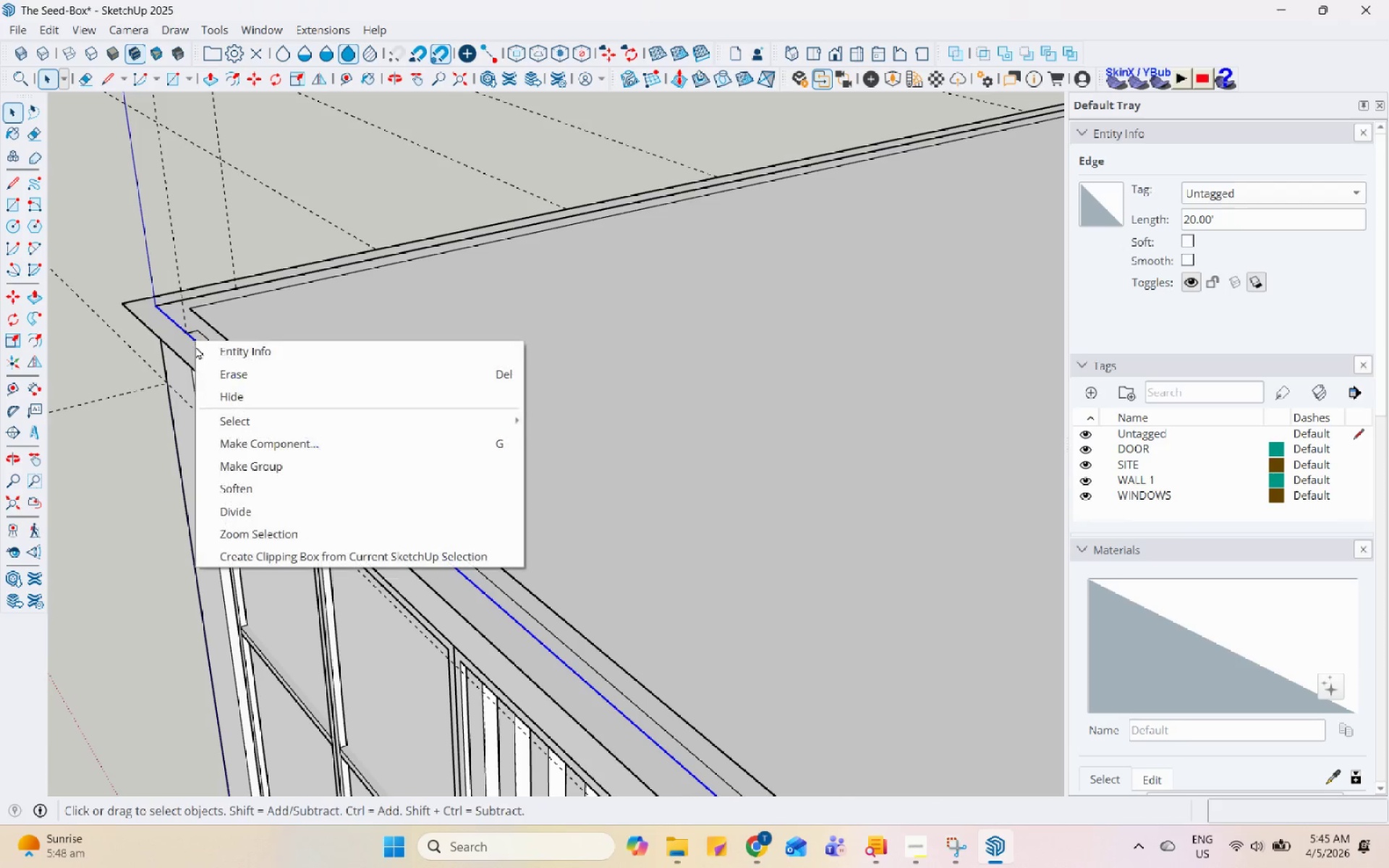 
left_click([214, 373])
 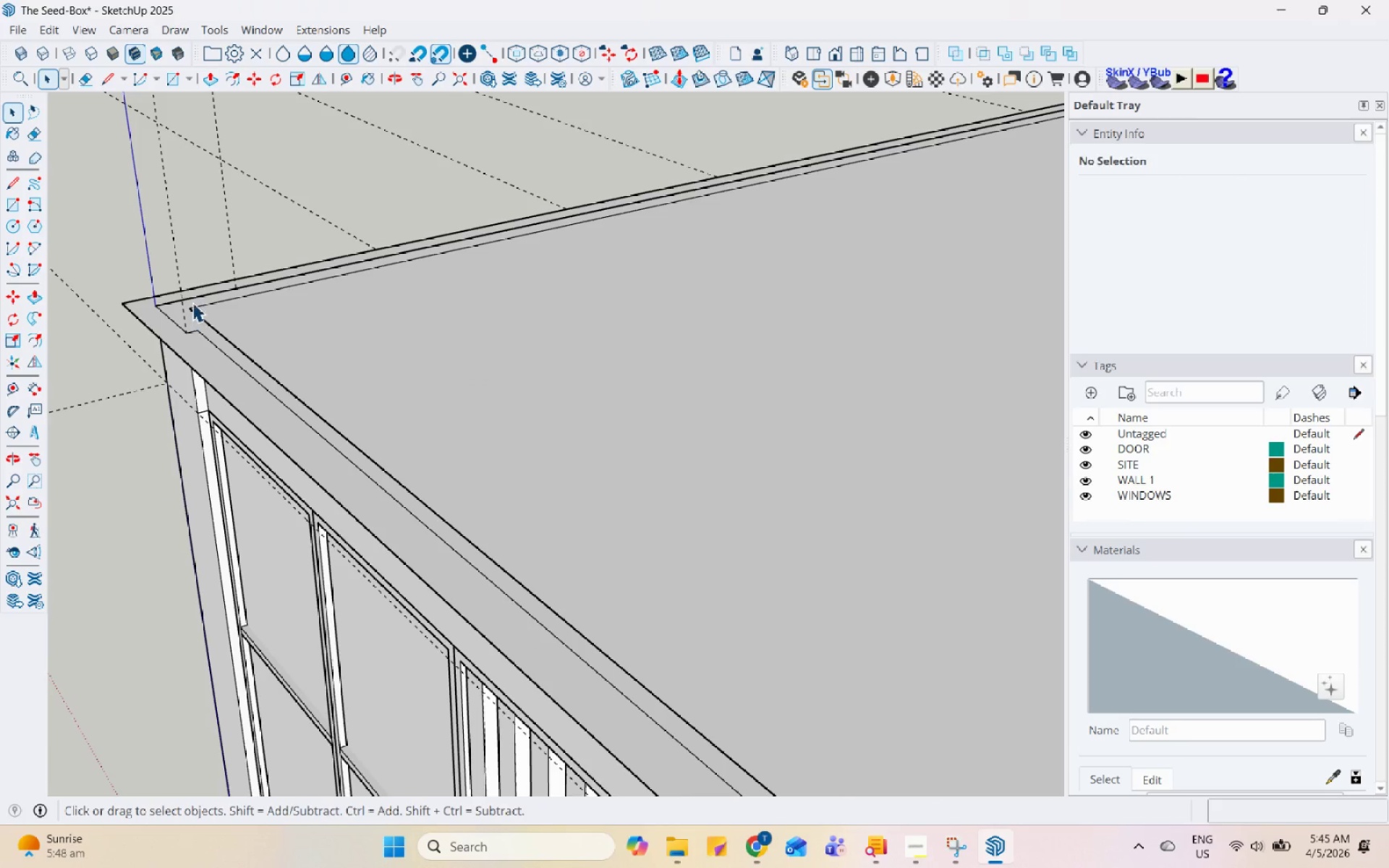 
left_click([192, 297])
 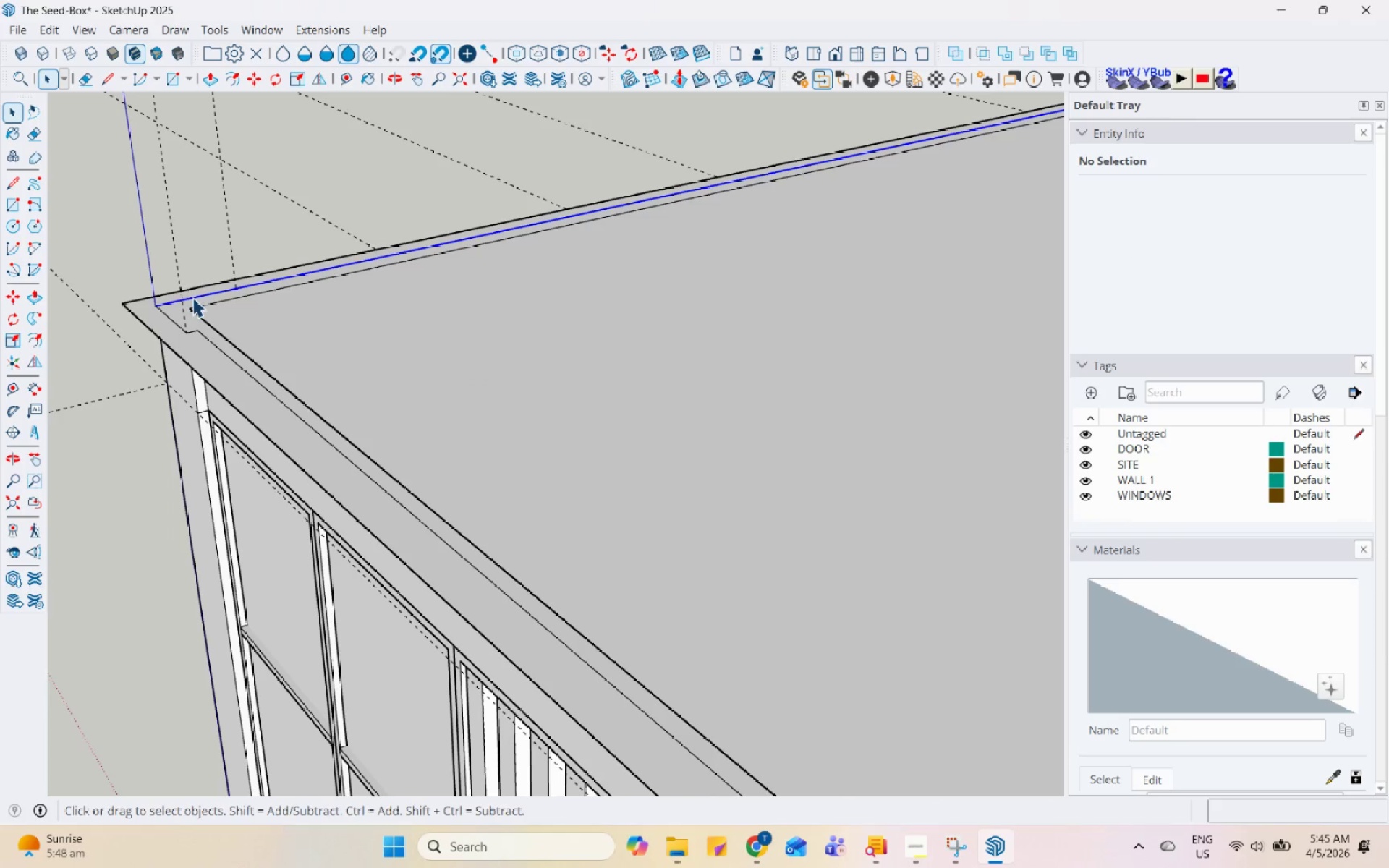 
right_click([192, 297])
 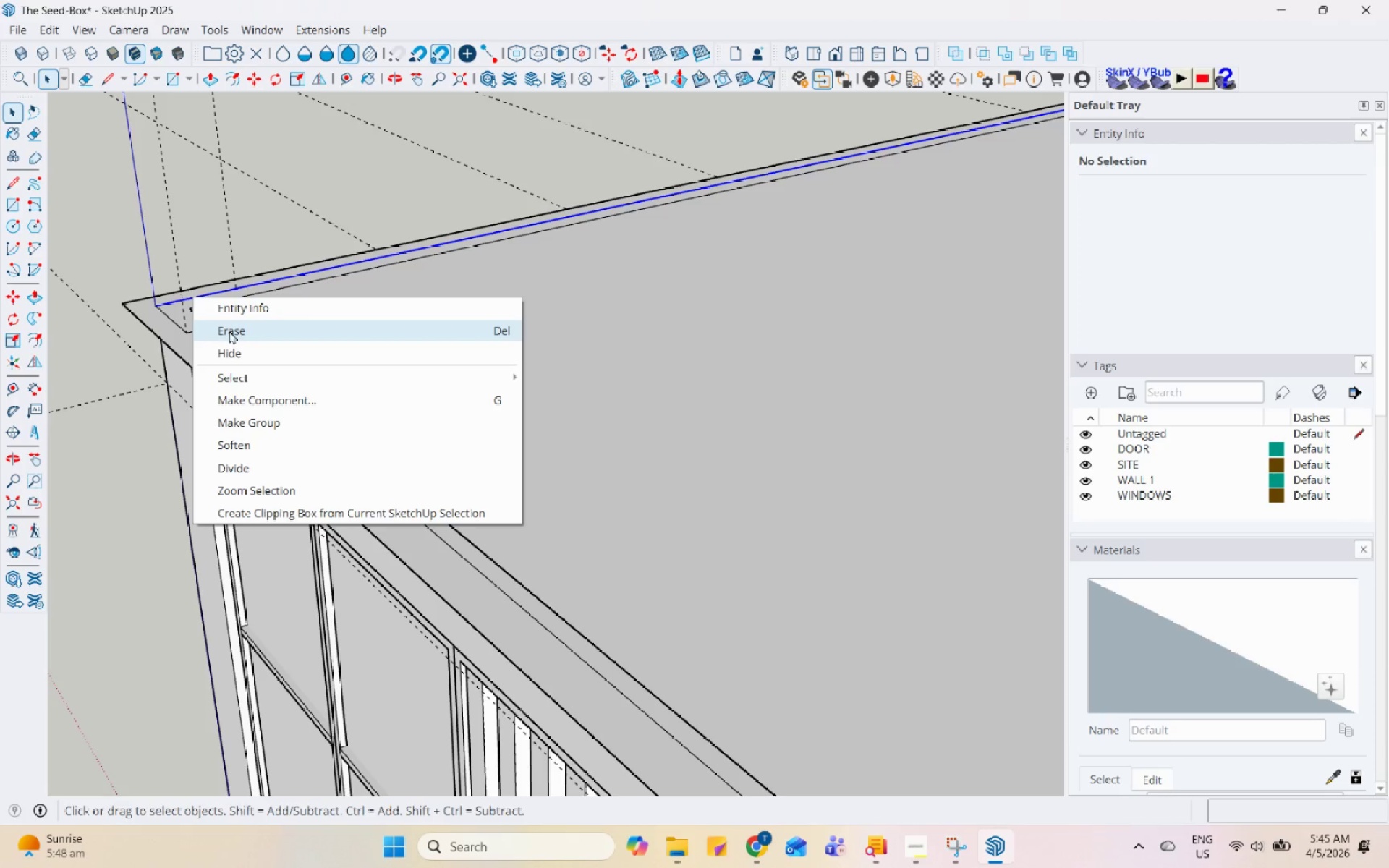 
left_click([231, 331])
 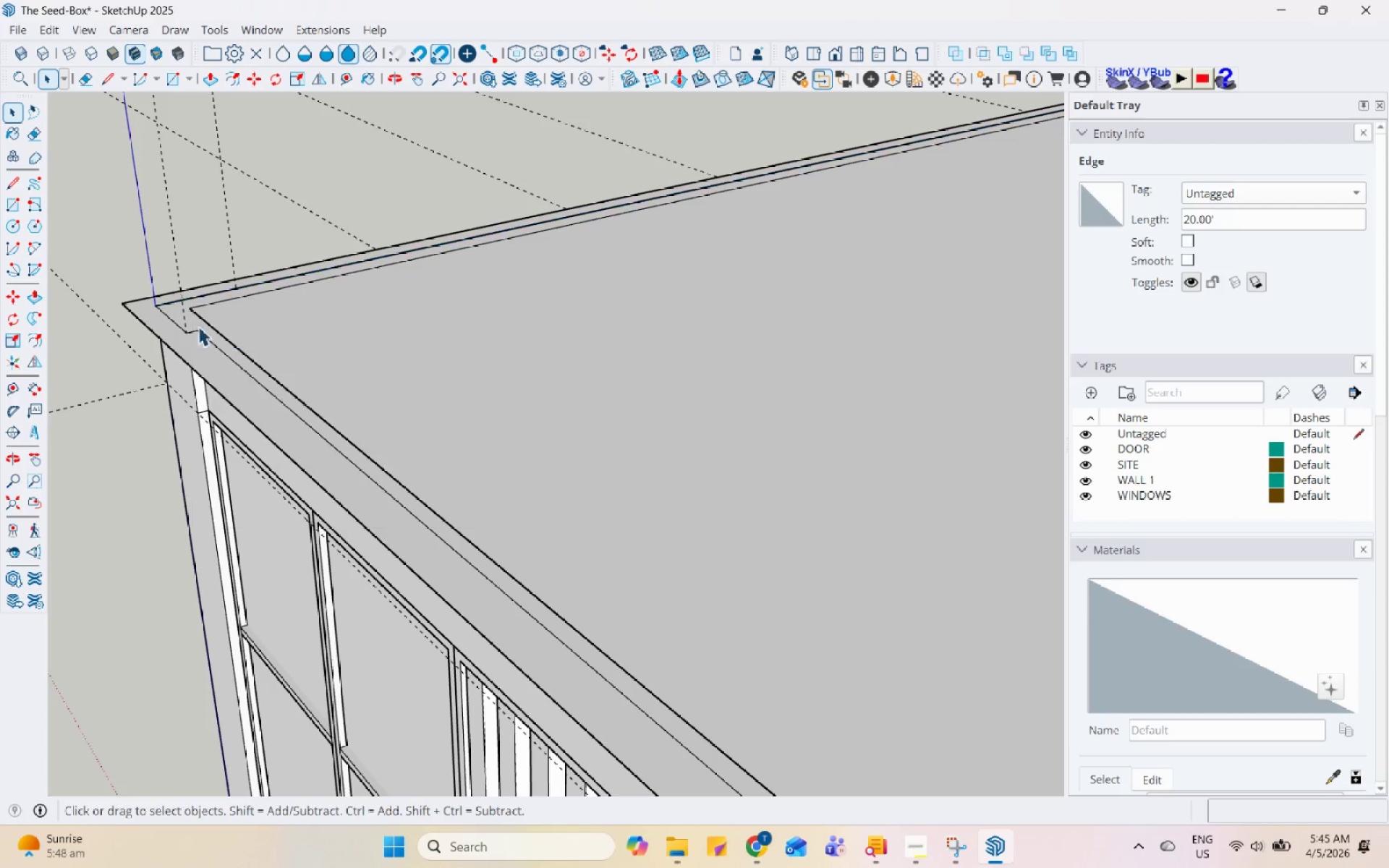 
scroll: coordinate [168, 326], scroll_direction: down, amount: 13.0
 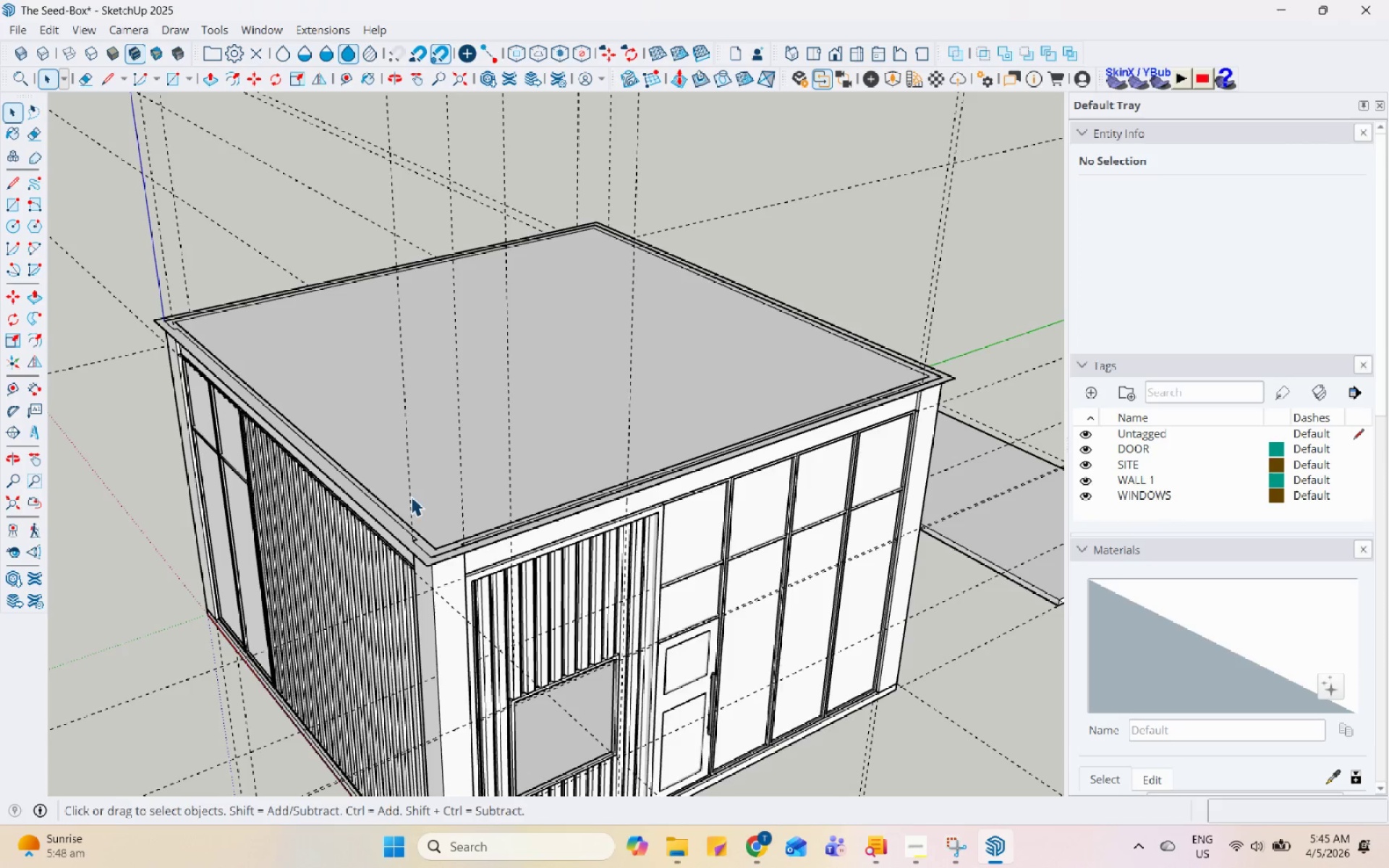 
left_click([454, 553])
 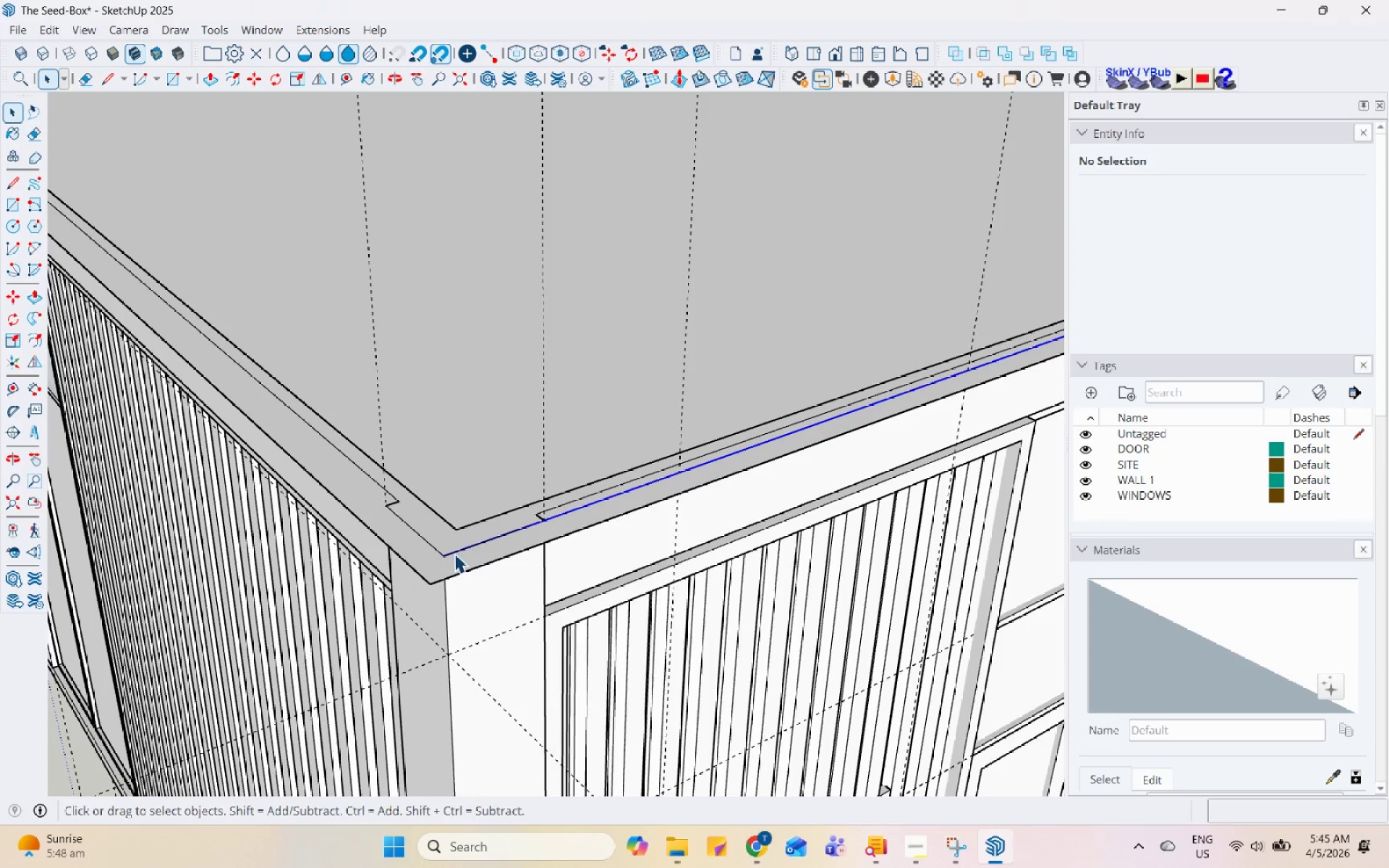 
scroll: coordinate [446, 549], scroll_direction: up, amount: 11.0
 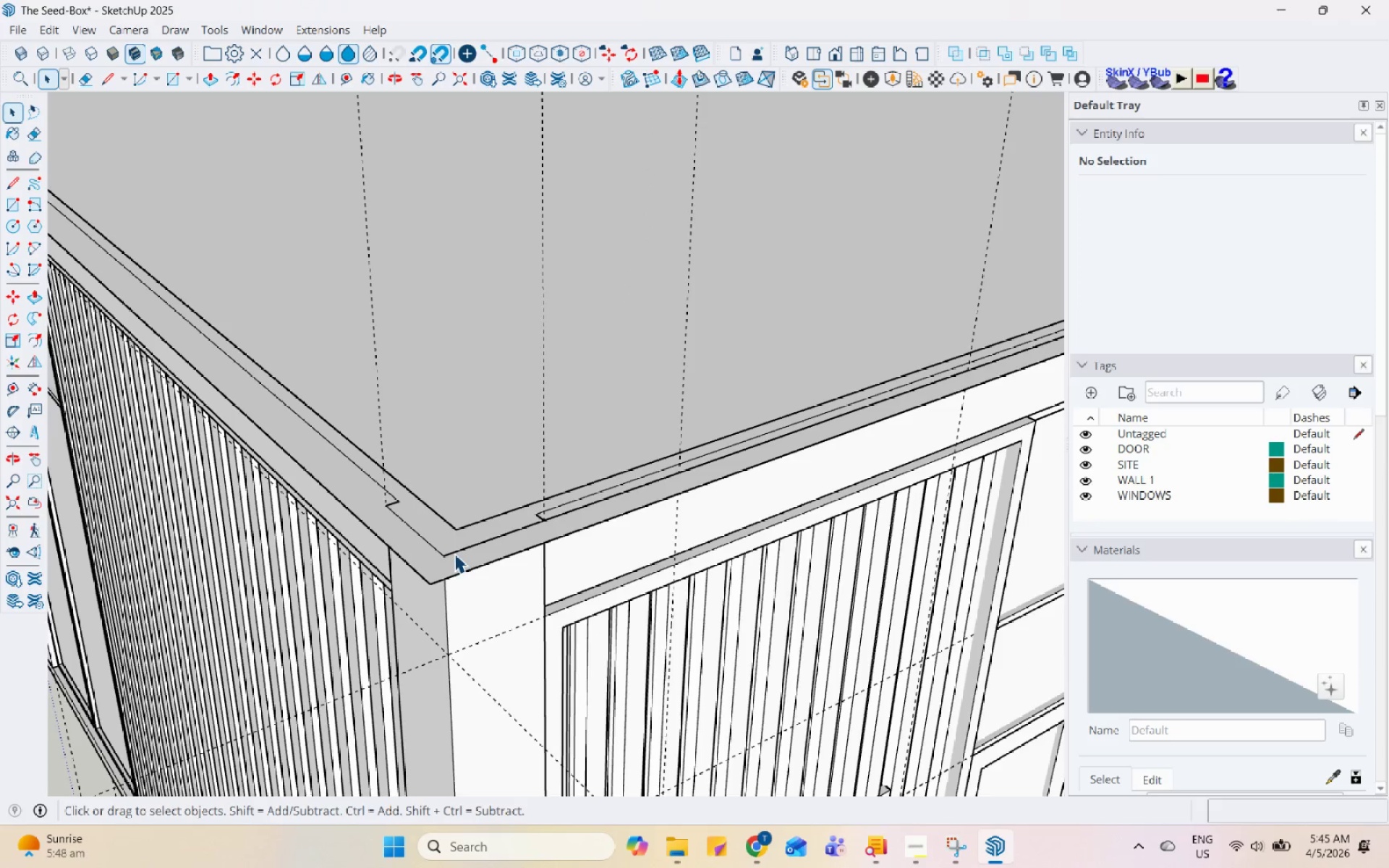 
right_click([454, 553])
 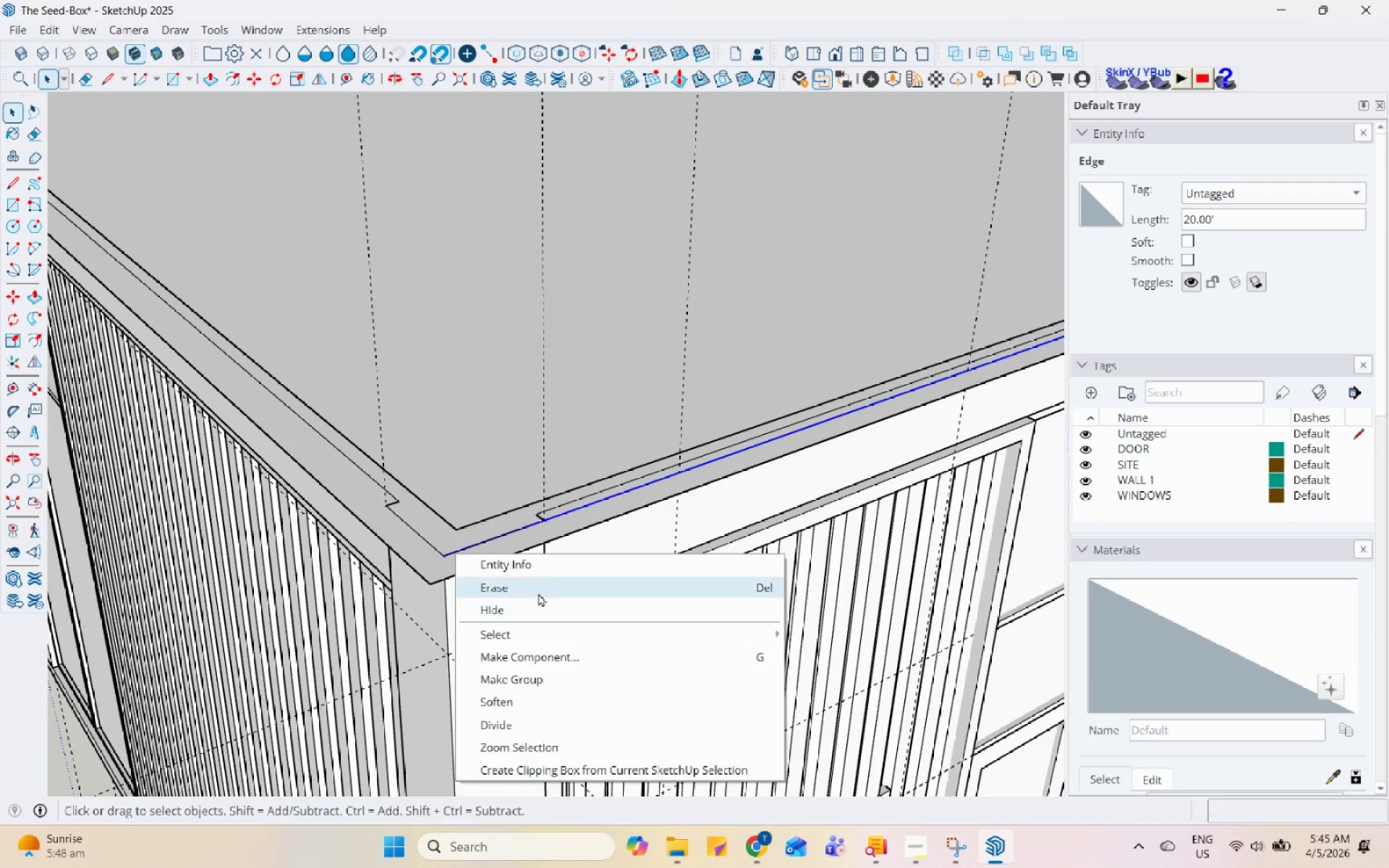 
left_click([538, 593])
 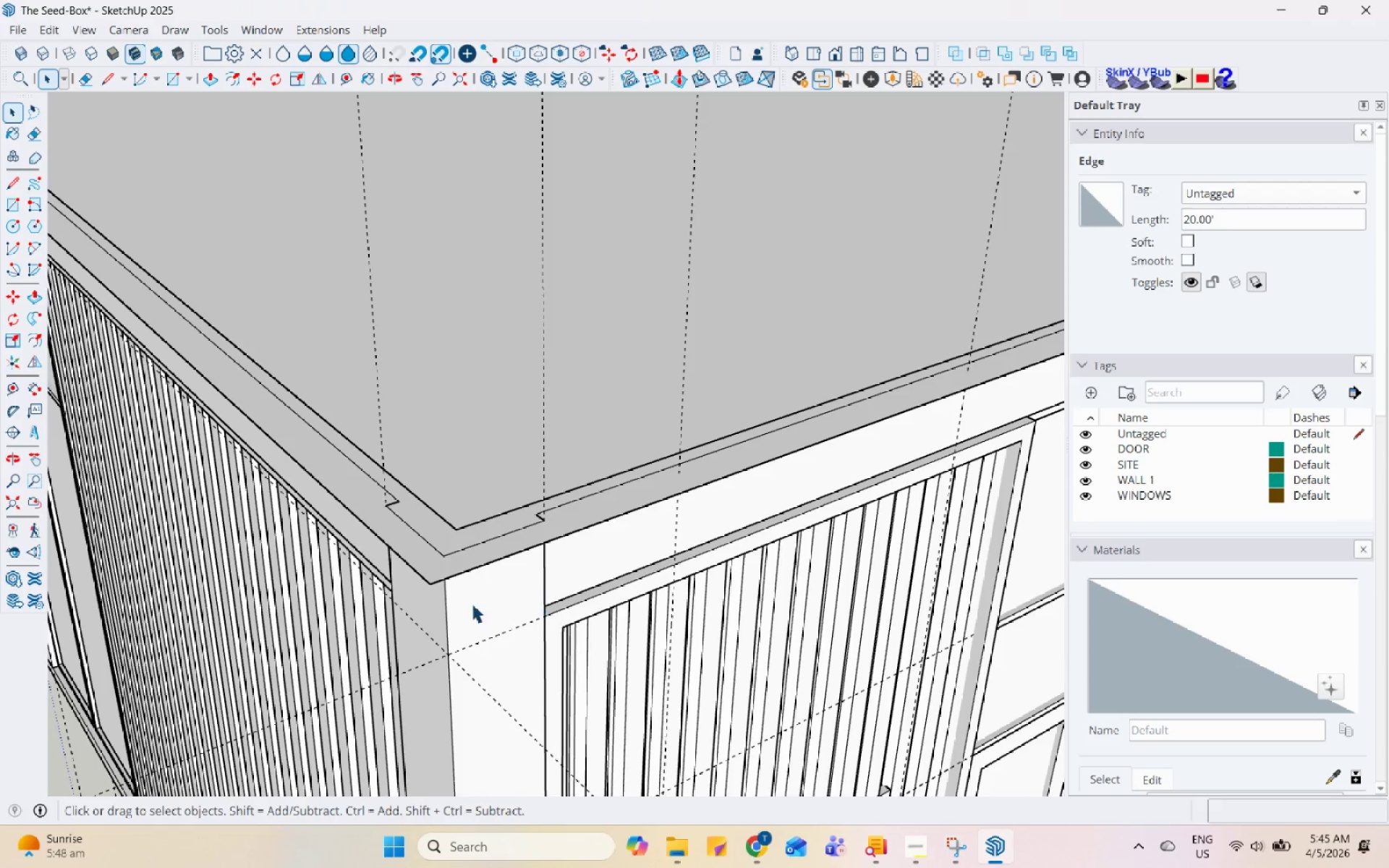 
scroll: coordinate [390, 597], scroll_direction: down, amount: 11.0
 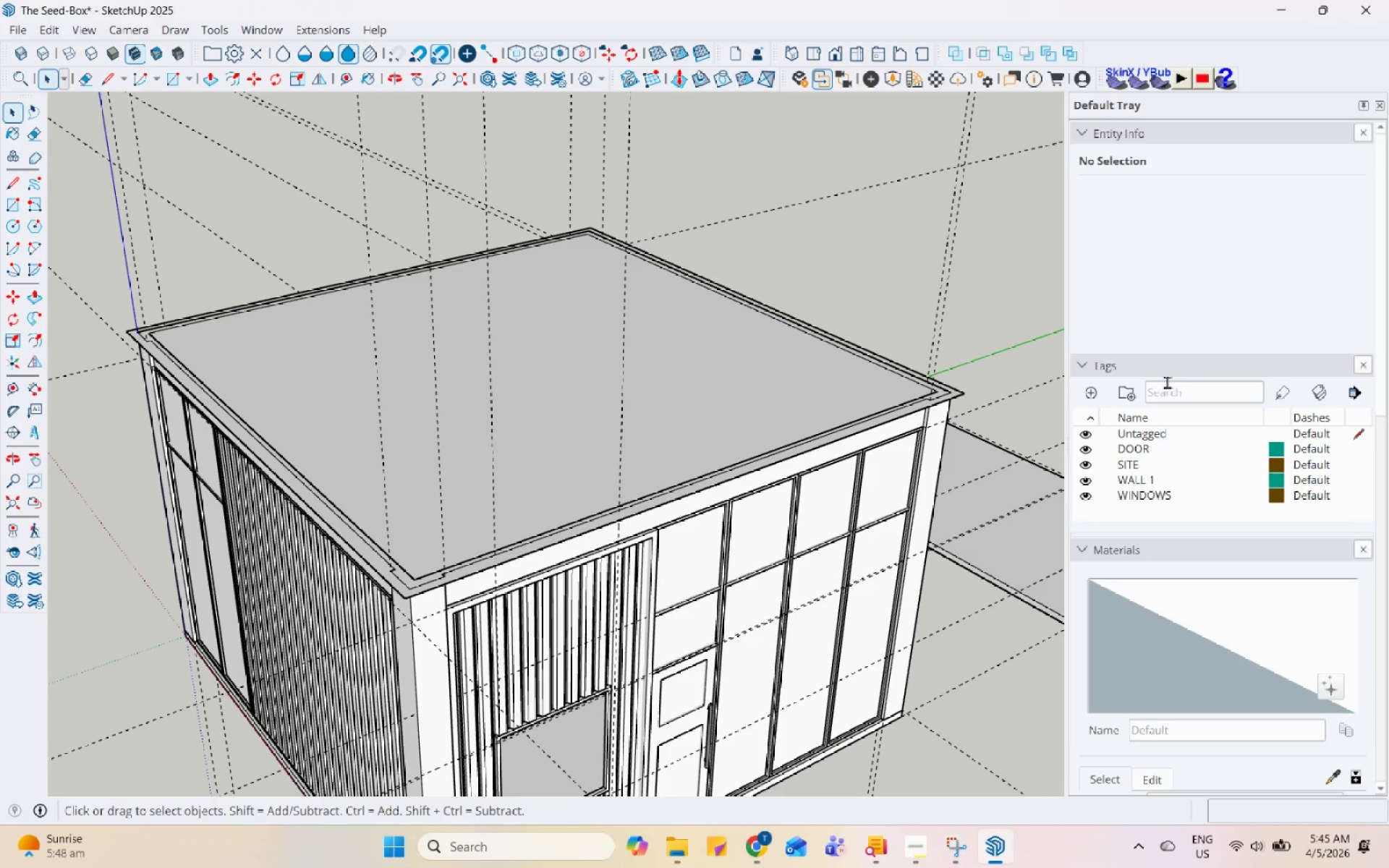 
scroll: coordinate [908, 399], scroll_direction: up, amount: 11.0
 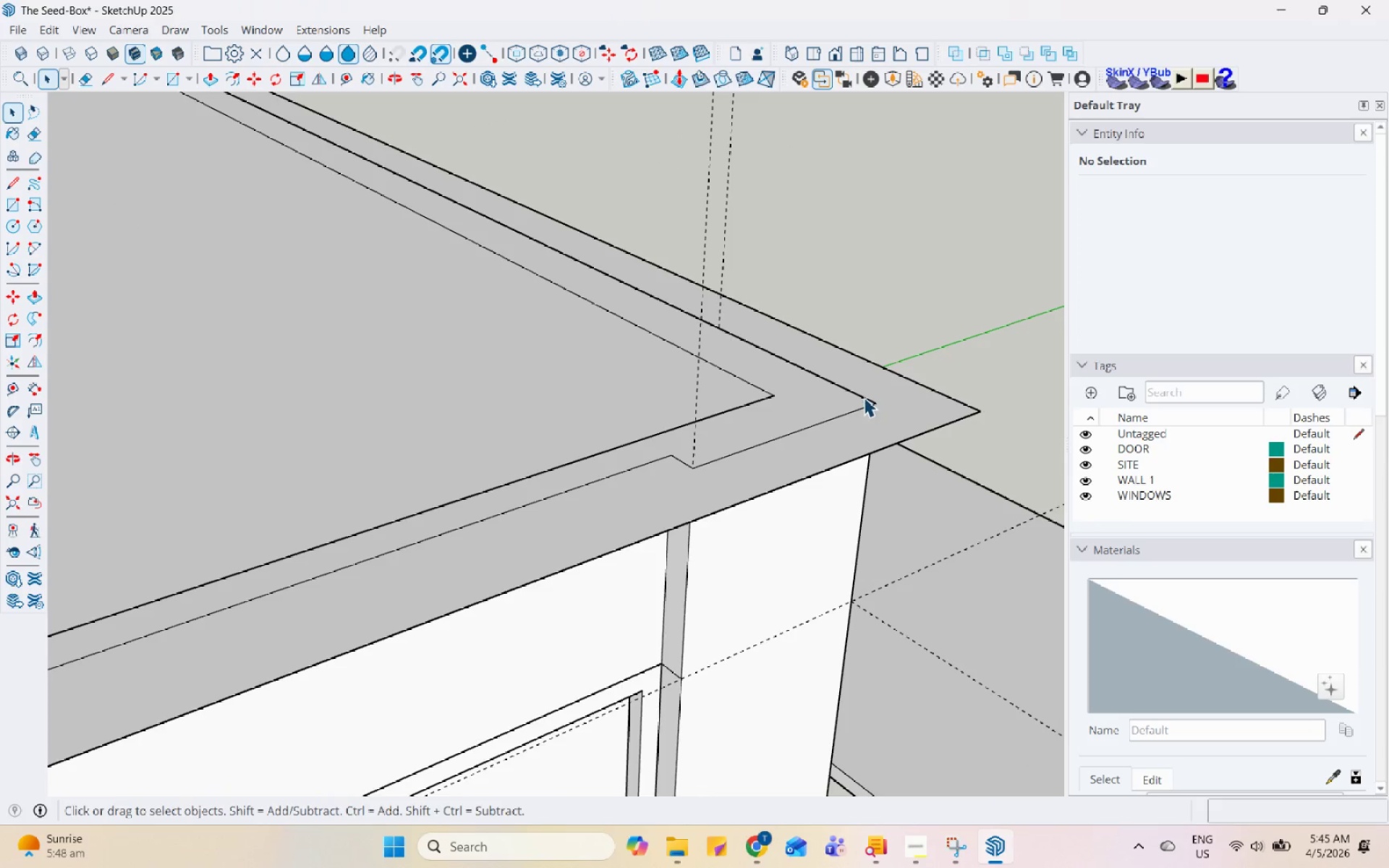 
left_click([864, 397])
 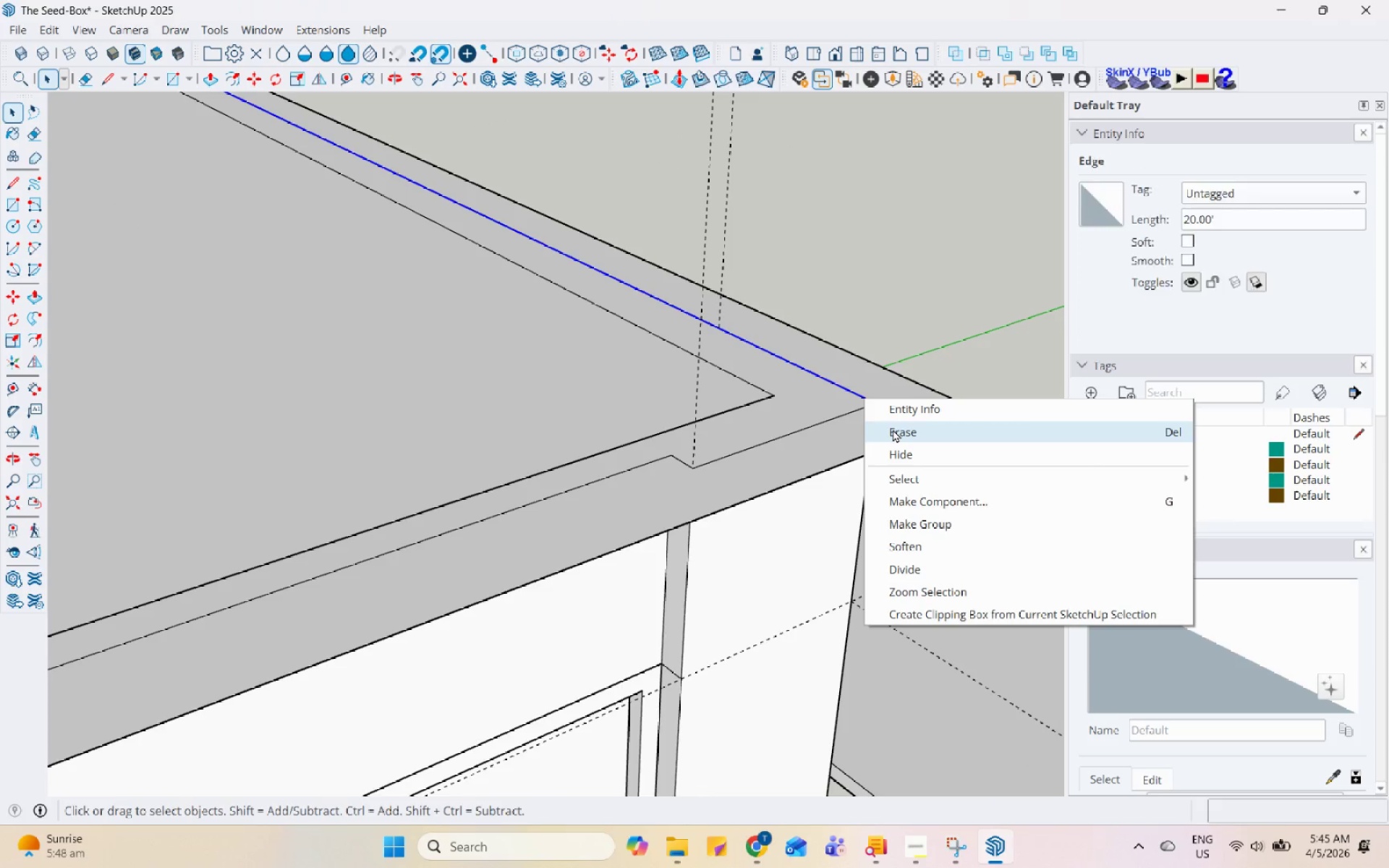 
left_click([893, 429])
 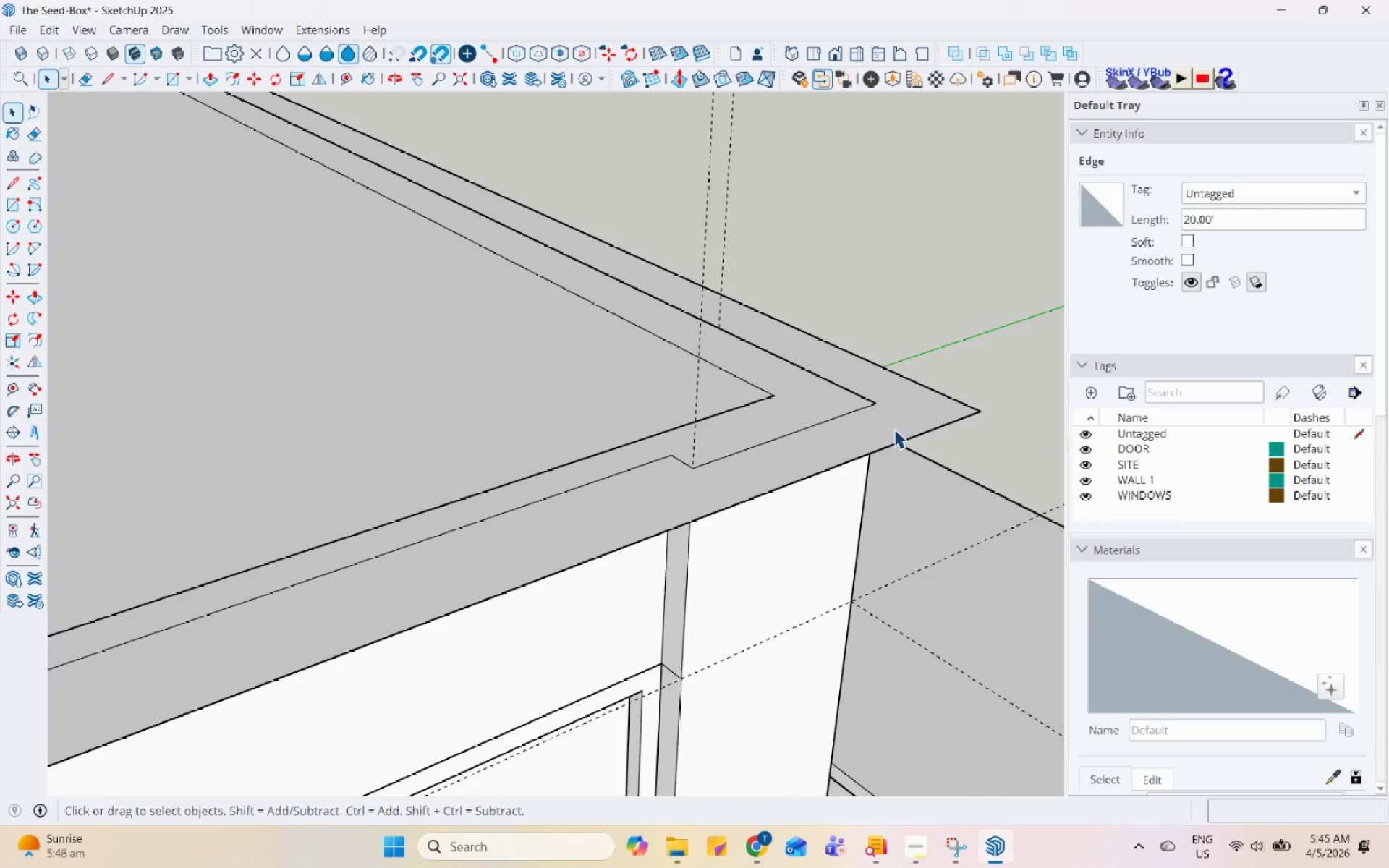 
left_click([965, 516])
 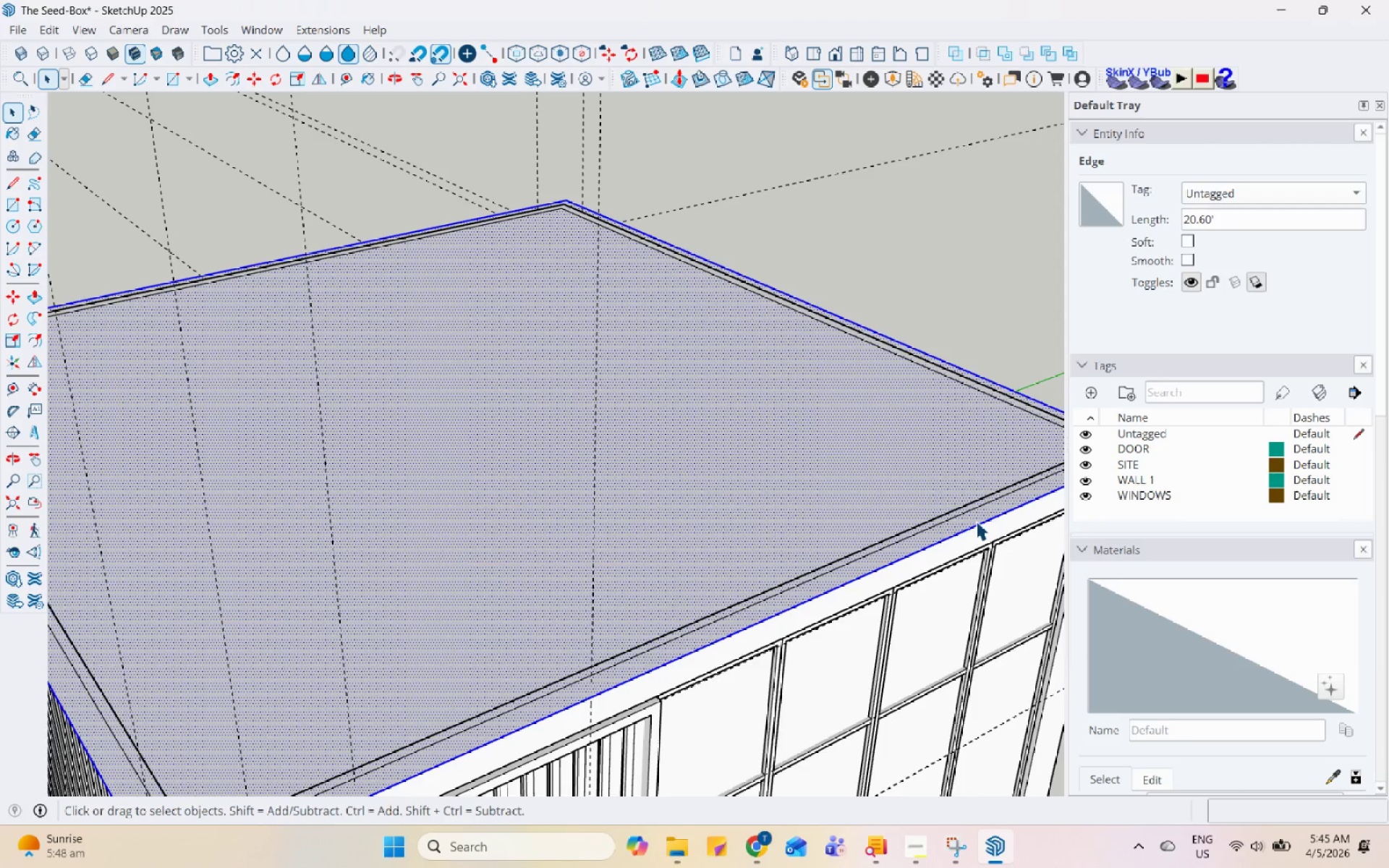 
scroll: coordinate [961, 514], scroll_direction: down, amount: 3.0
 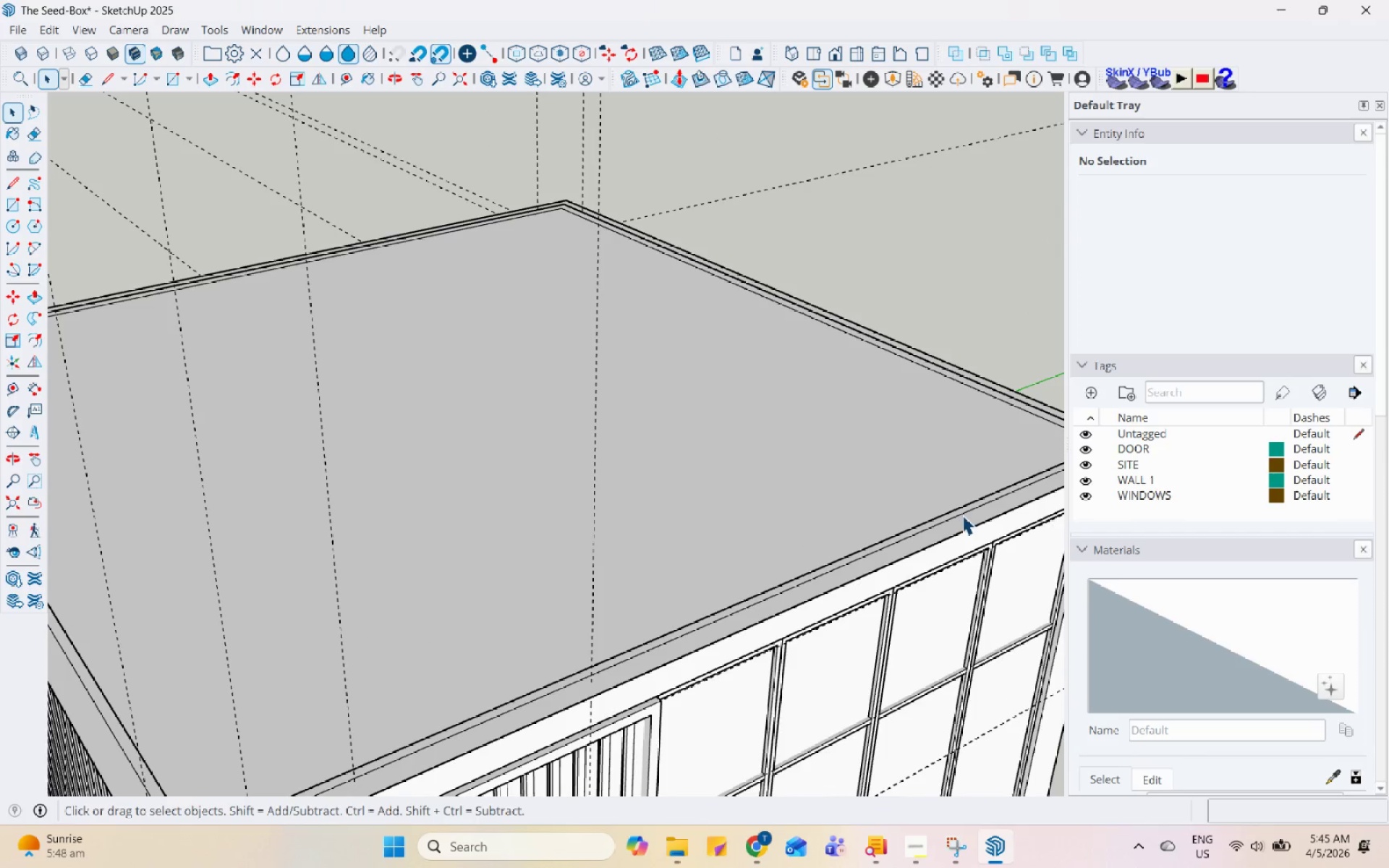 
key(P)
 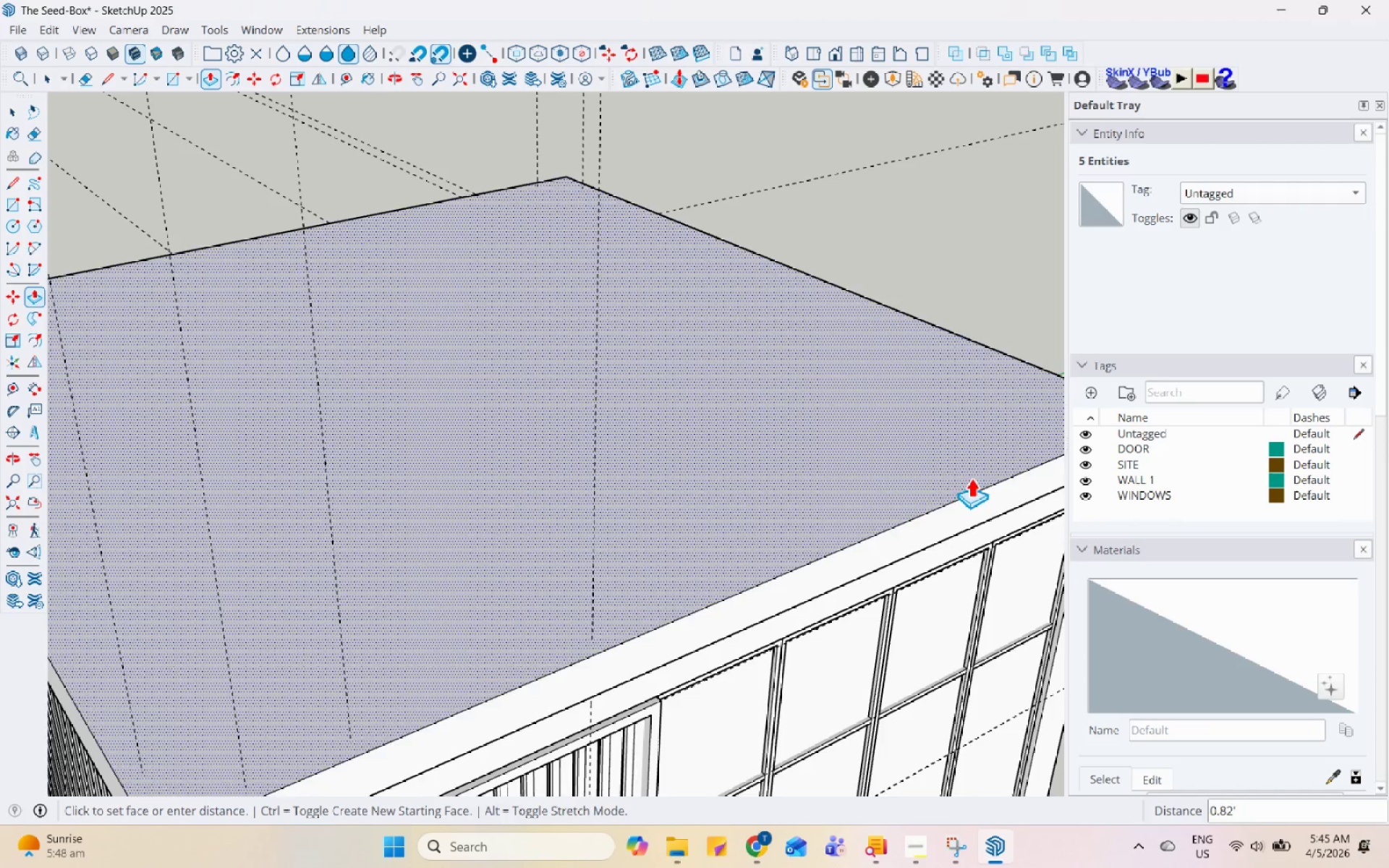 
scroll: coordinate [956, 335], scroll_direction: down, amount: 6.0
 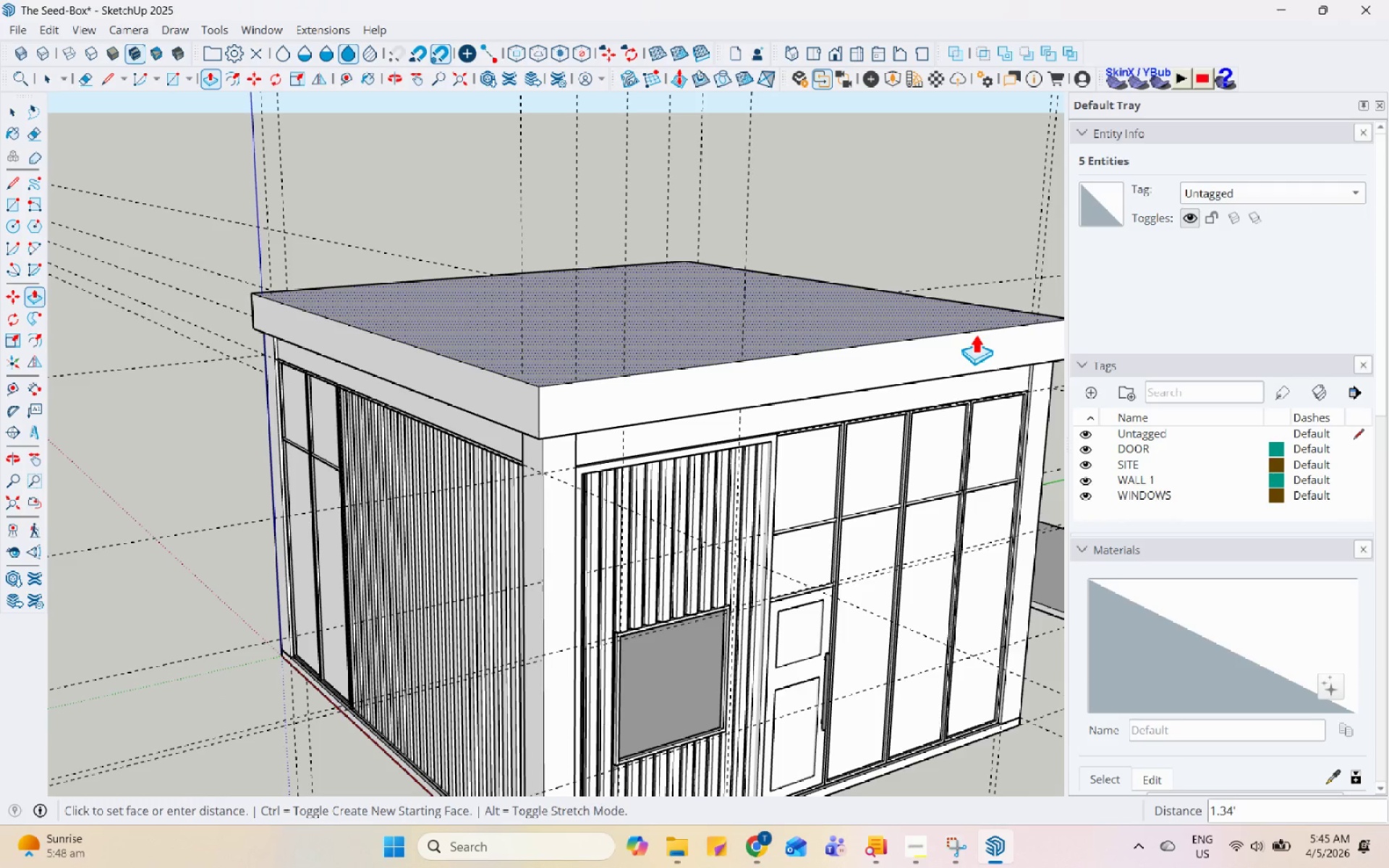 
key(Numpad1)
 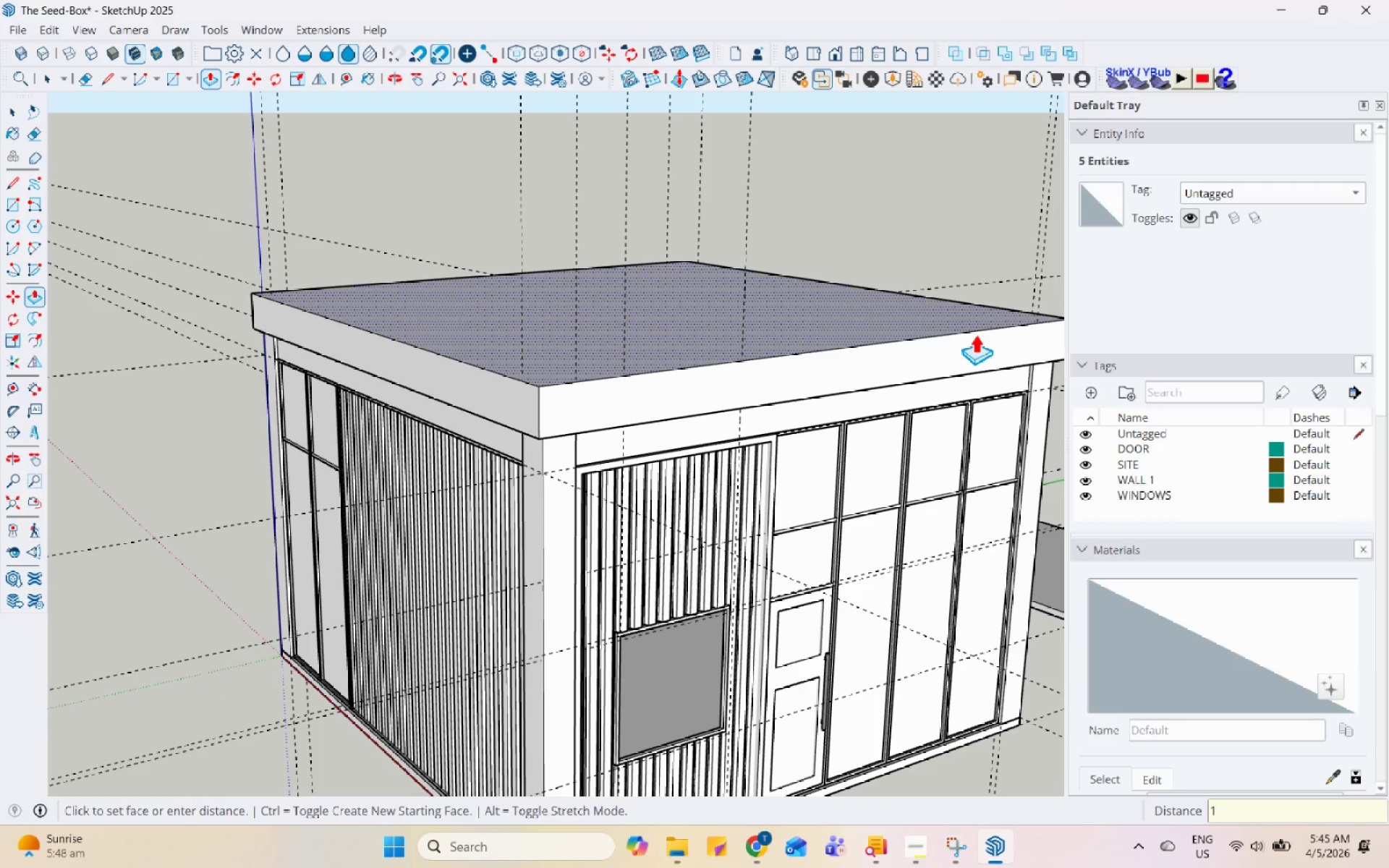 
key(NumpadDecimal)
 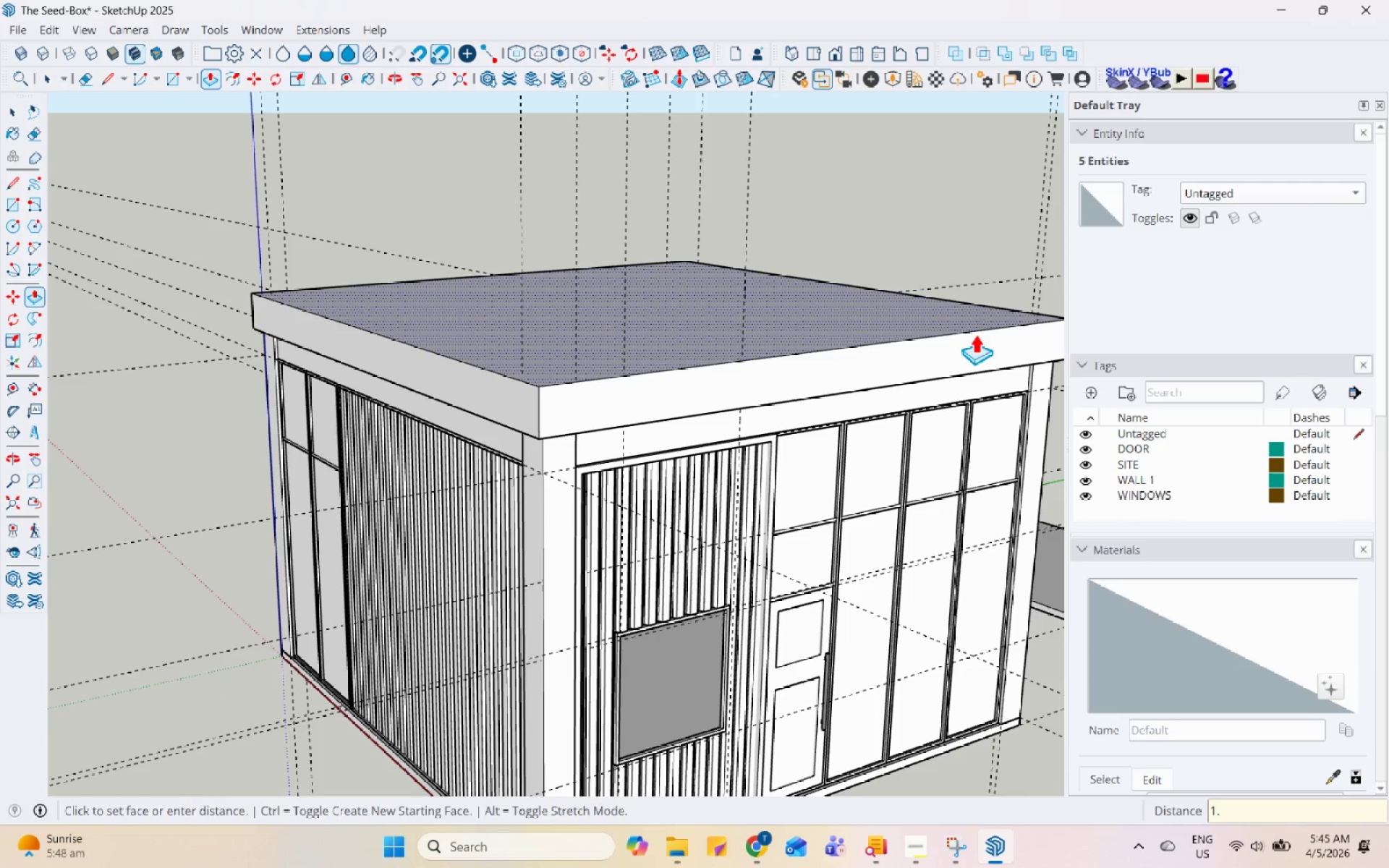 
key(Numpad3)
 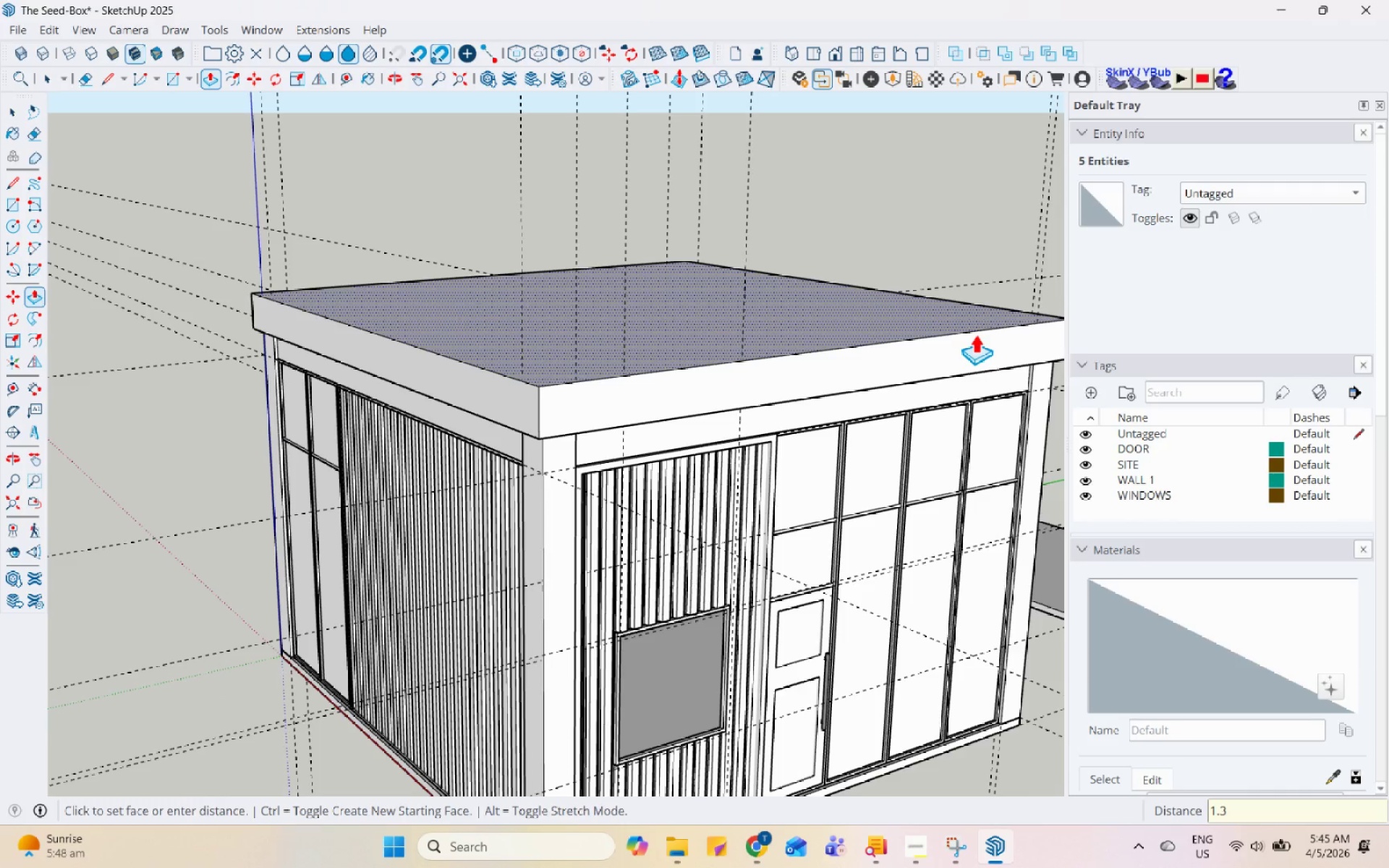 
key(Enter)
 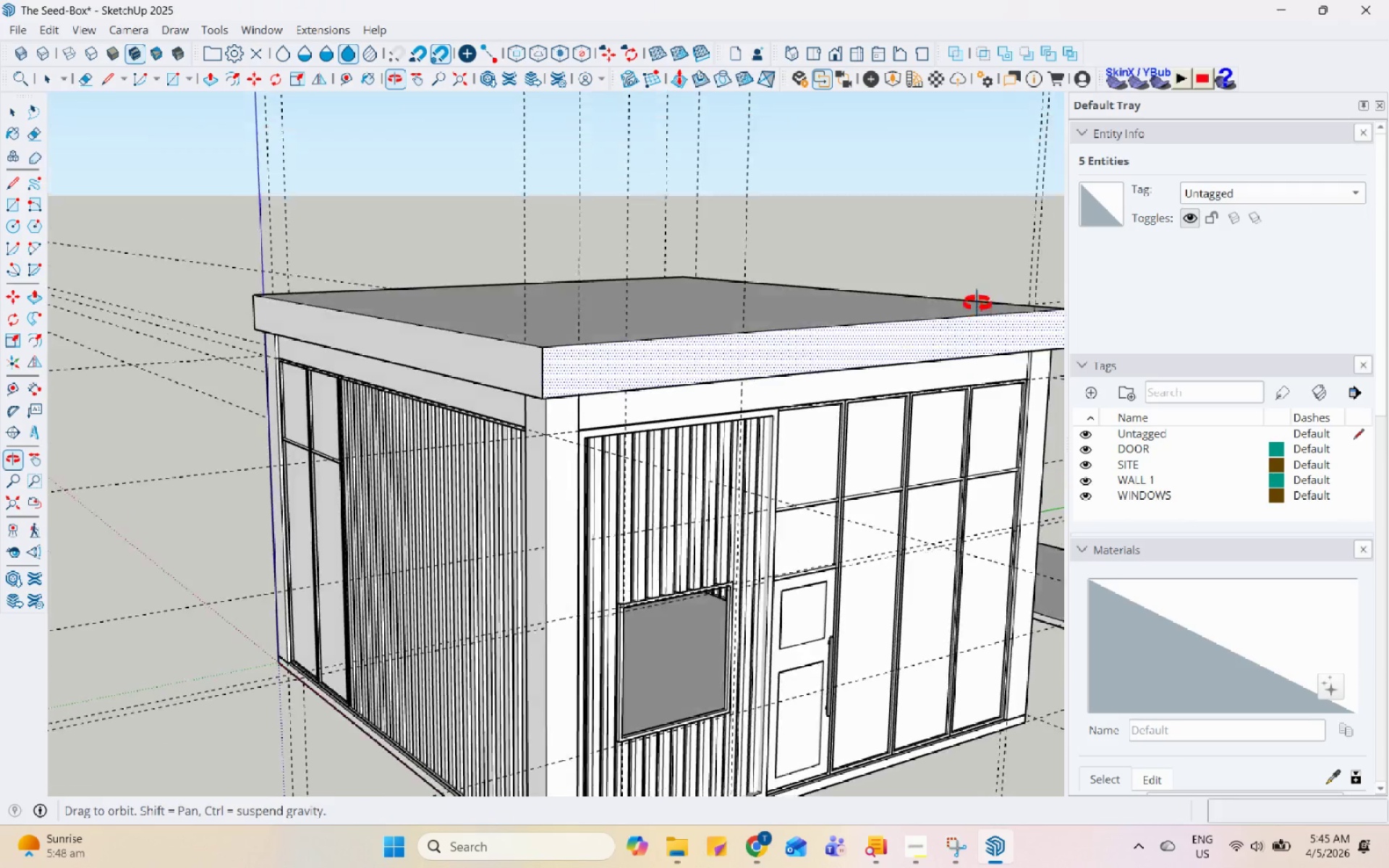 
key(Space)
 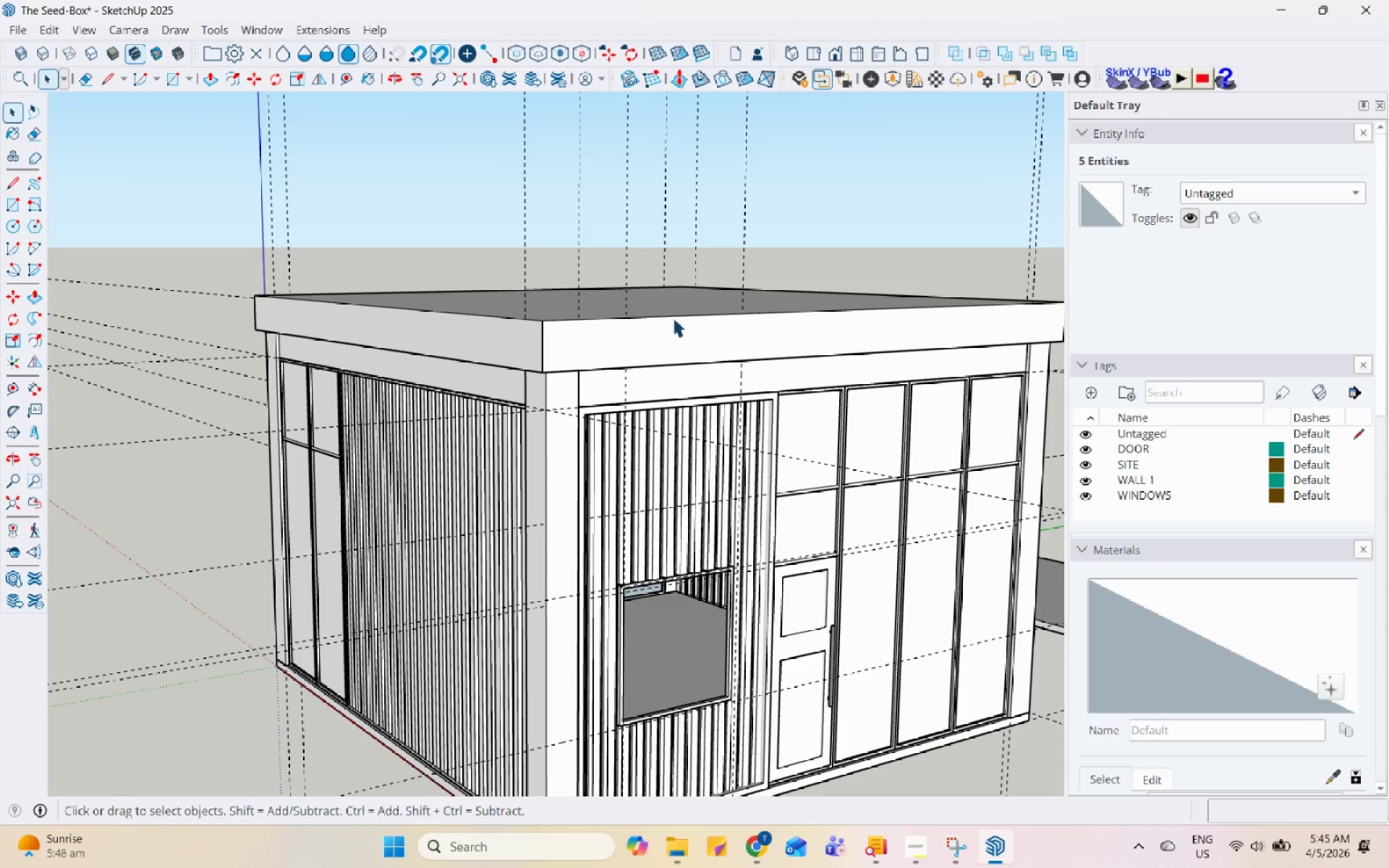 
left_click([679, 299])
 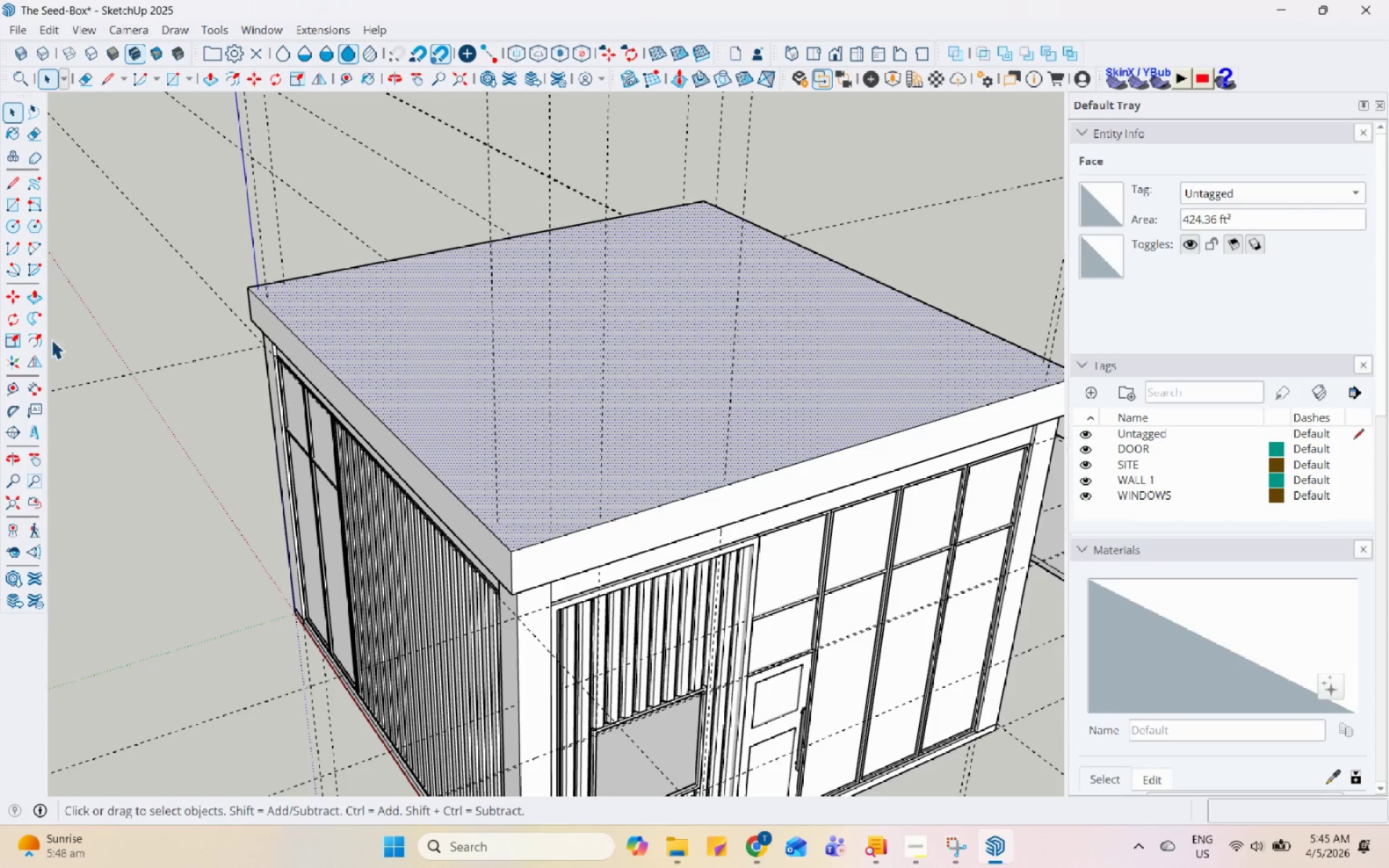 
left_click([41, 343])
 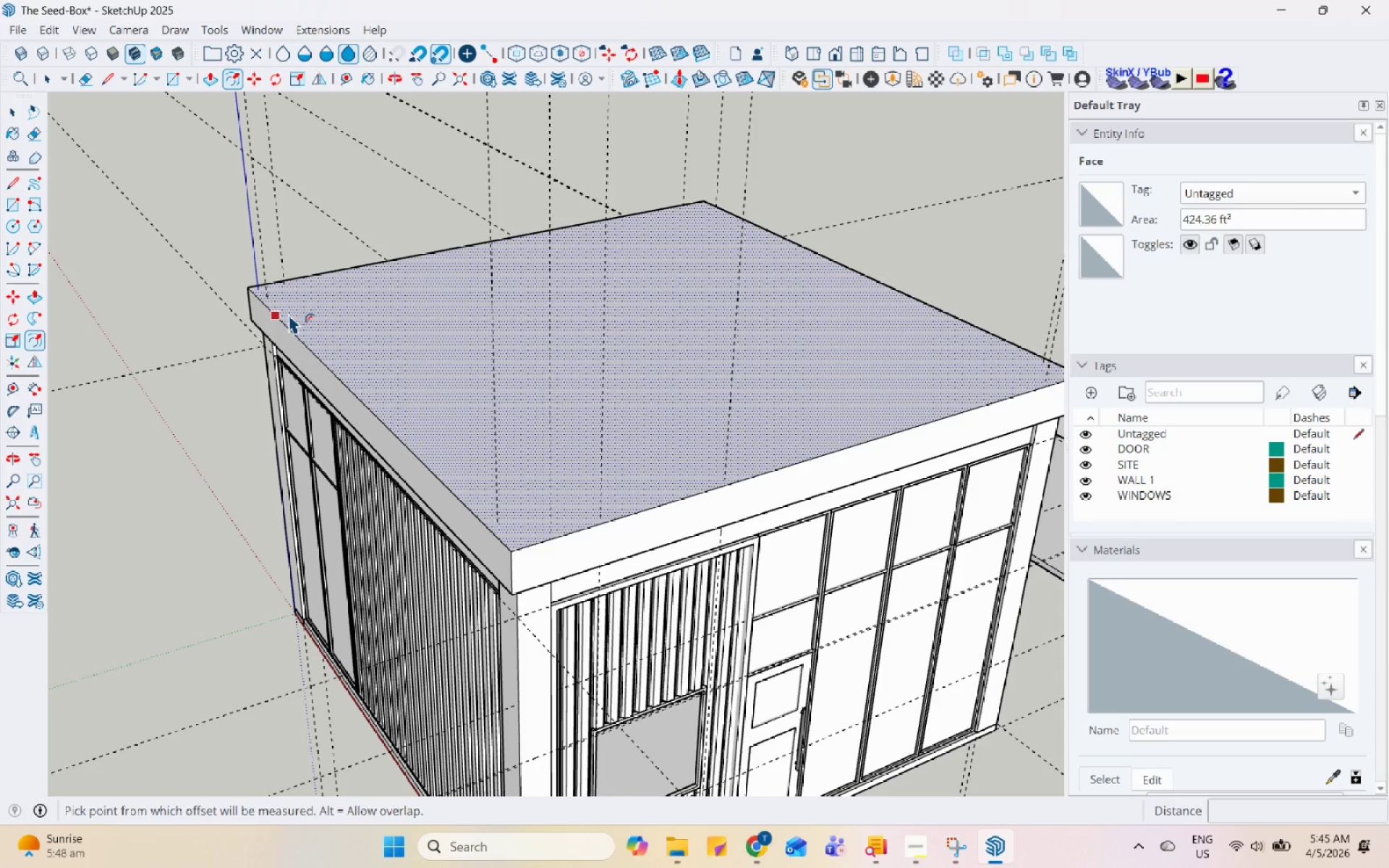 
left_click([281, 315])
 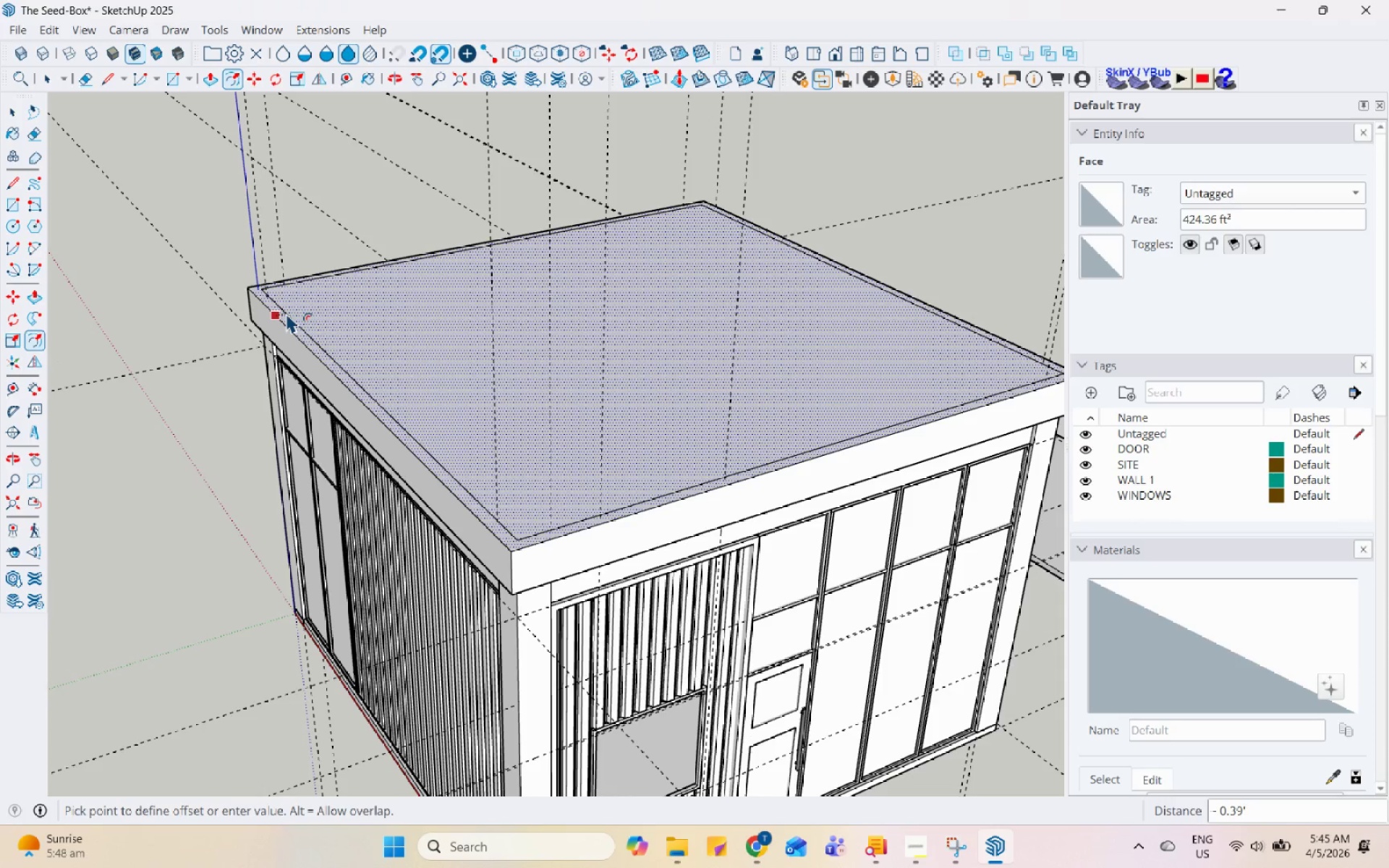 
key(Numpad0)
 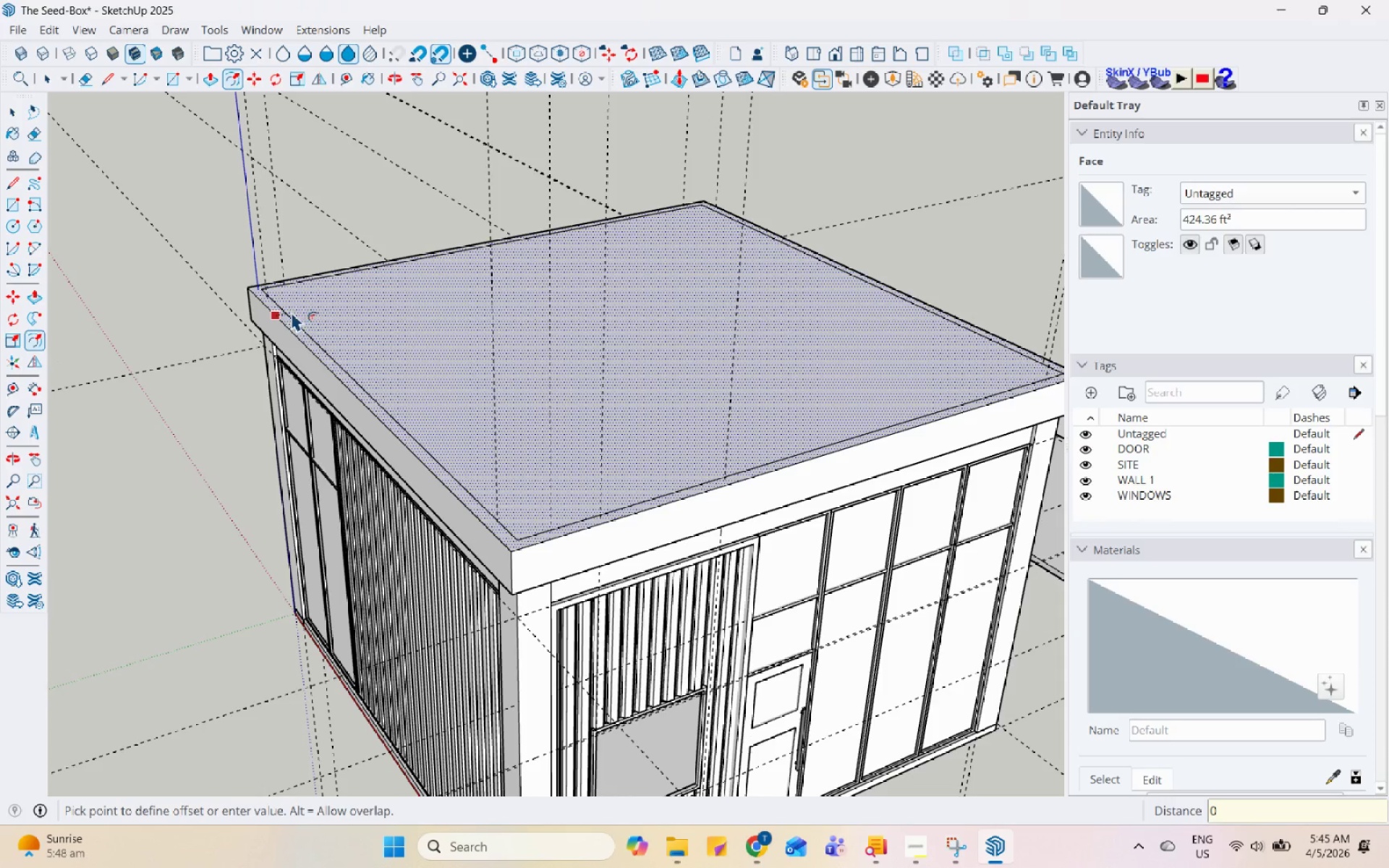 
key(NumpadDecimal)
 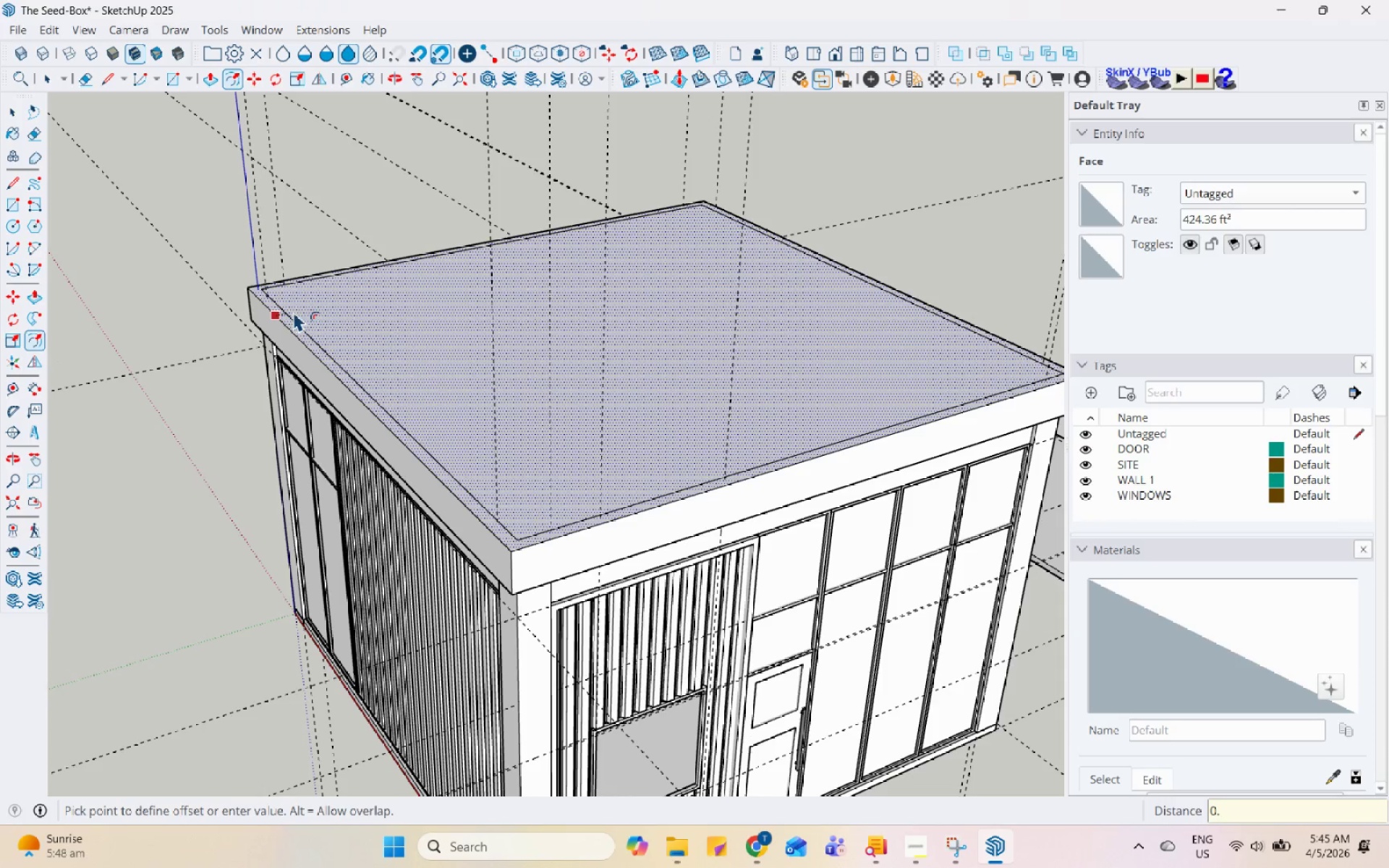 
key(Numpad3)
 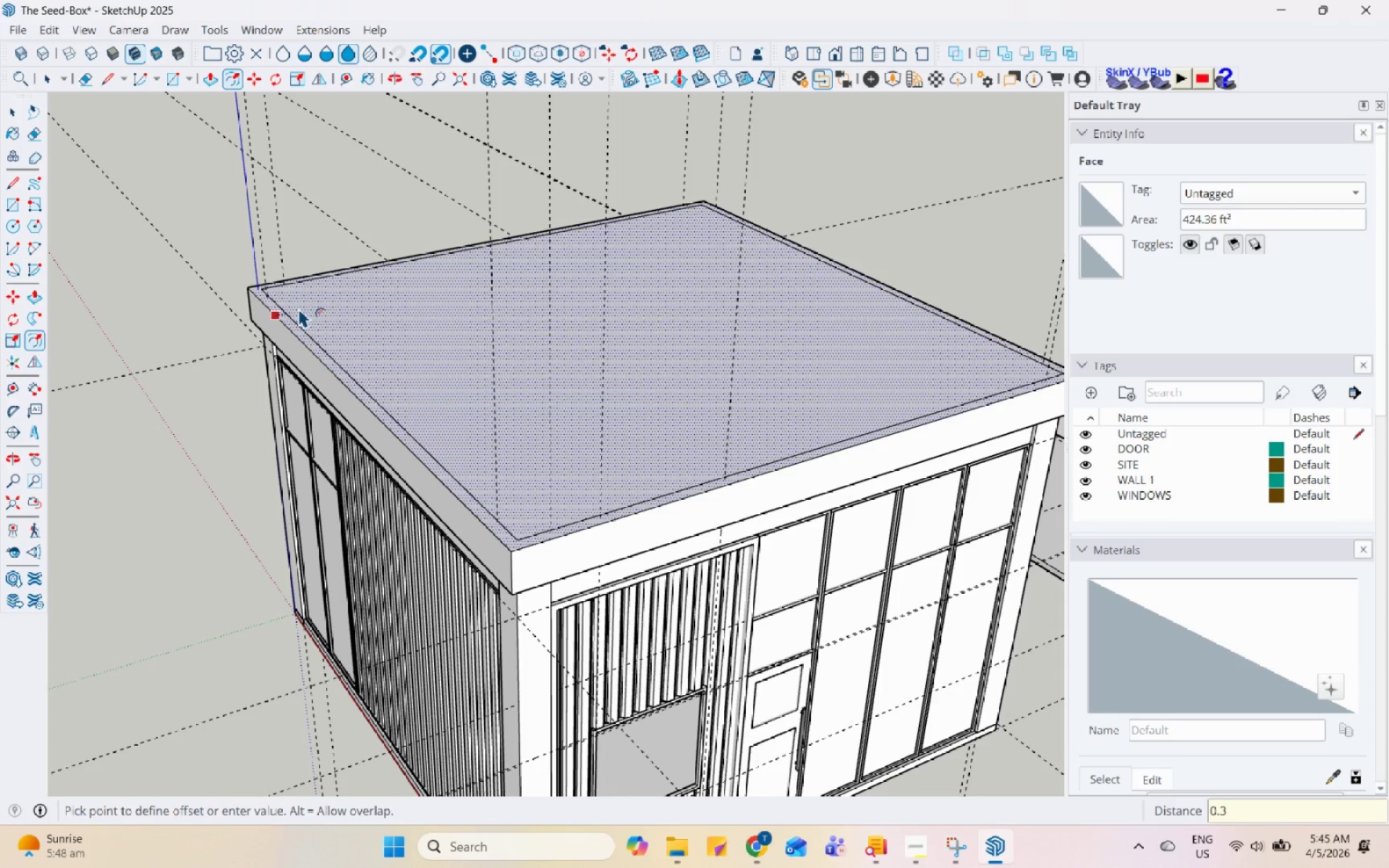 
key(Enter)
 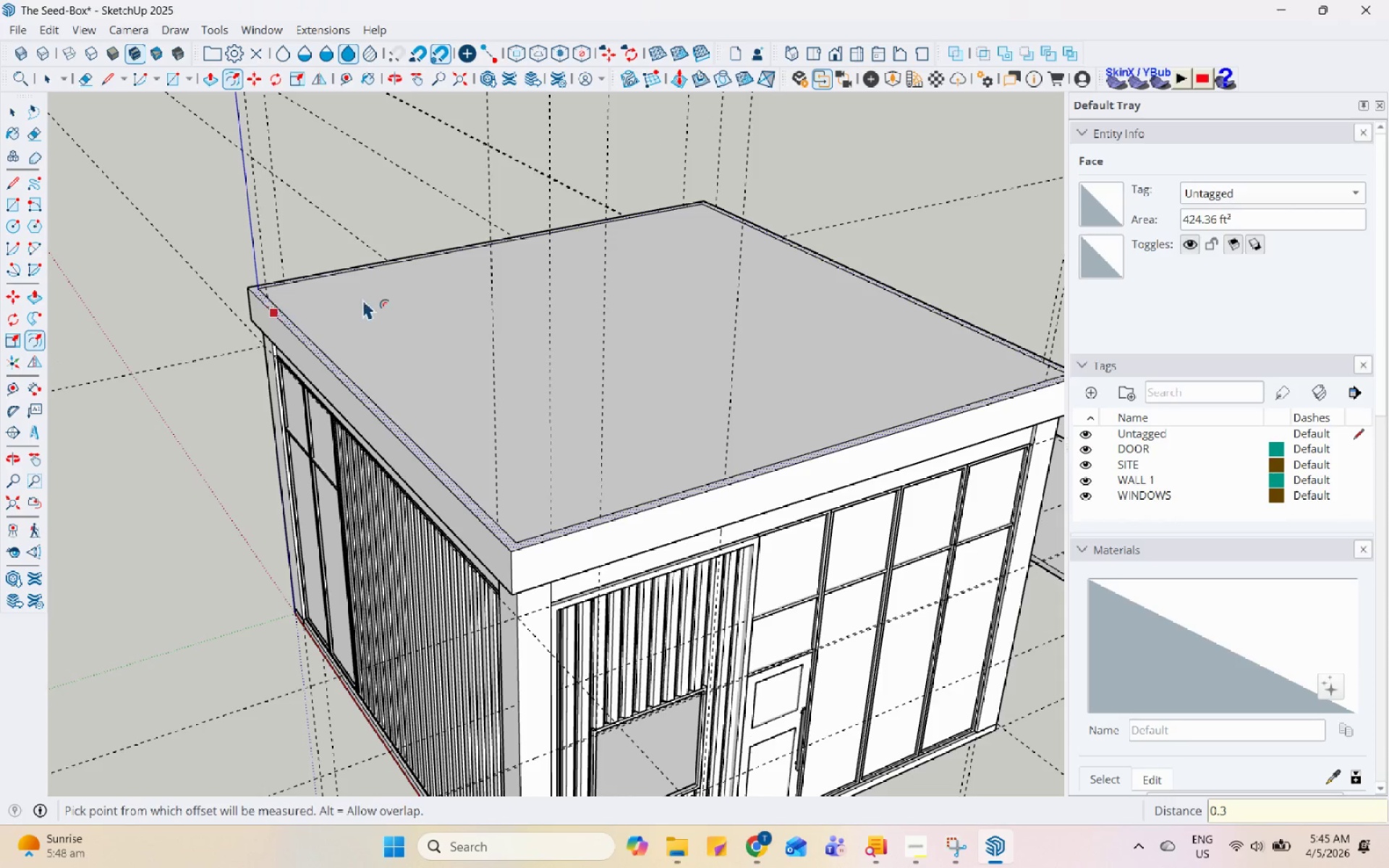 
key(Space)
 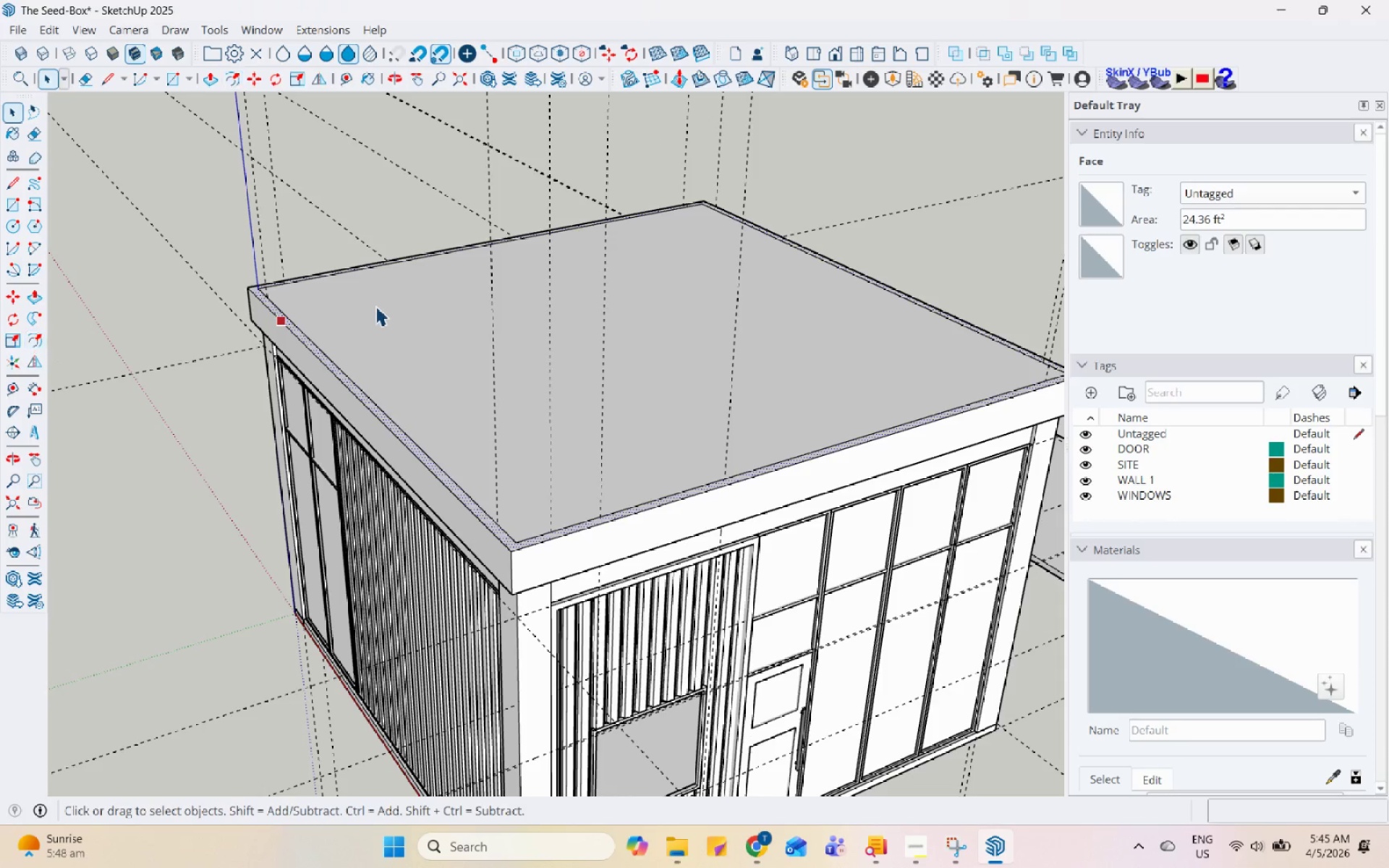 
left_click([375, 306])
 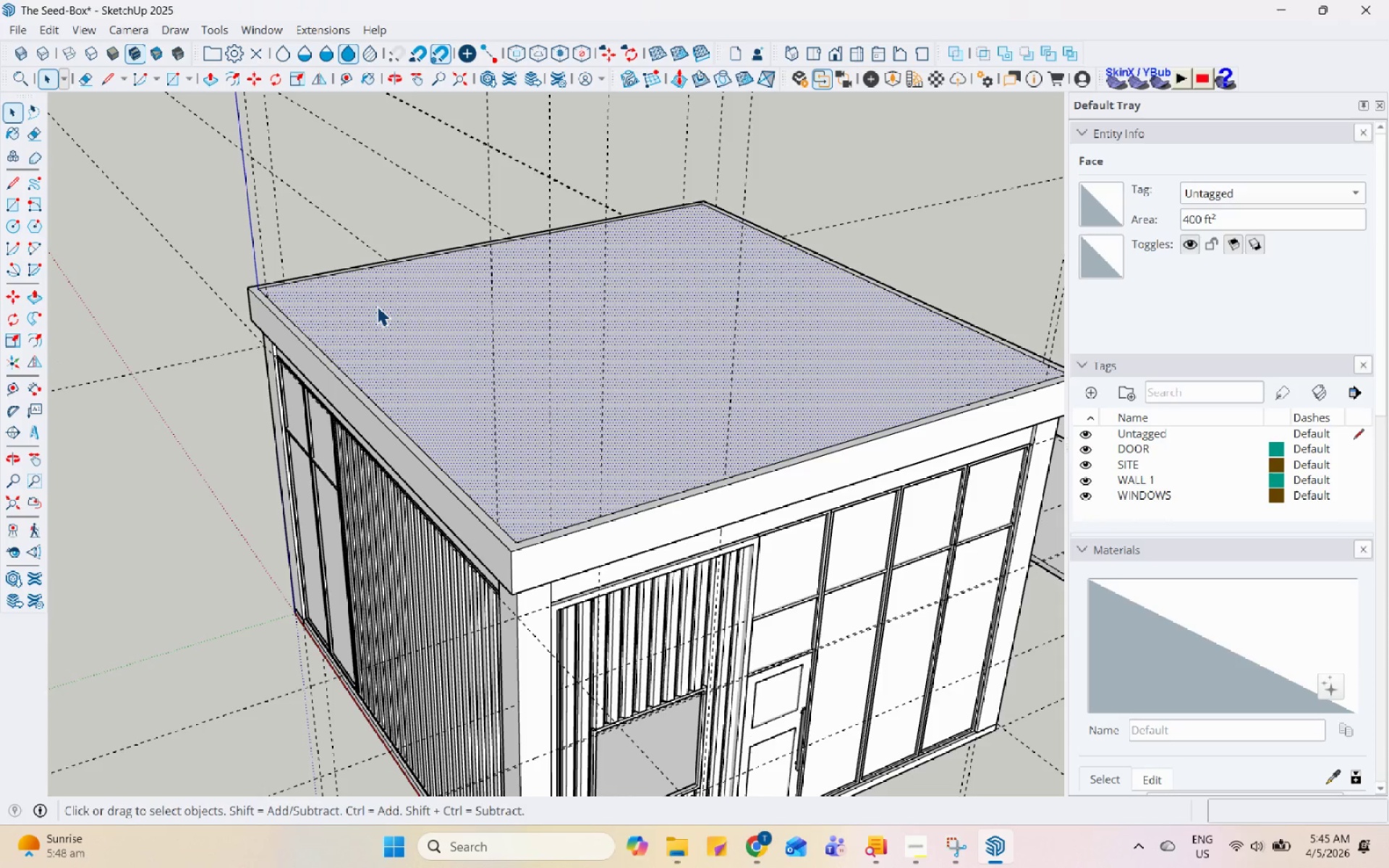 
key(P)
 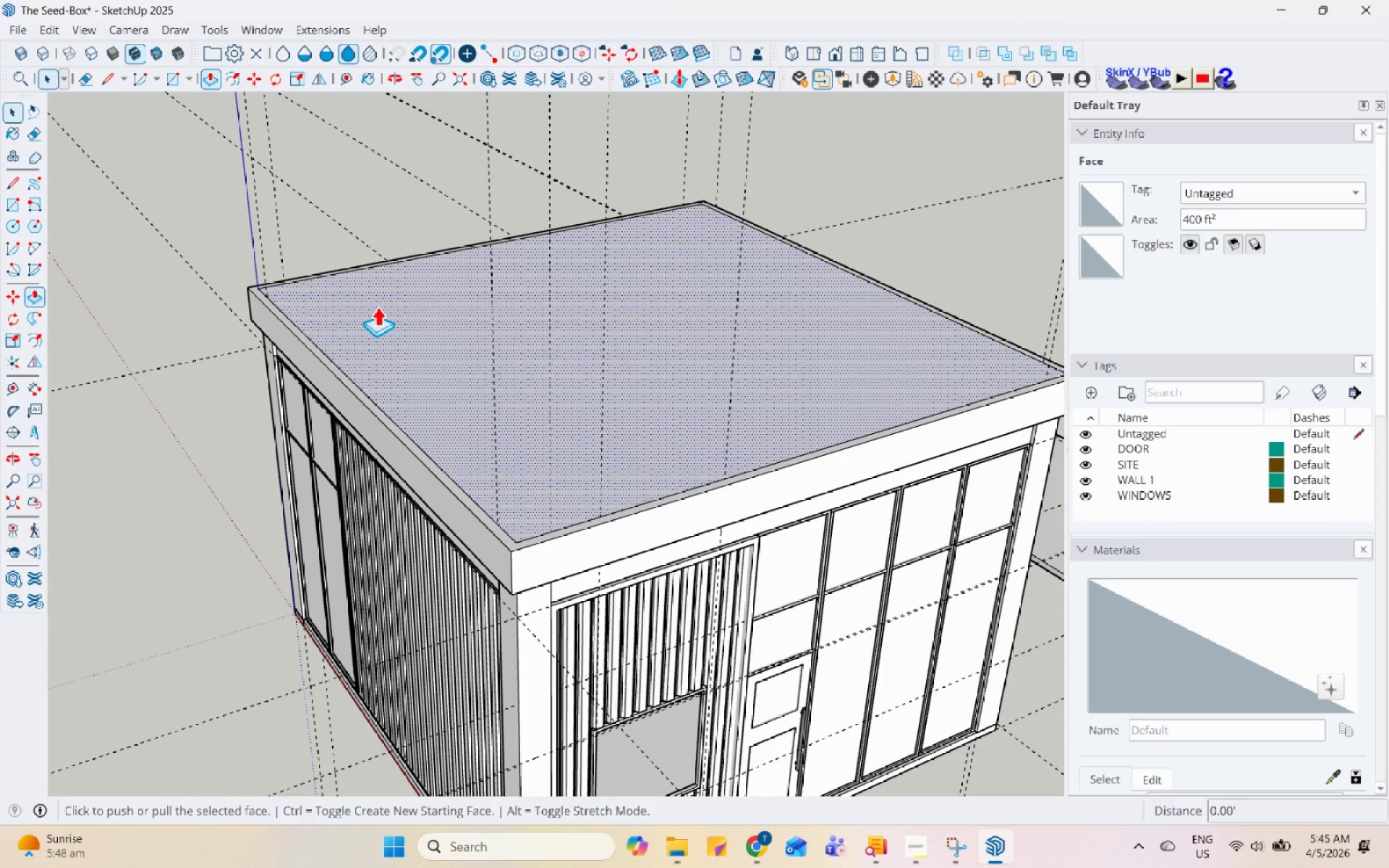 
left_click([377, 306])
 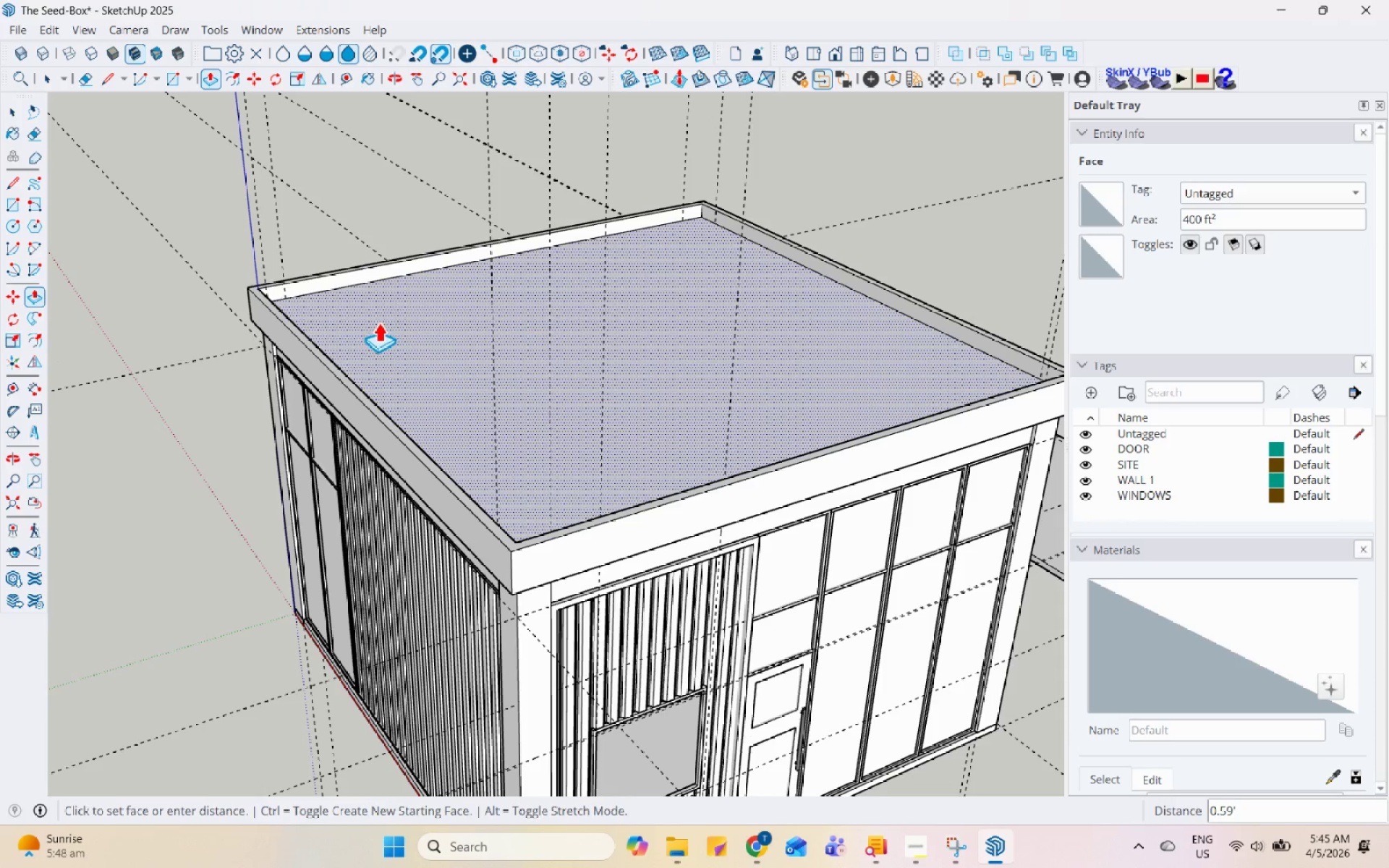 
left_click([378, 323])
 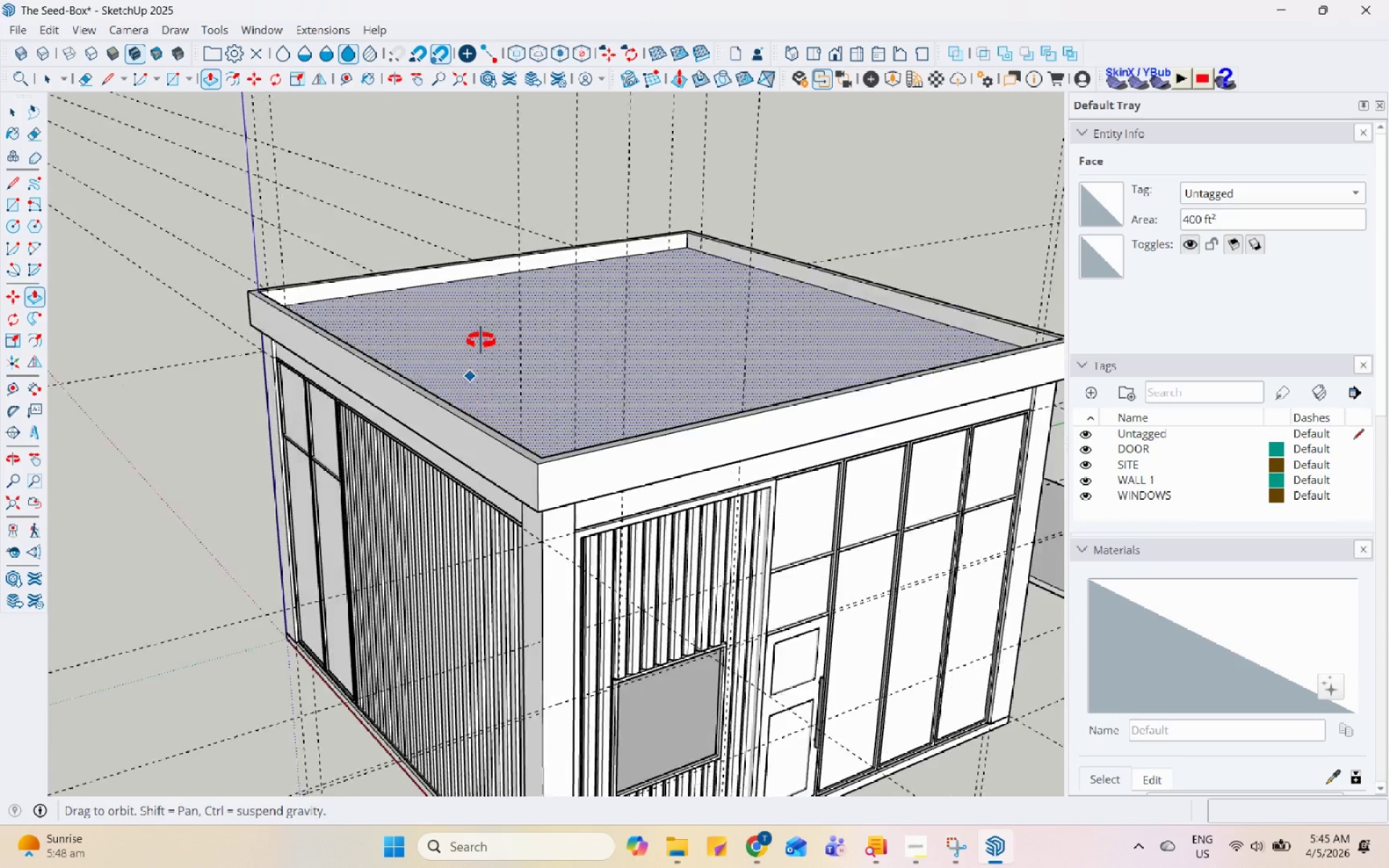 
key(Space)
 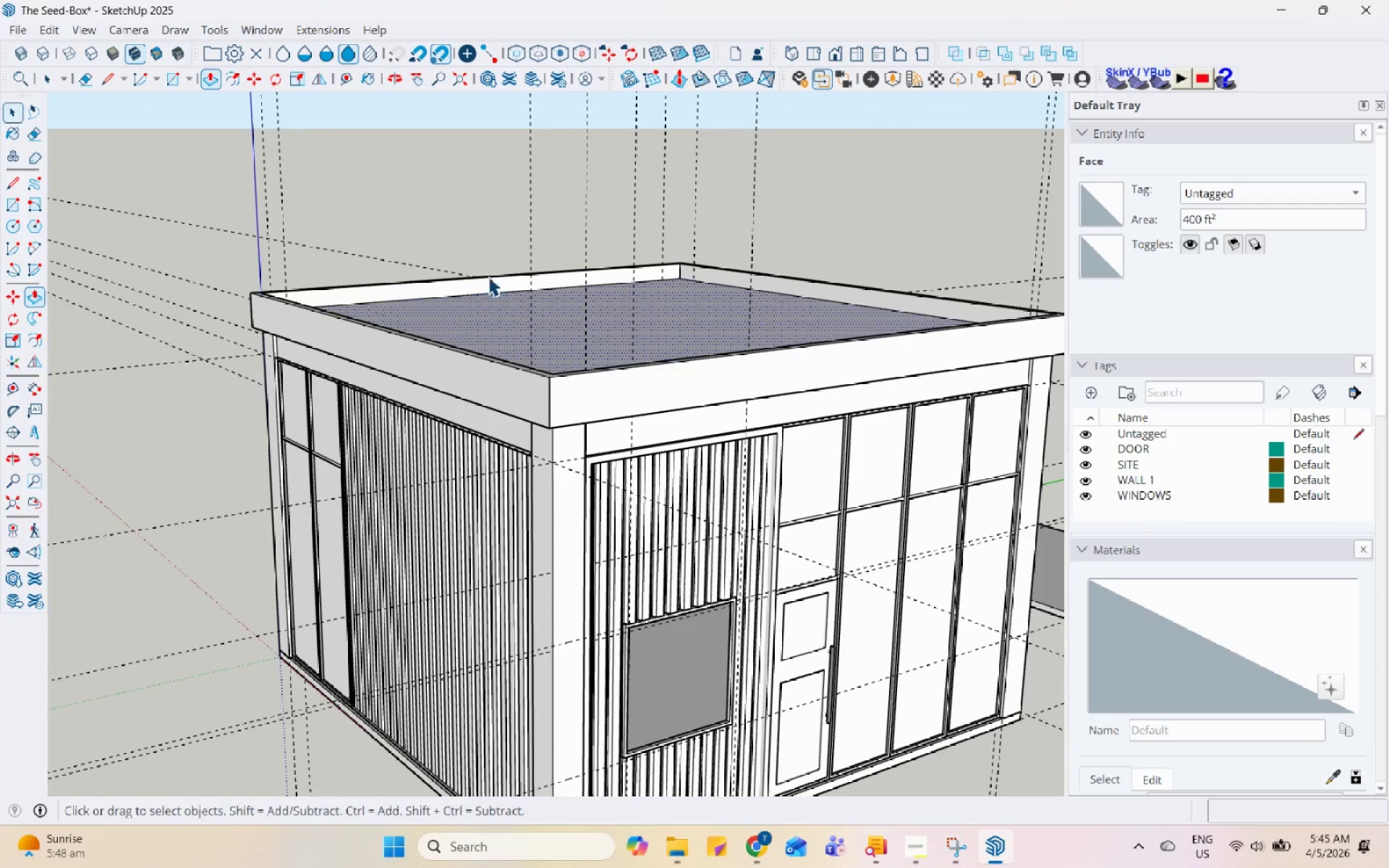 
left_click([803, 259])
 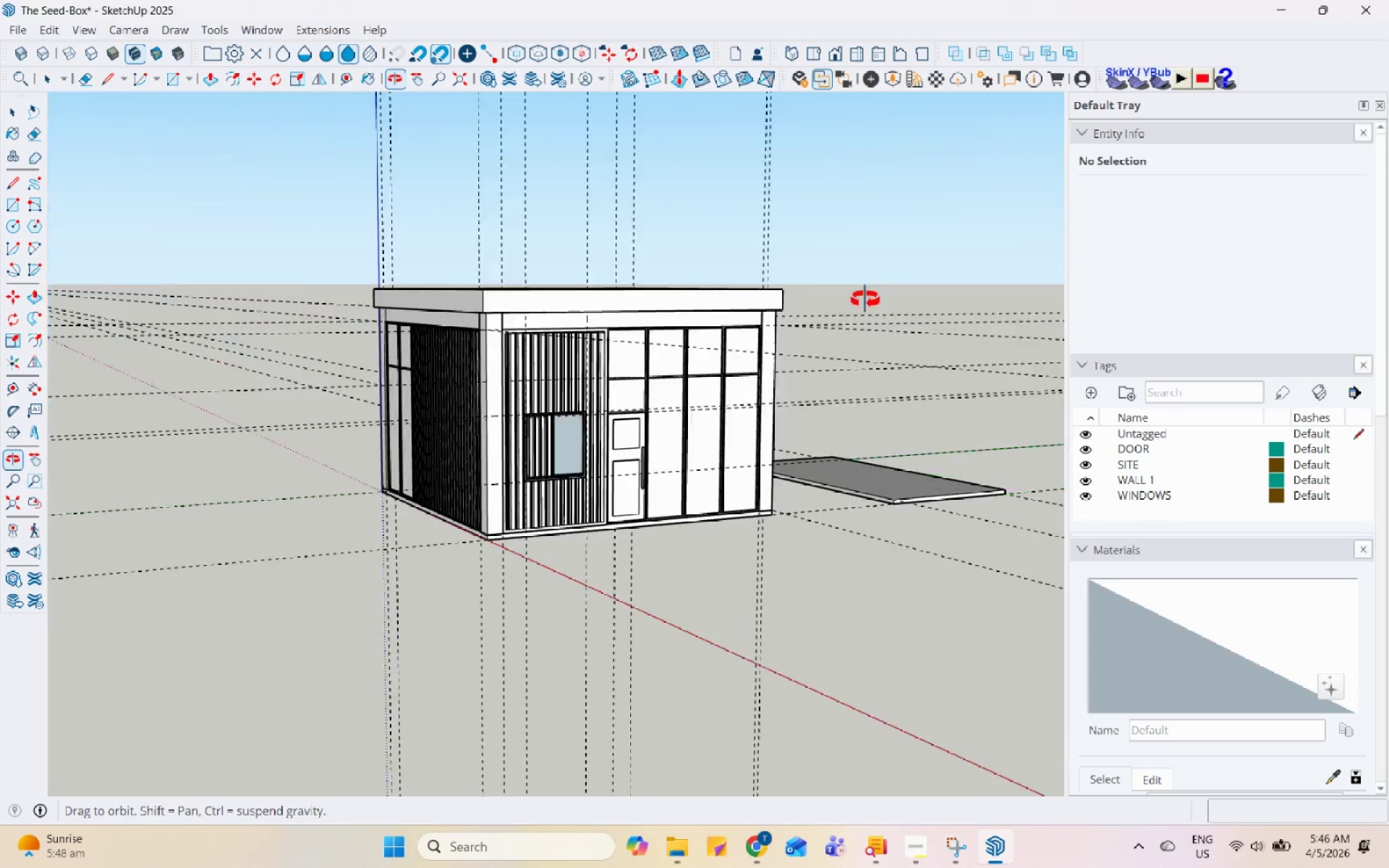 
scroll: coordinate [488, 273], scroll_direction: down, amount: 5.0
 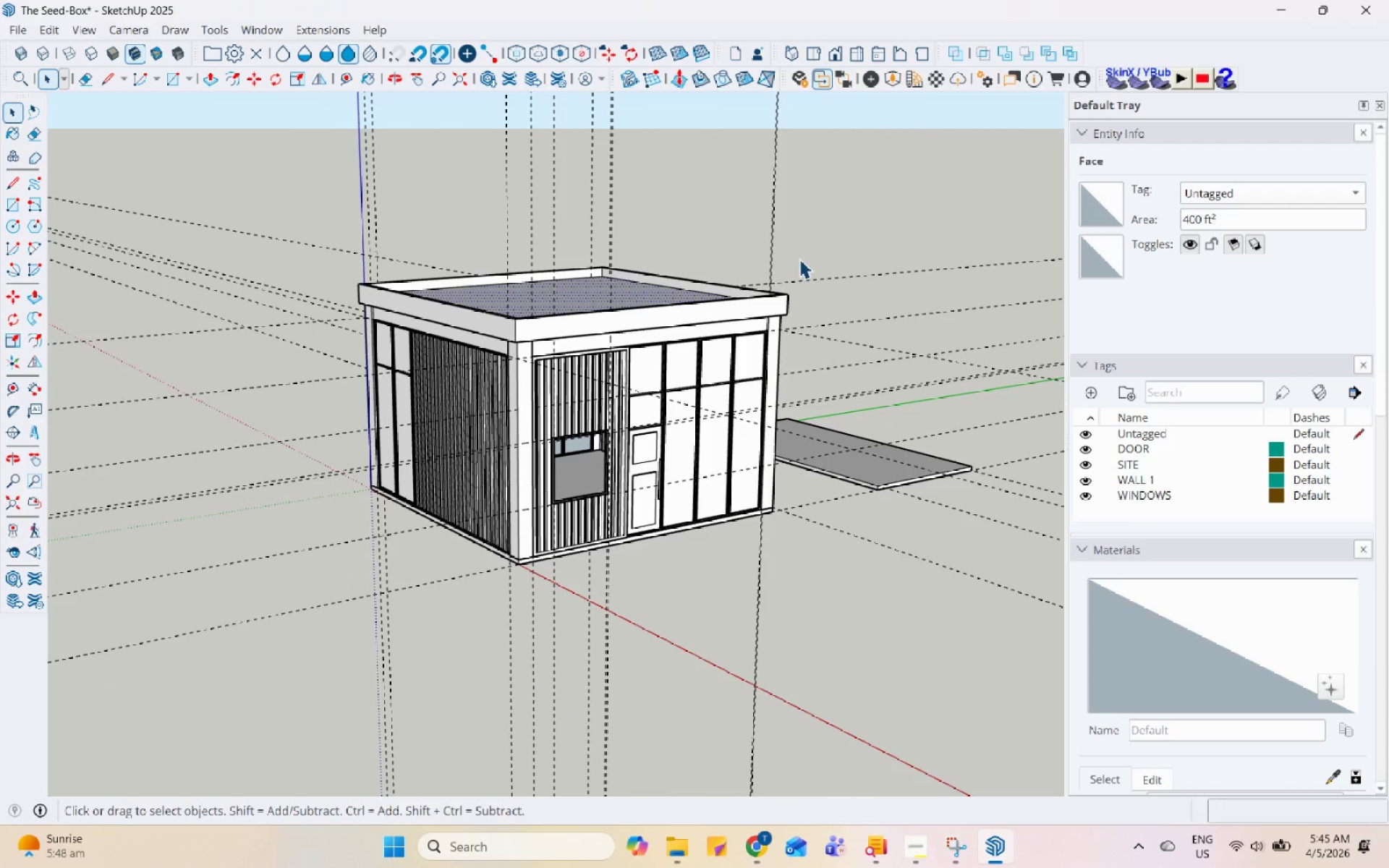 
scroll: coordinate [499, 452], scroll_direction: up, amount: 11.0
 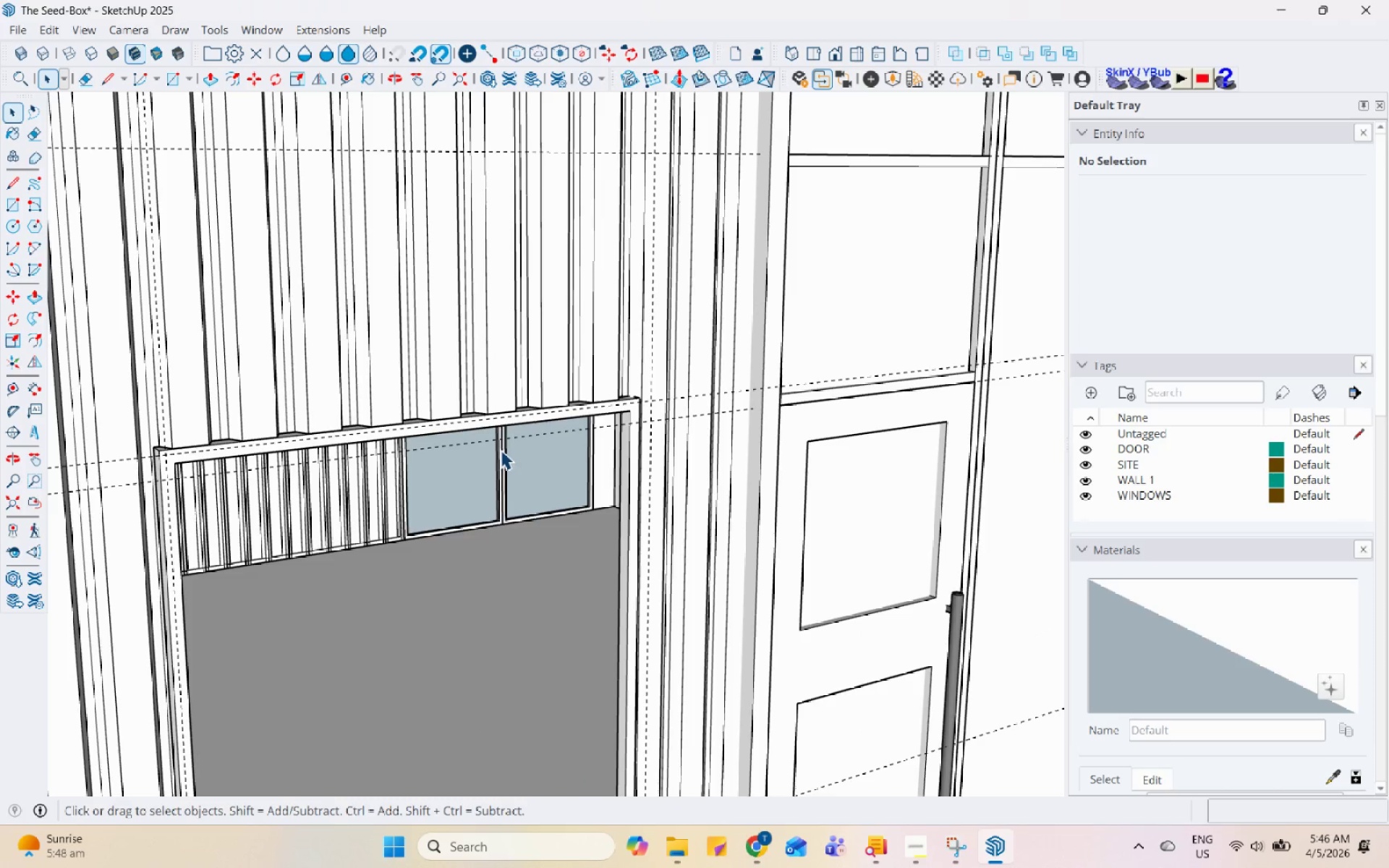 
scroll: coordinate [538, 404], scroll_direction: down, amount: 16.0
 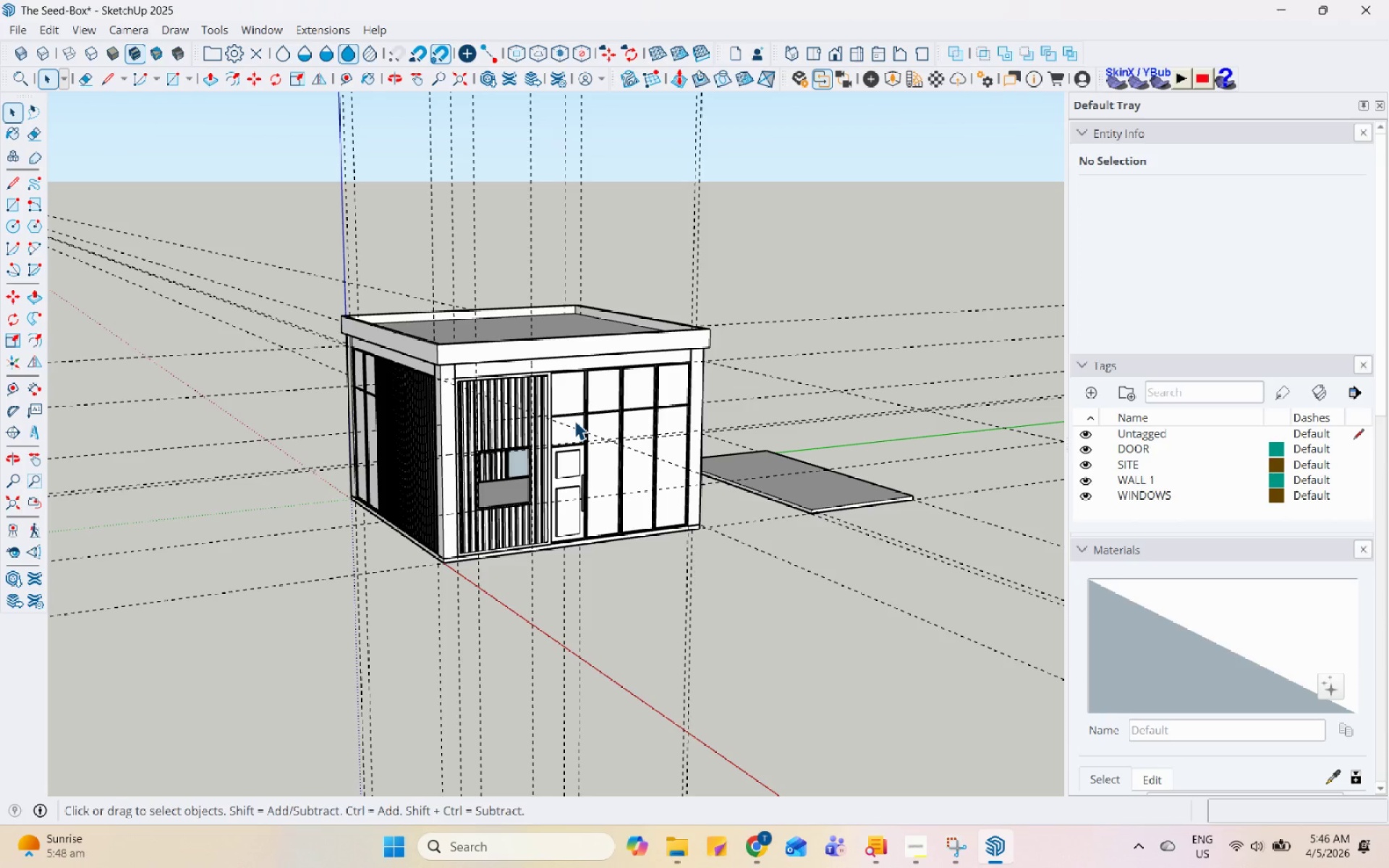 
wait(19.16)
 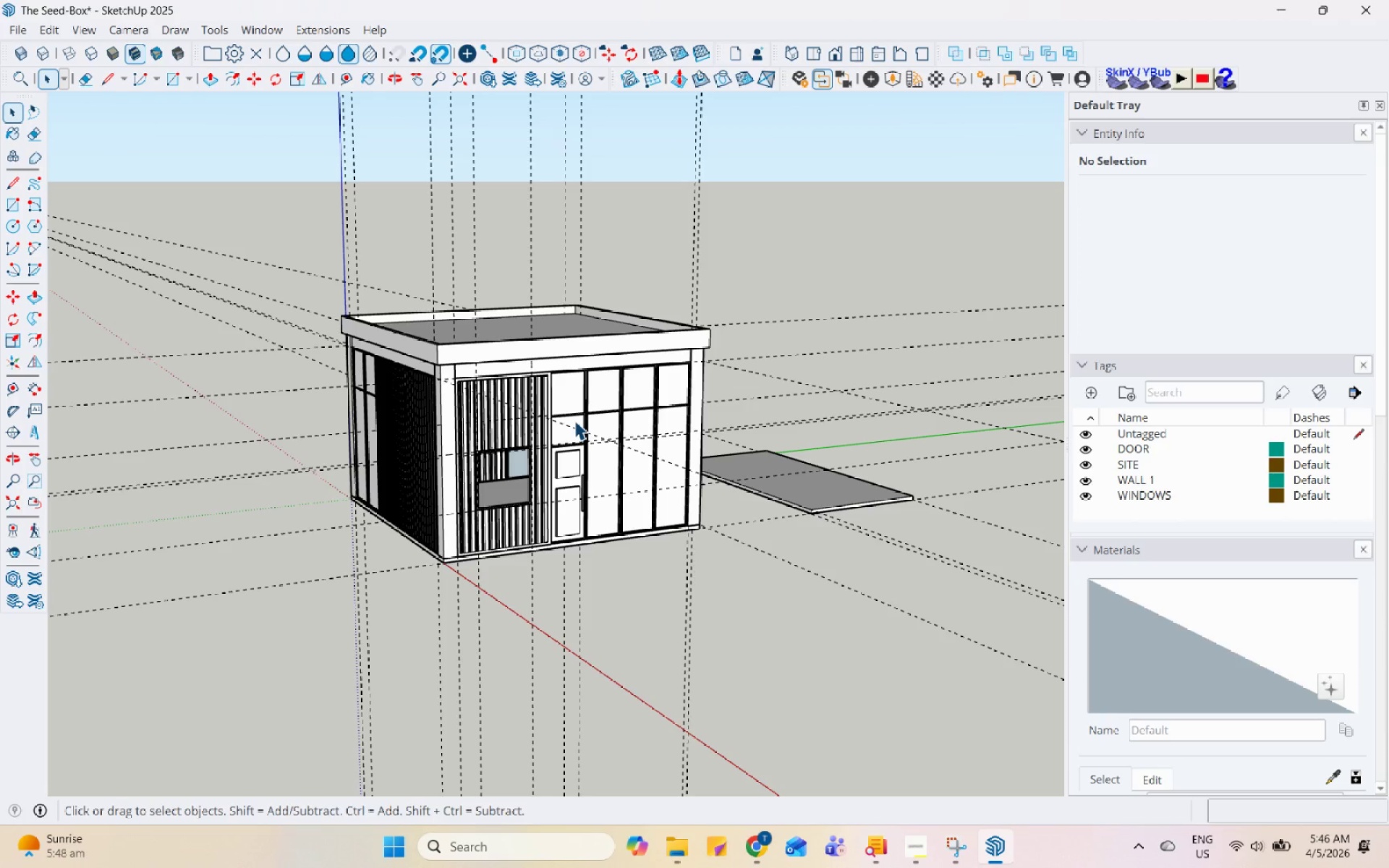 
scroll: coordinate [718, 394], scroll_direction: down, amount: 1.0
 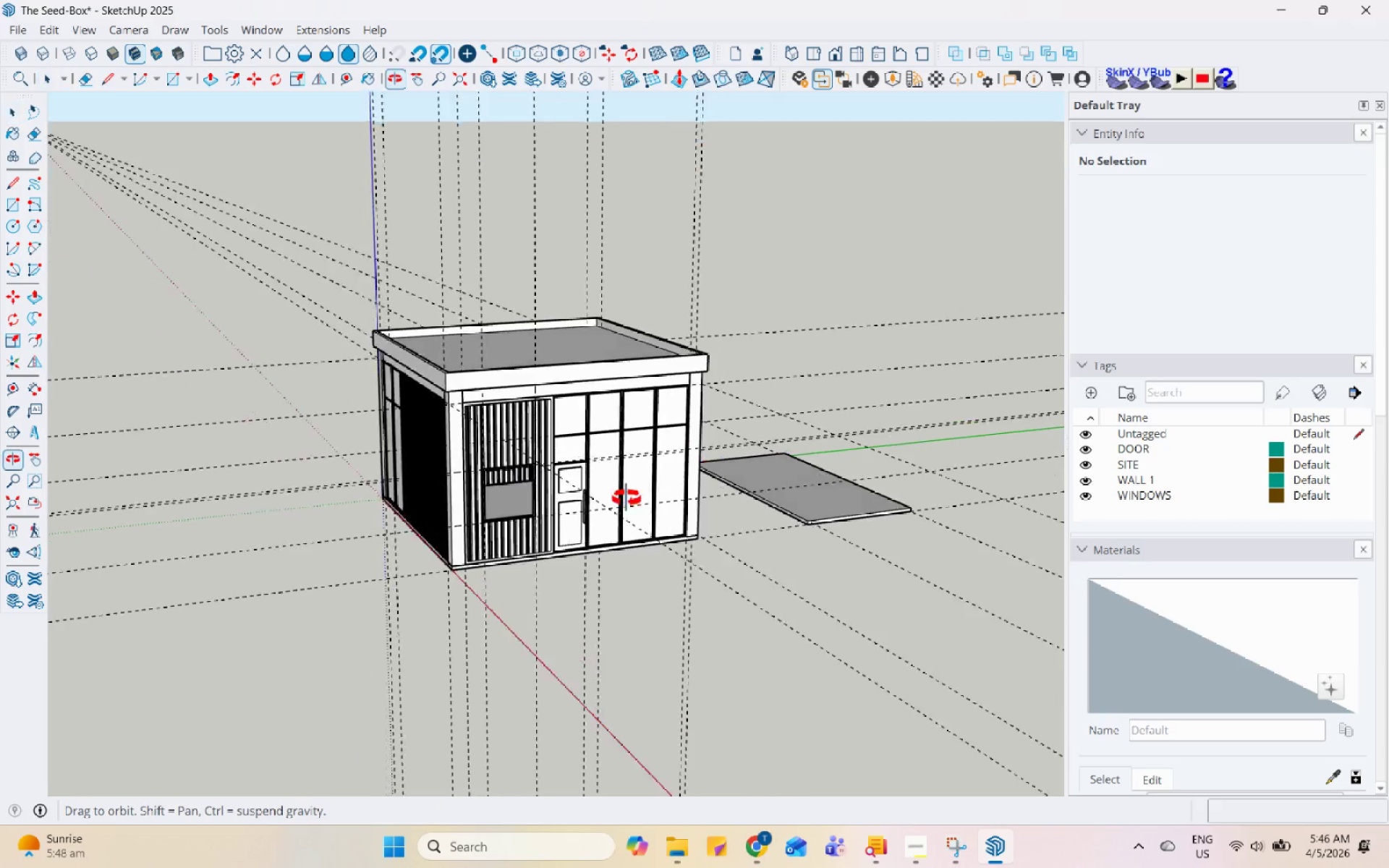 
scroll: coordinate [801, 587], scroll_direction: up, amount: 9.0
 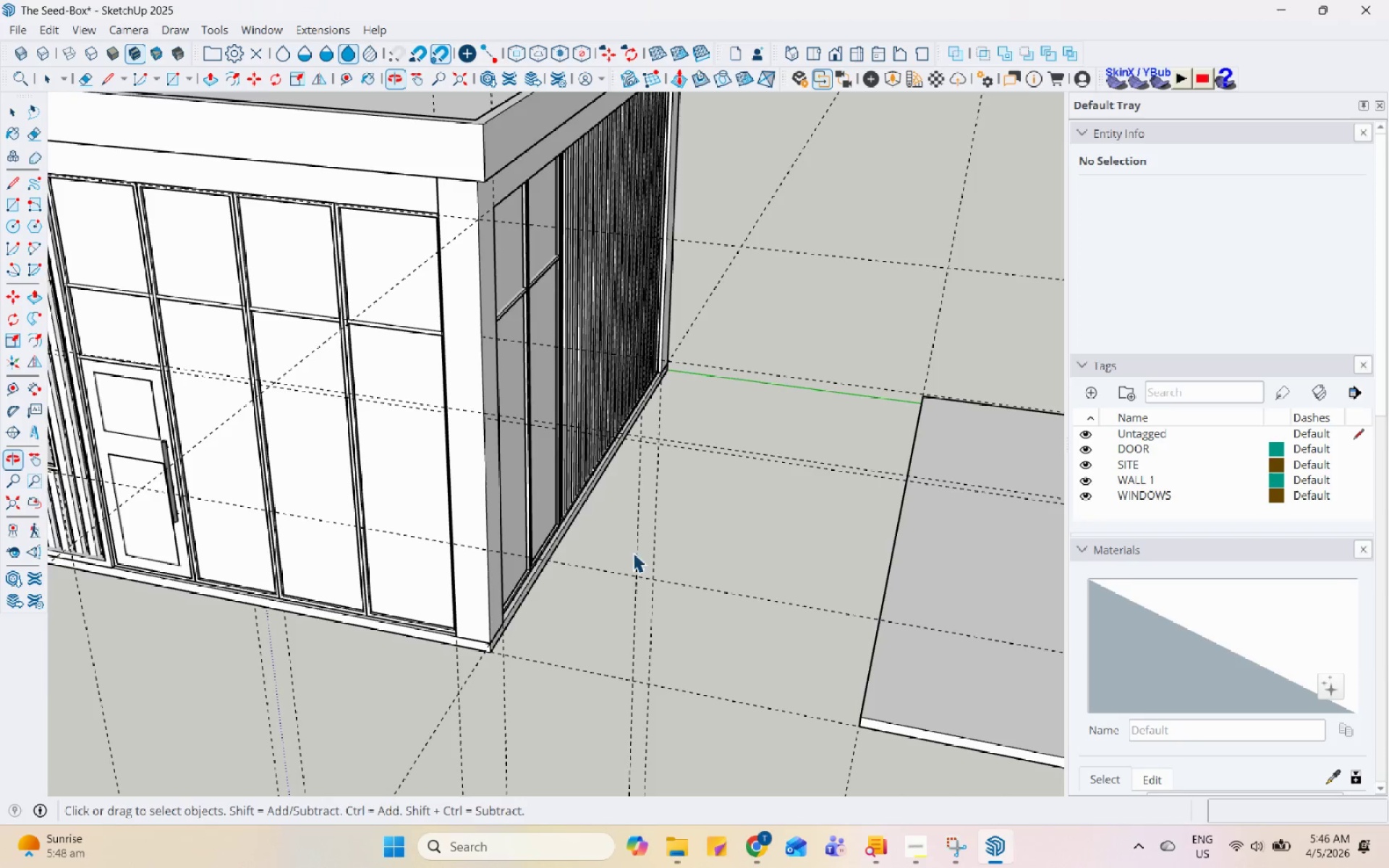 
scroll: coordinate [560, 479], scroll_direction: down, amount: 4.0
 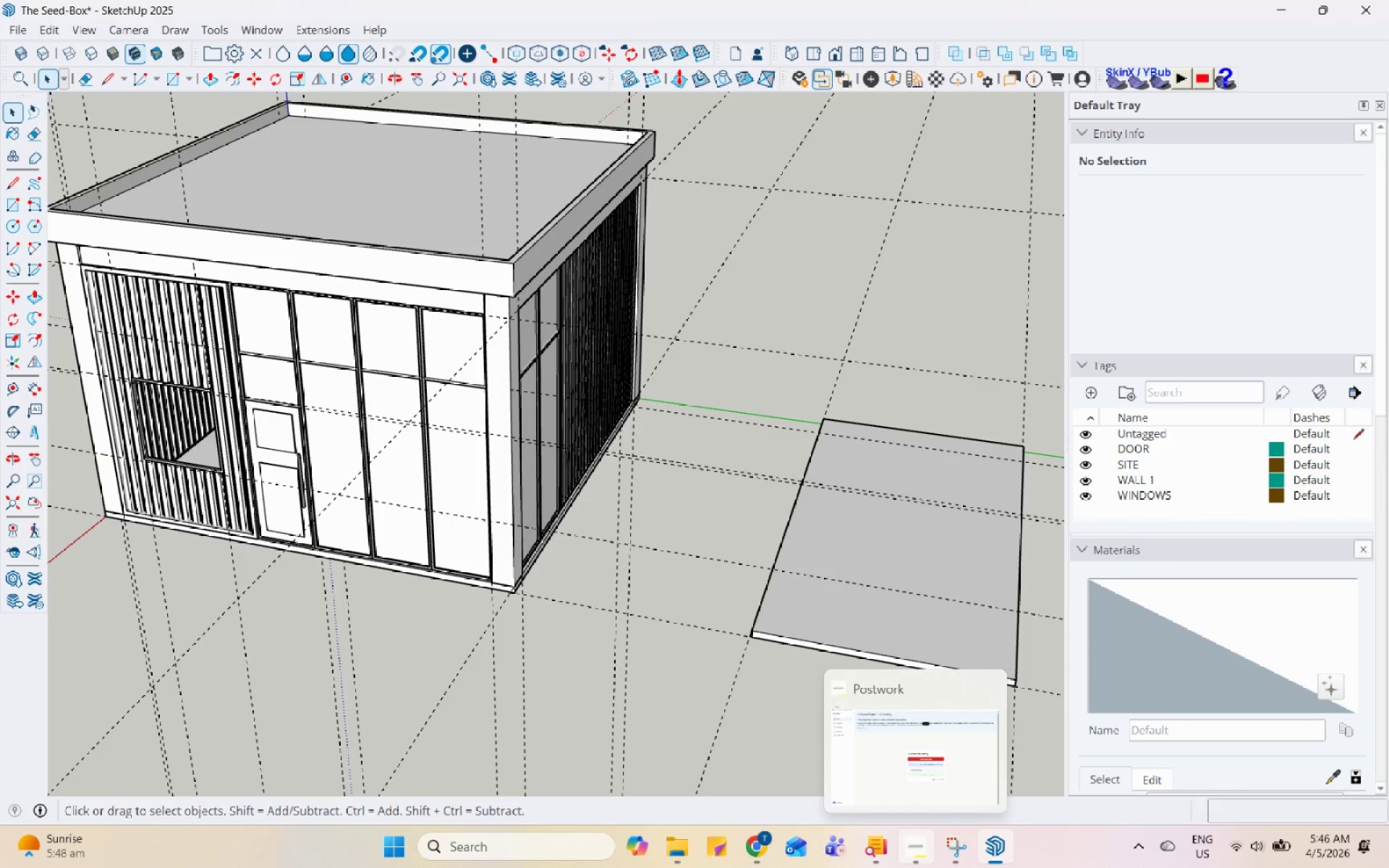 
wait(22.79)
 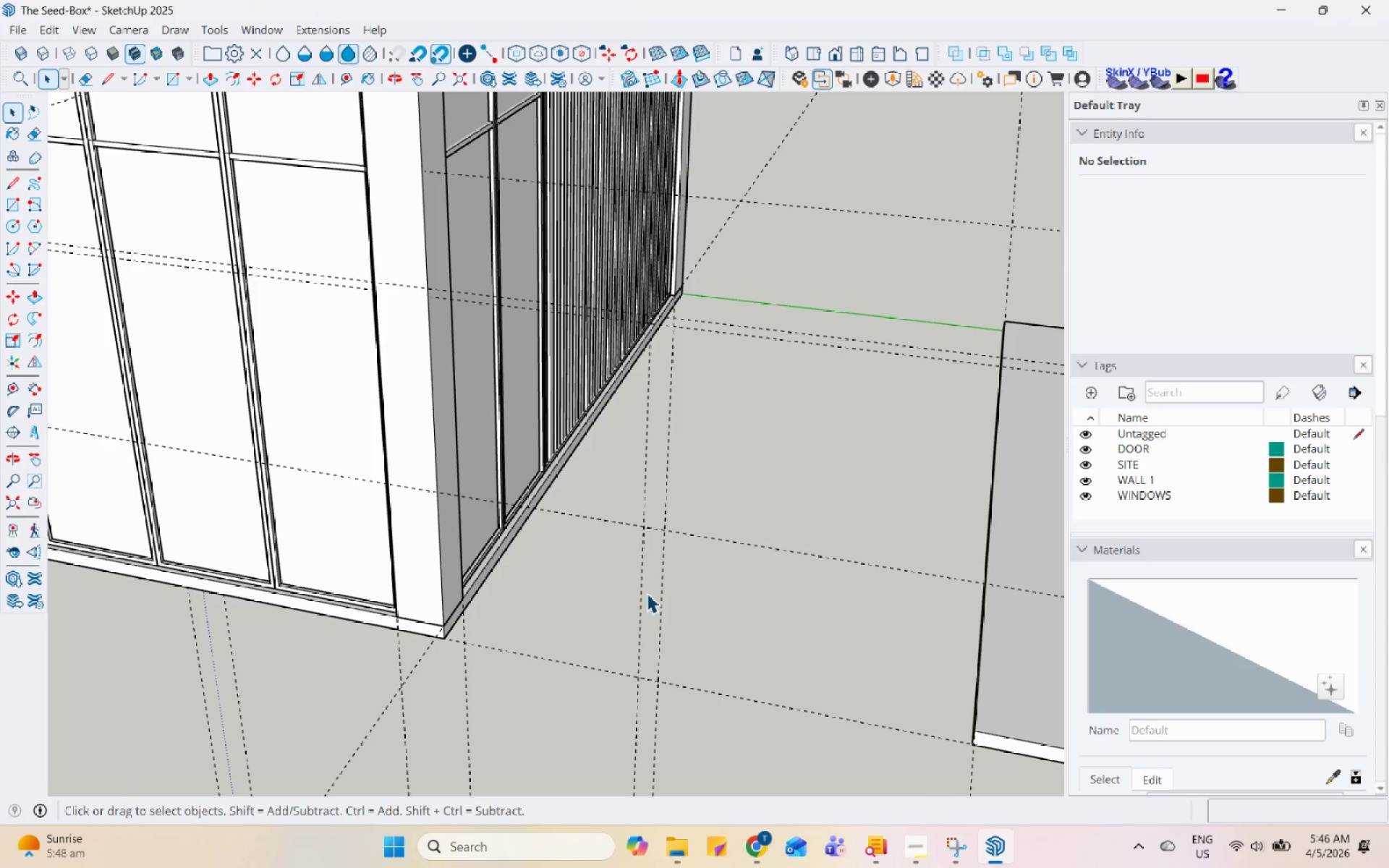 
double_click([647, 593])
 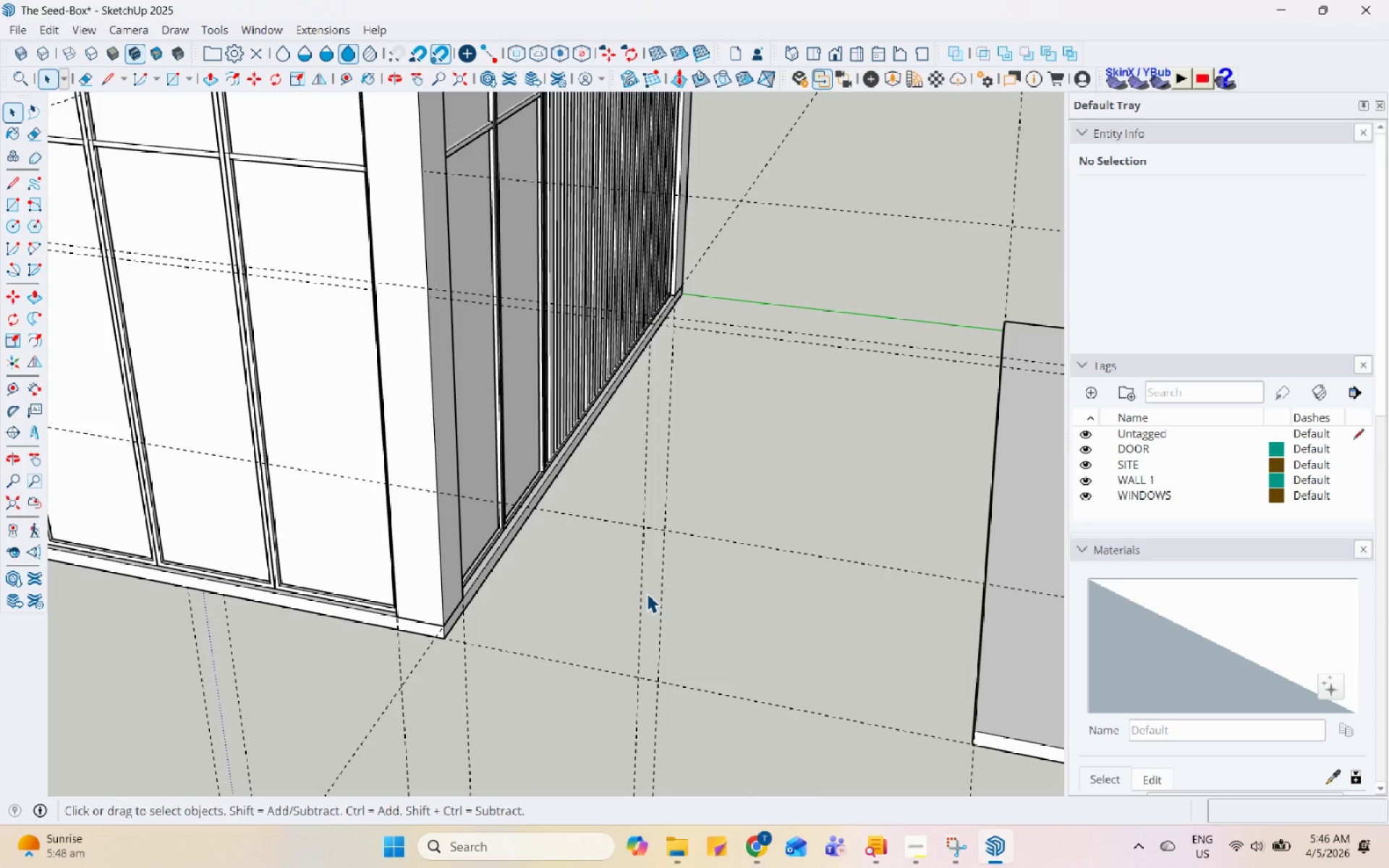 
triple_click([647, 593])
 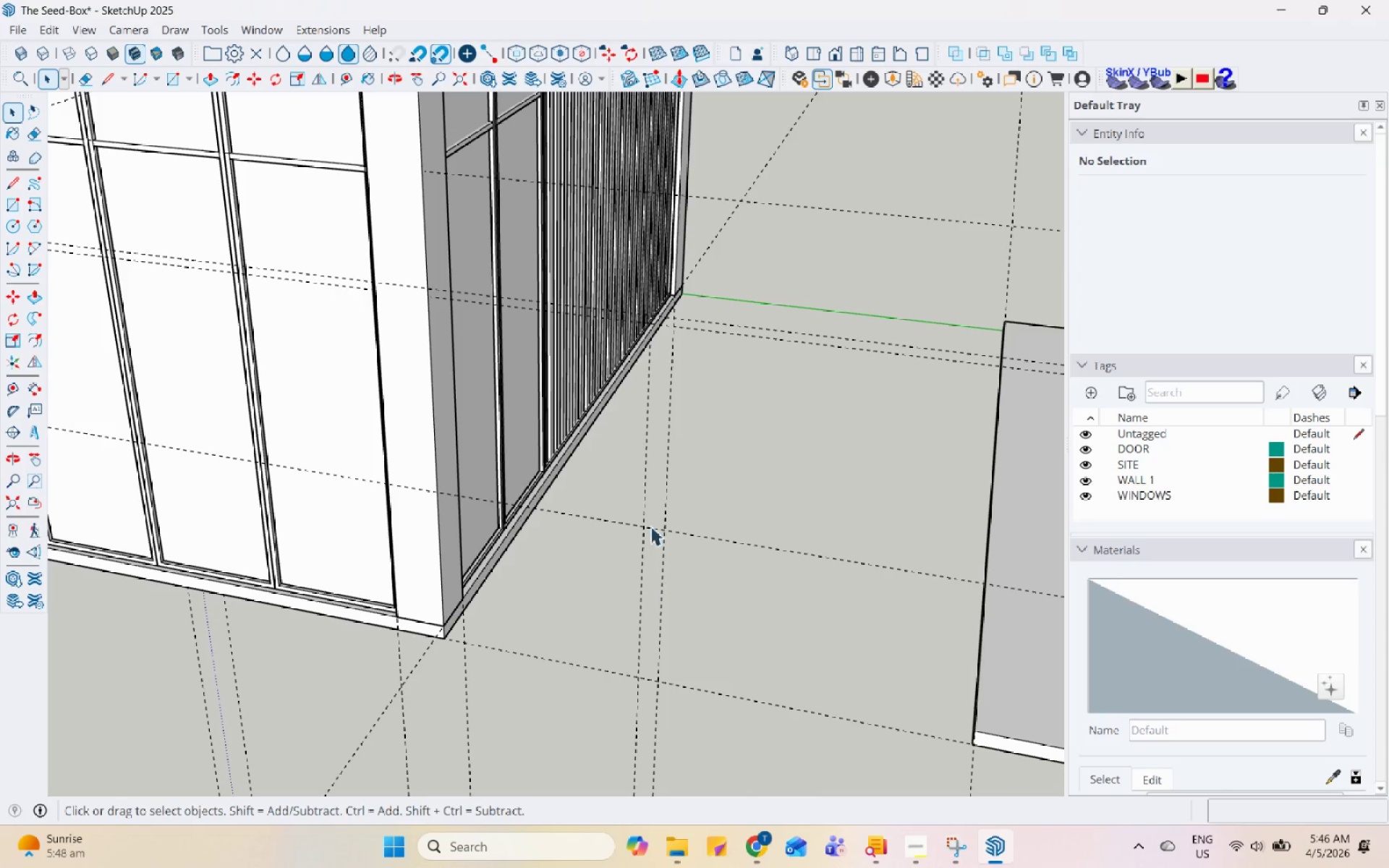 
scroll: coordinate [645, 594], scroll_direction: up, amount: 6.0
 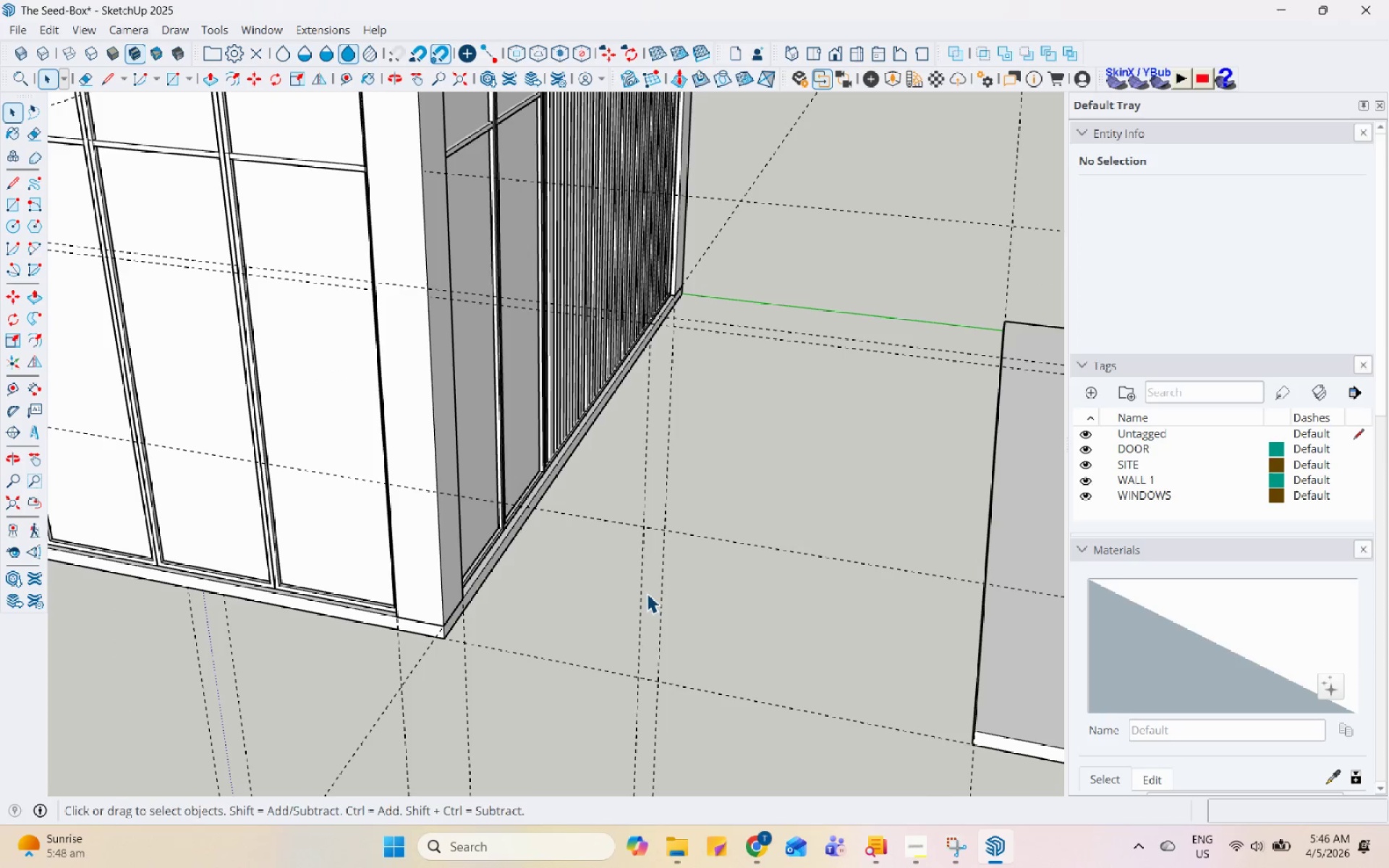 
left_click([972, 513])
 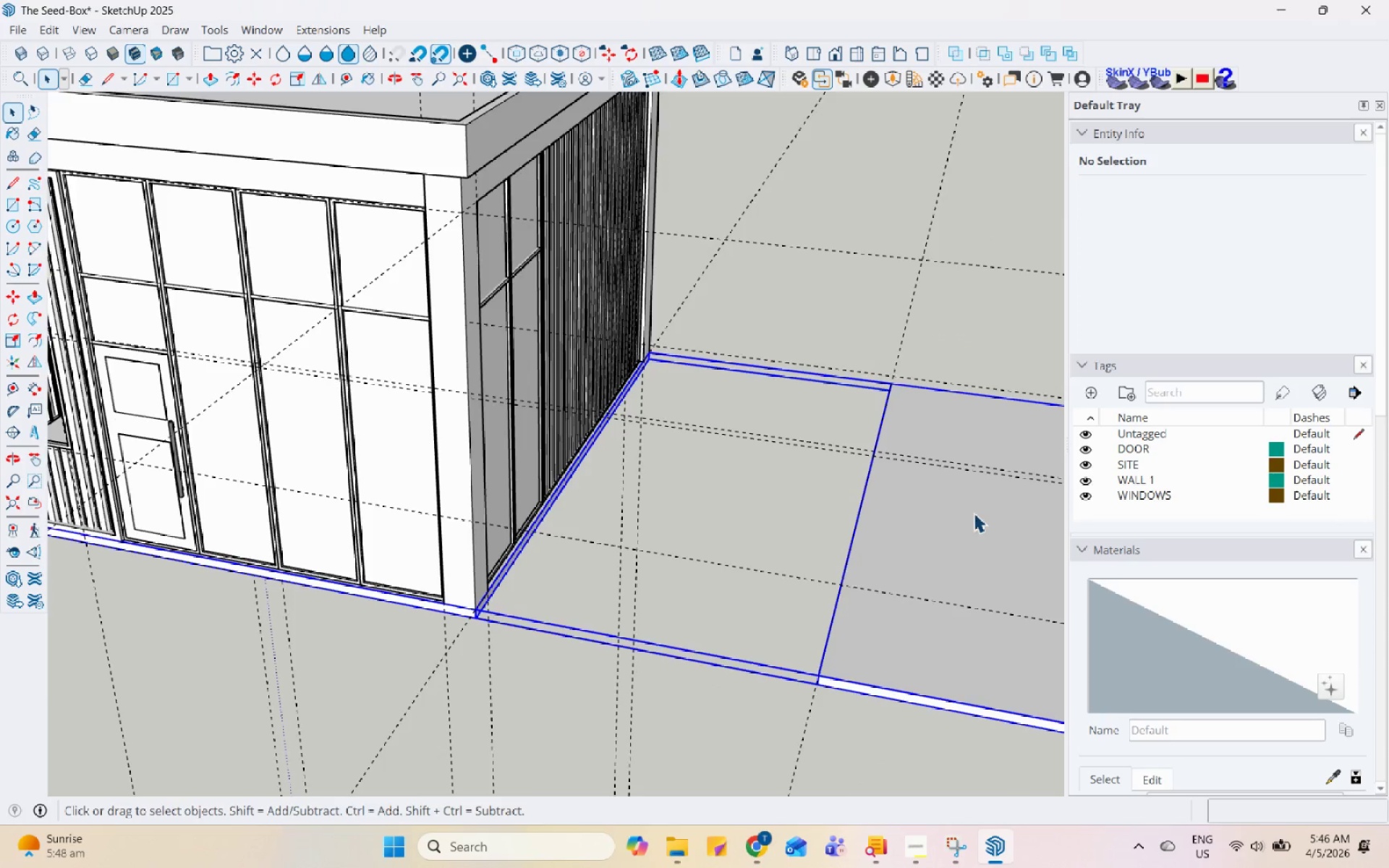 
scroll: coordinate [530, 579], scroll_direction: down, amount: 4.0
 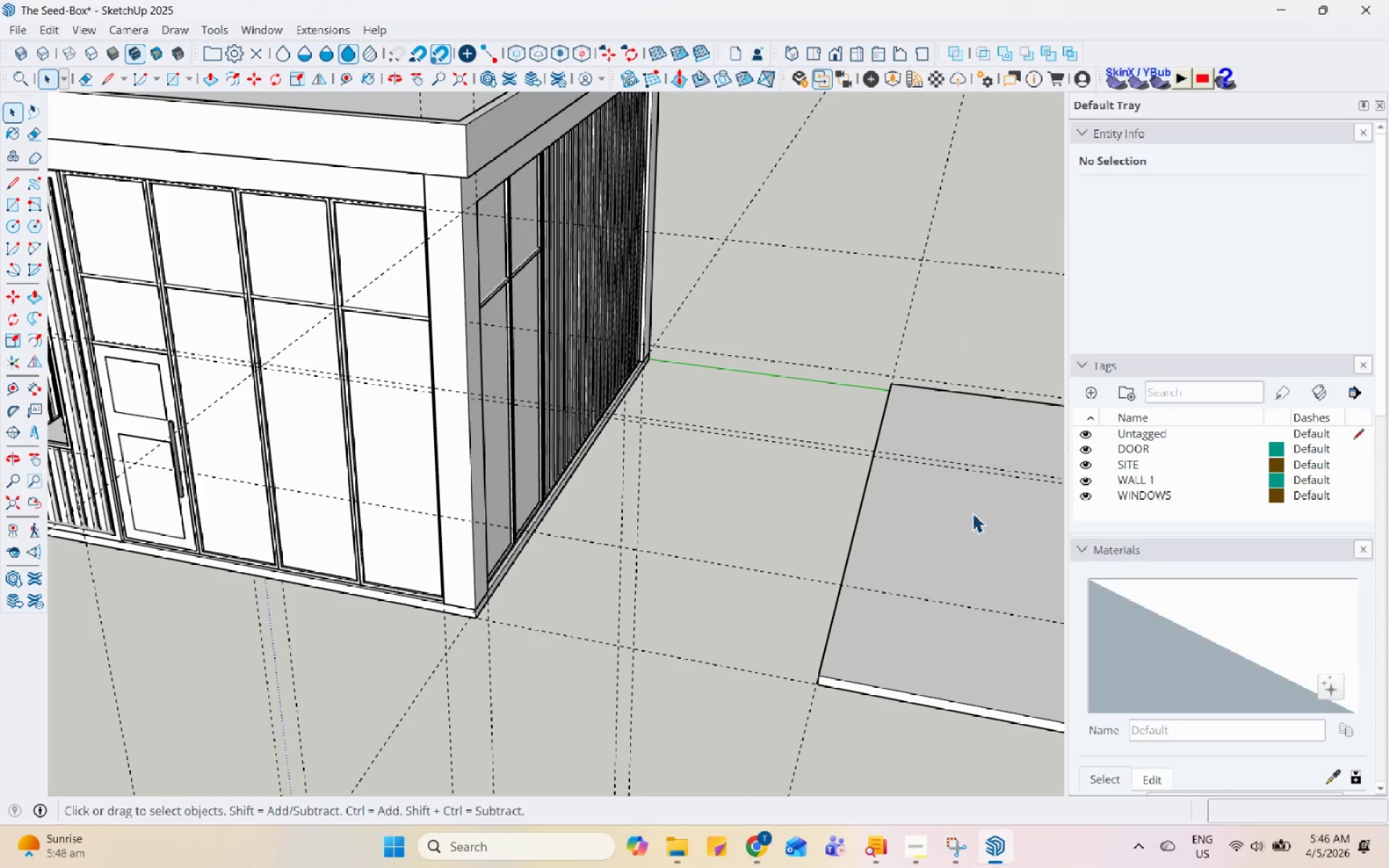 
double_click([974, 513])
 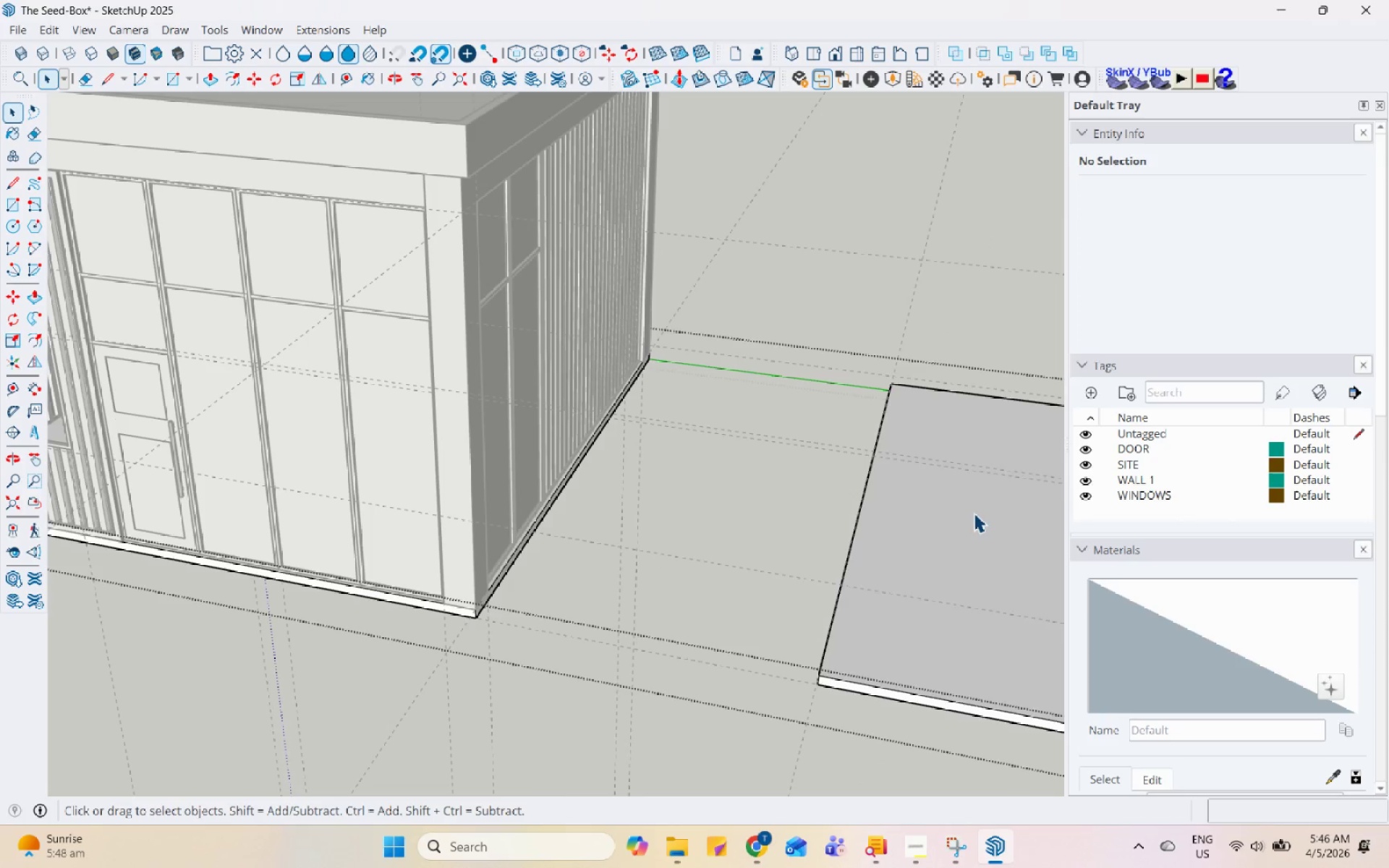 
triple_click([974, 513])
 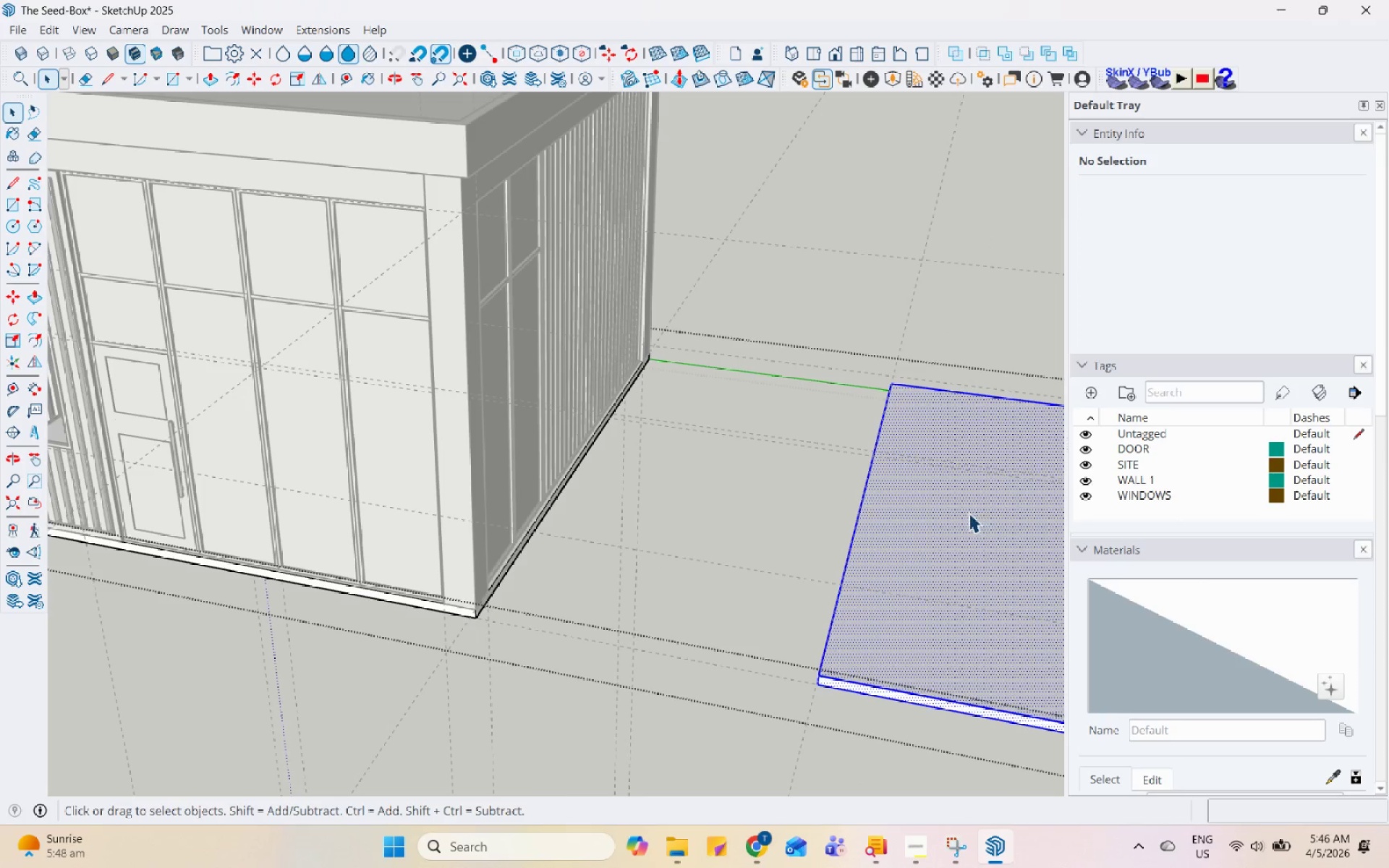 
scroll: coordinate [955, 514], scroll_direction: up, amount: 4.0
 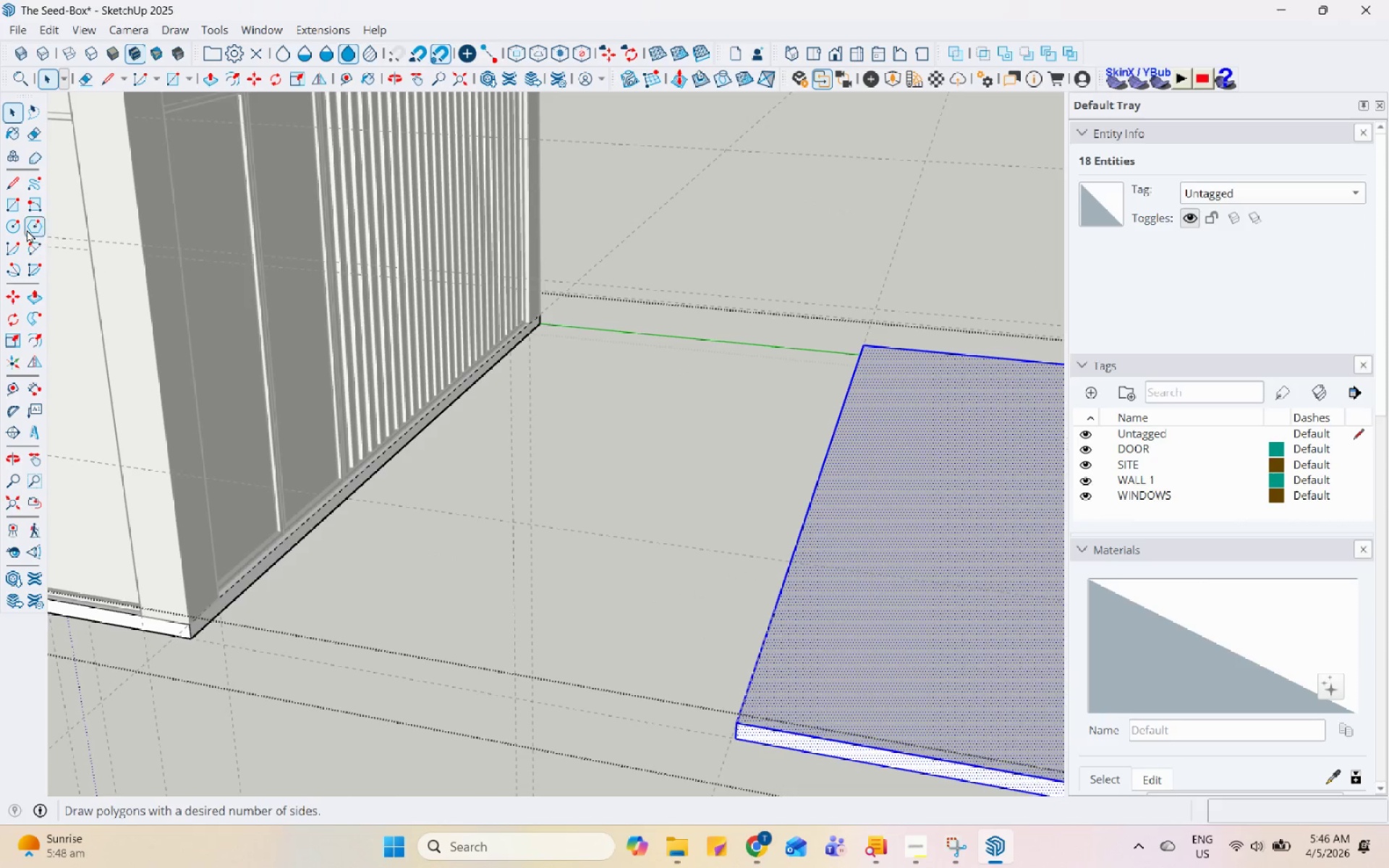 
left_click([14, 210])
 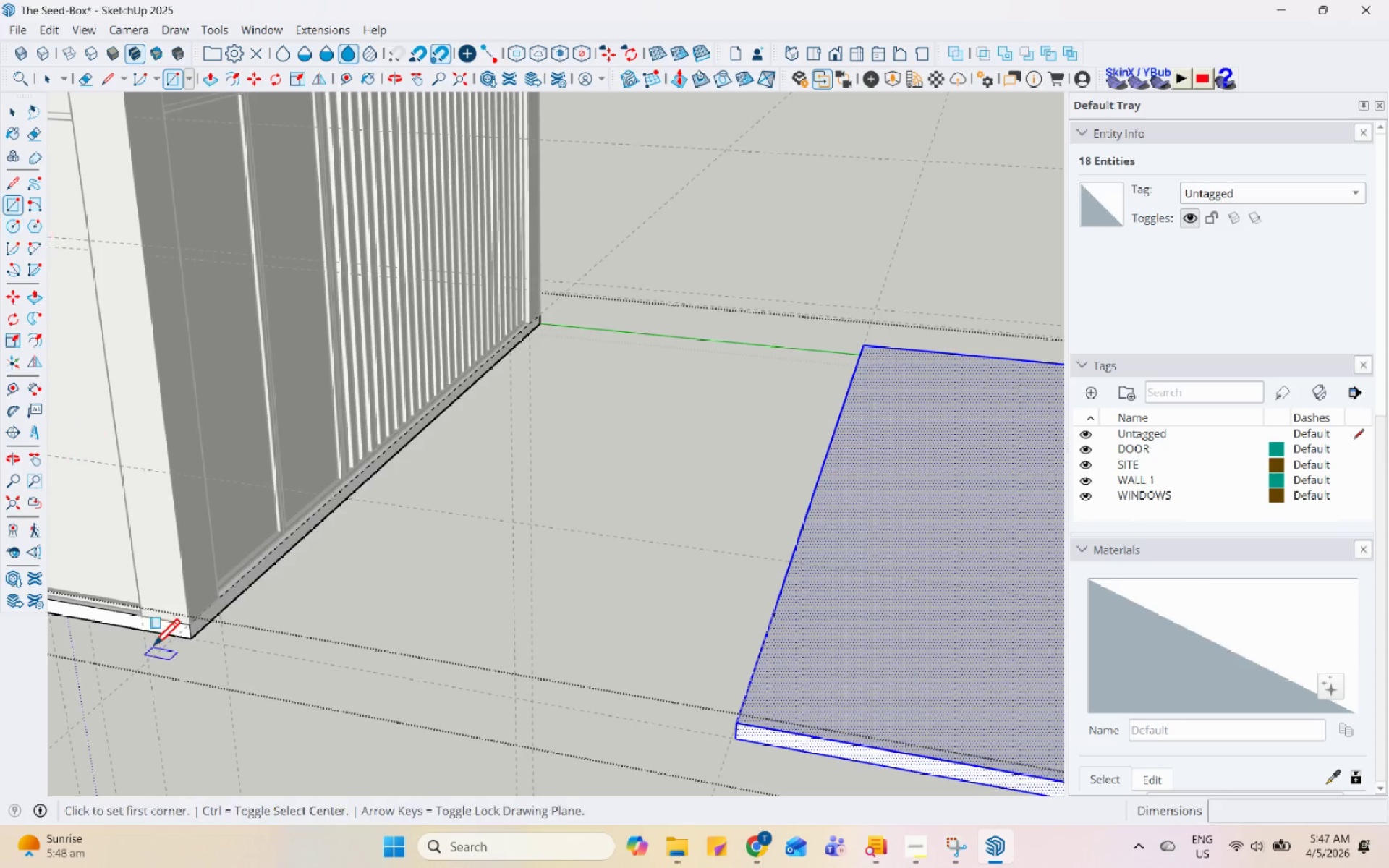 
scroll: coordinate [153, 648], scroll_direction: up, amount: 3.0
 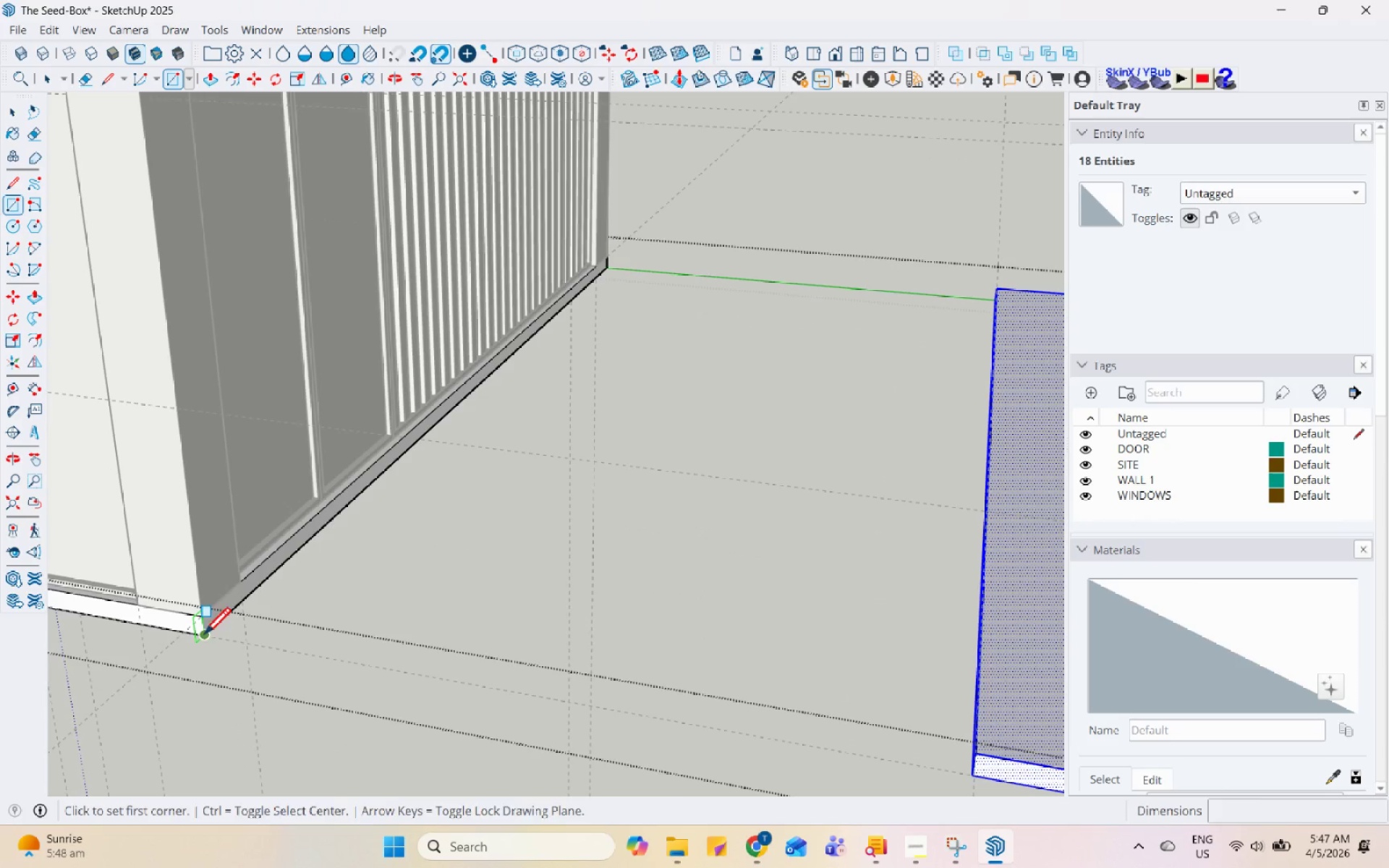 
scroll: coordinate [326, 617], scroll_direction: down, amount: 6.0
 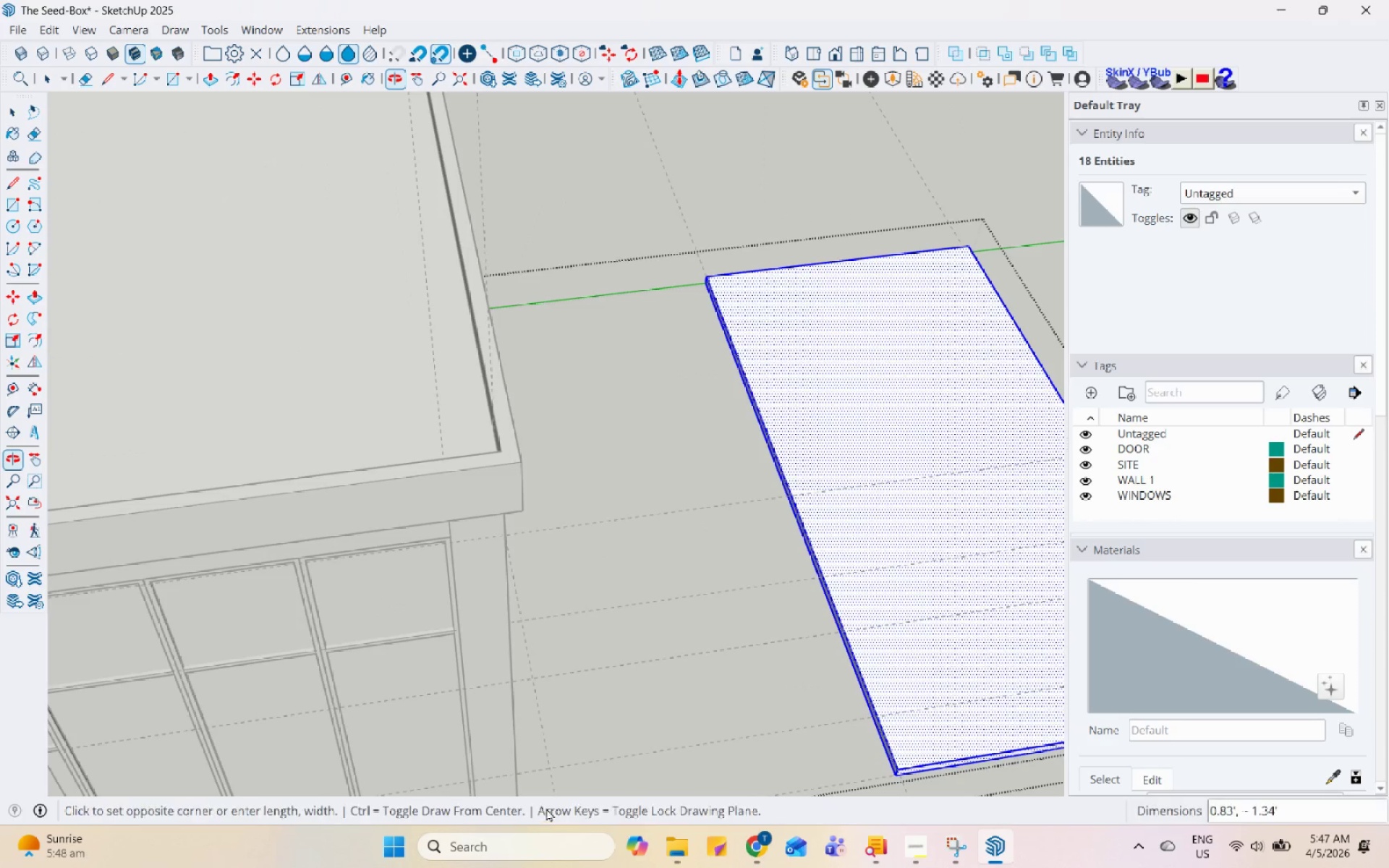 
scroll: coordinate [674, 396], scroll_direction: up, amount: 13.0
 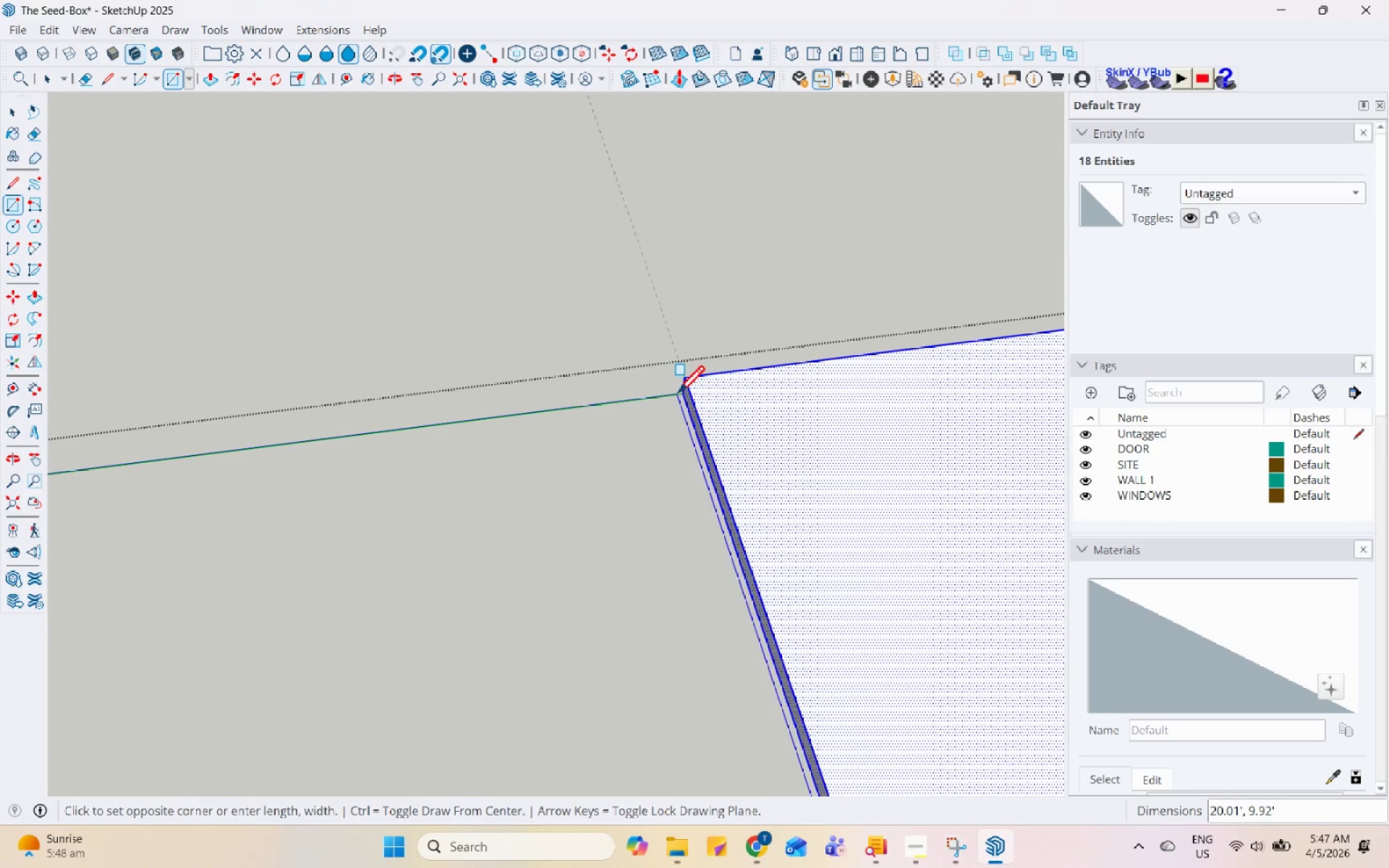 
left_click([681, 393])
 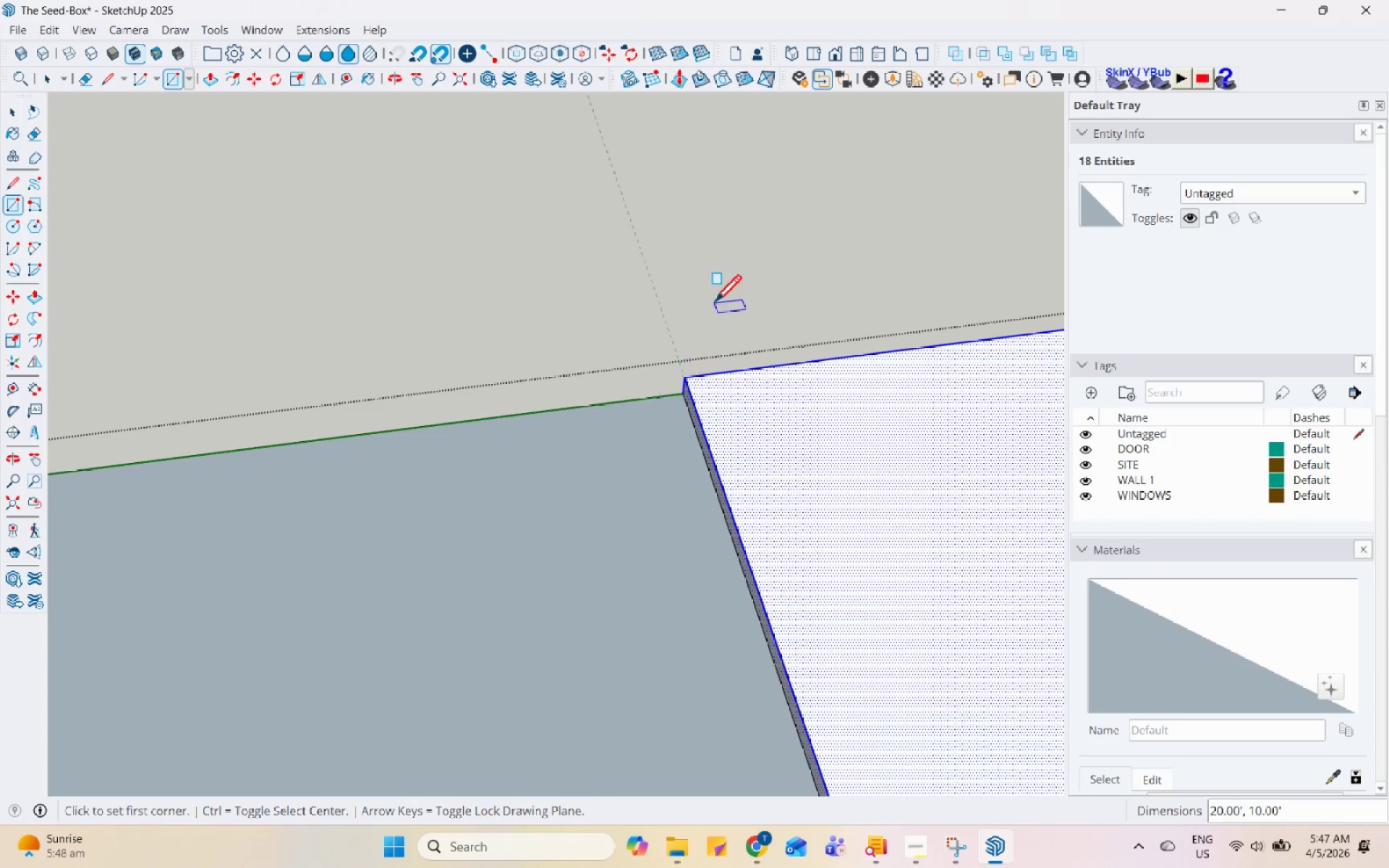 
key(Space)
 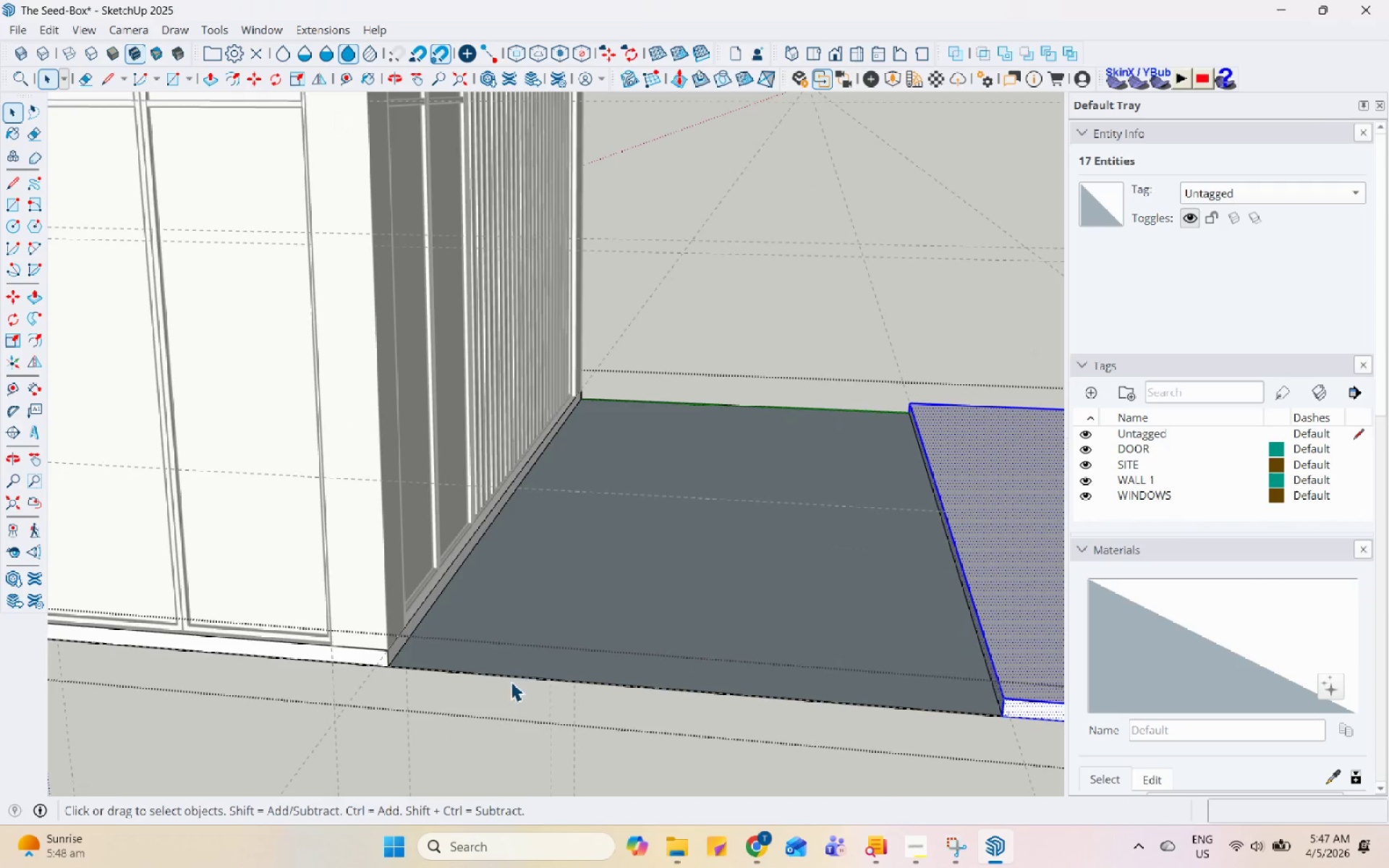 
left_click([530, 647])
 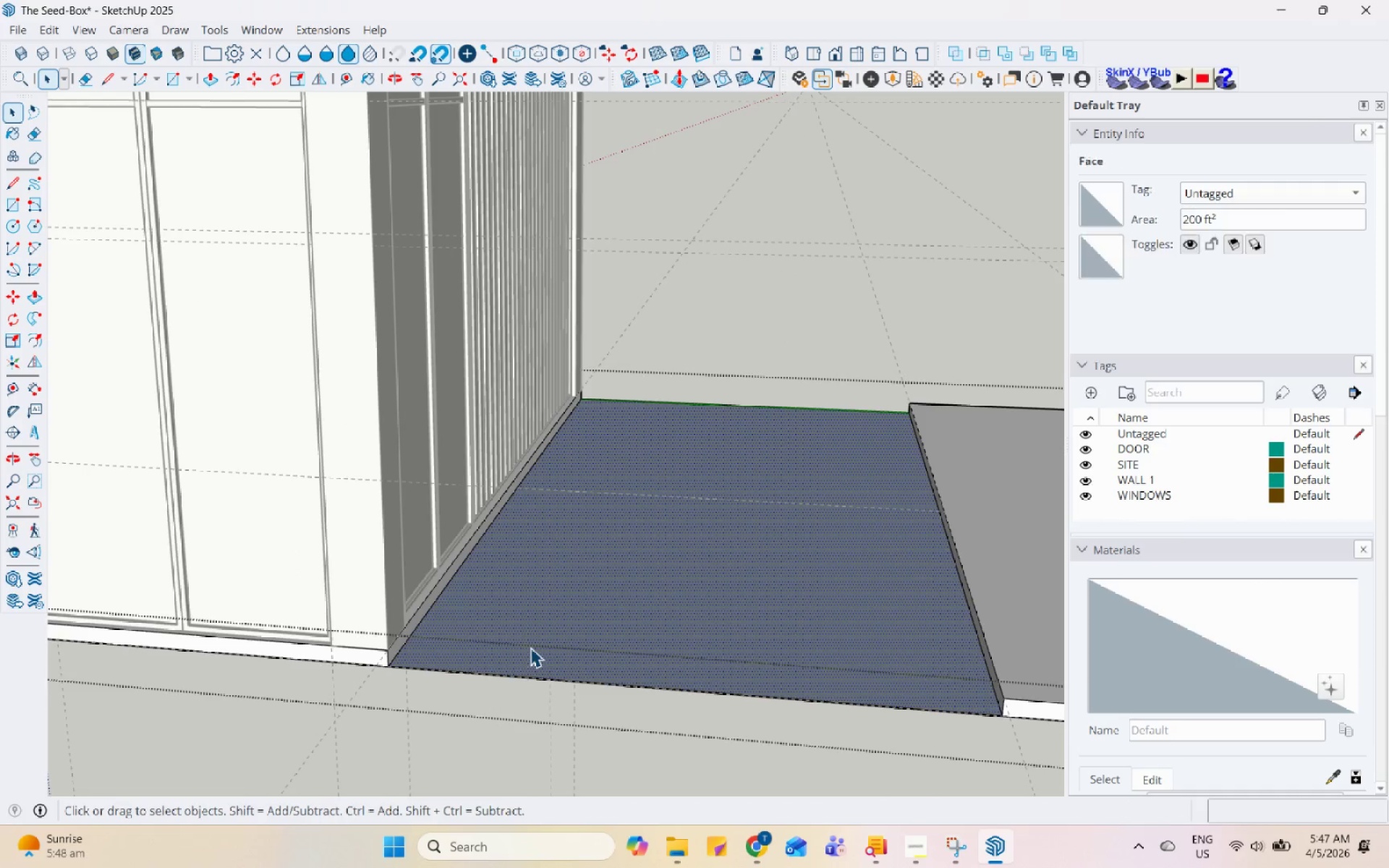 
scroll: coordinate [506, 705], scroll_direction: down, amount: 12.0
 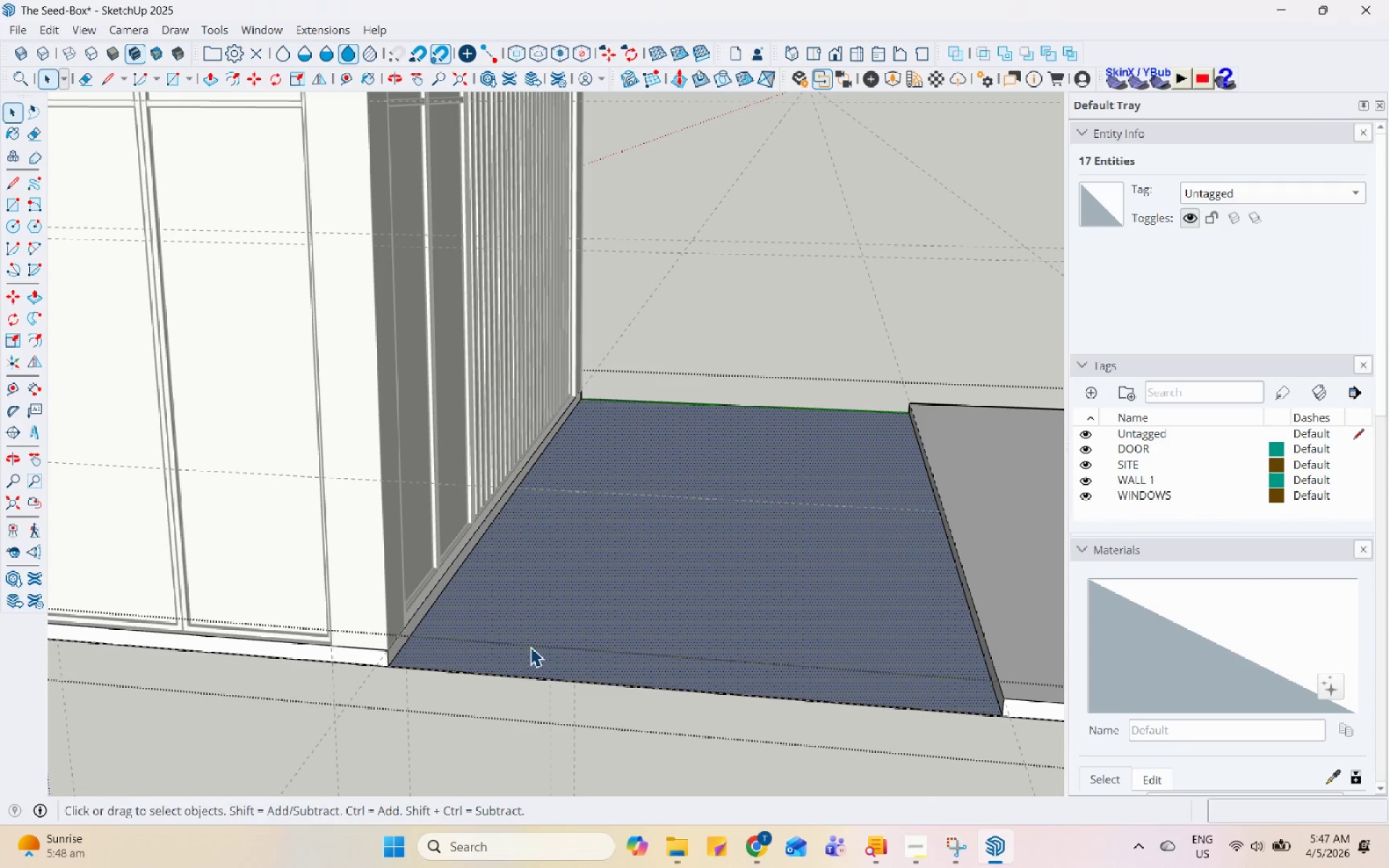 
key(P)
 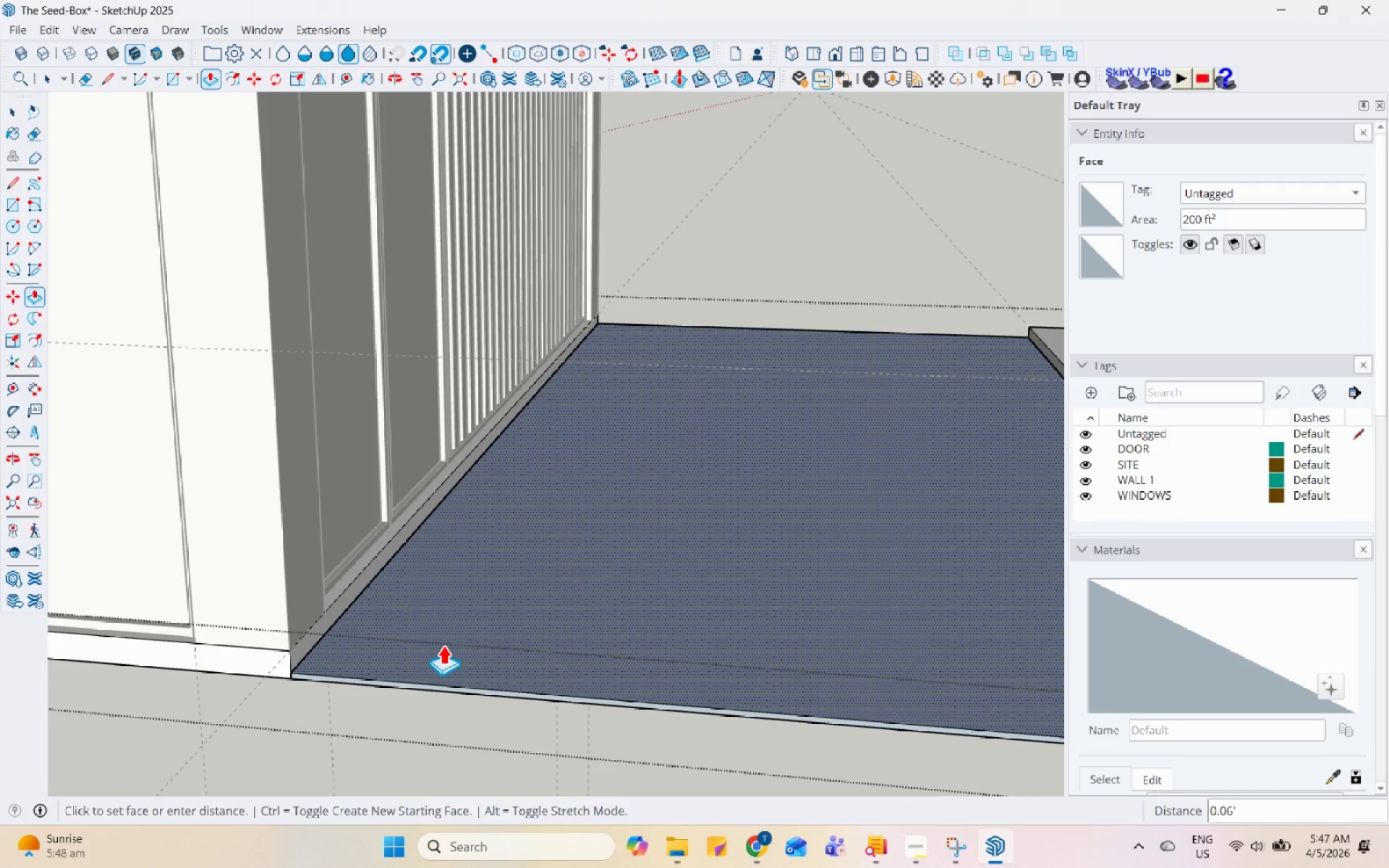 
scroll: coordinate [524, 650], scroll_direction: up, amount: 5.0
 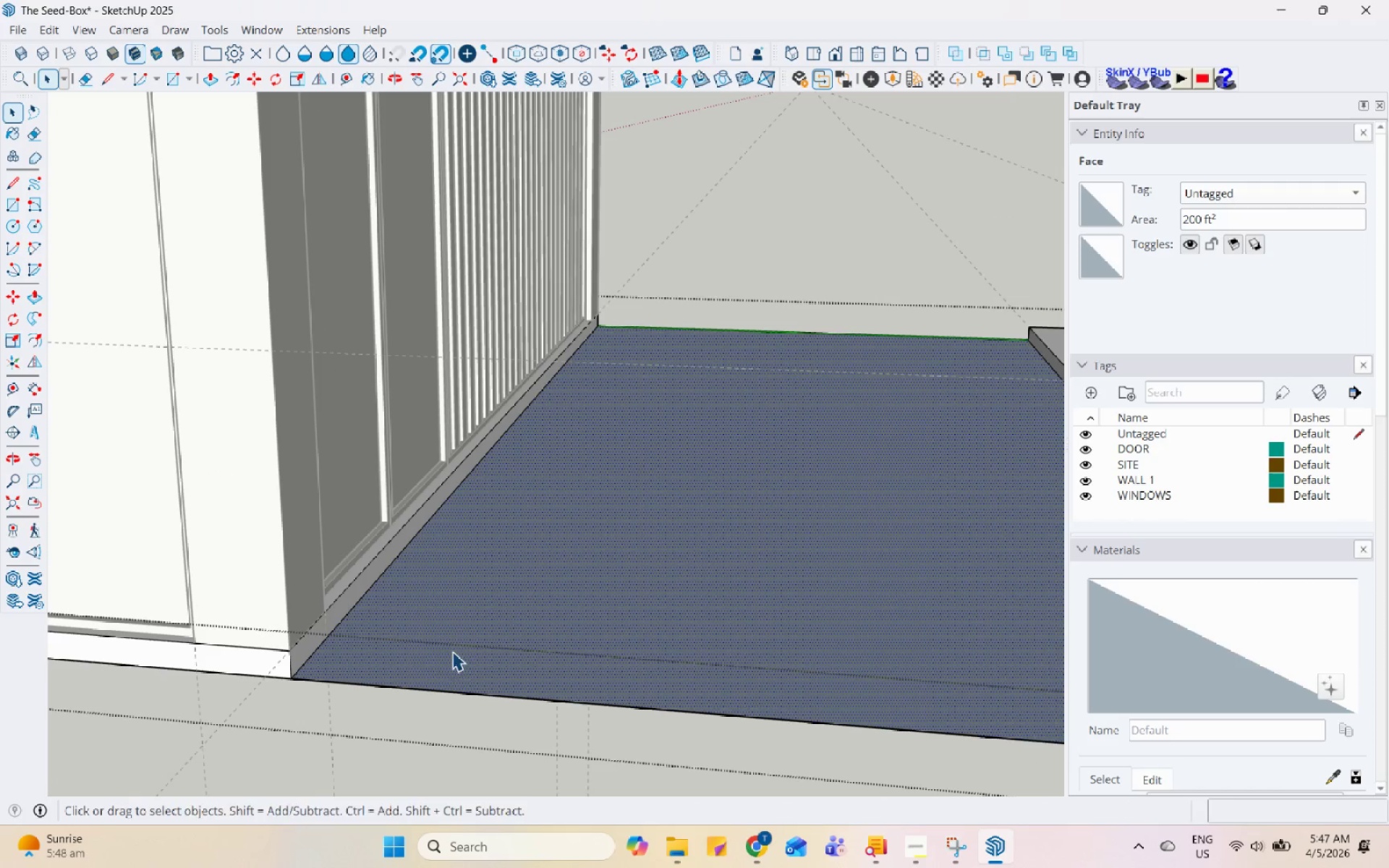 
key(Numpad0)
 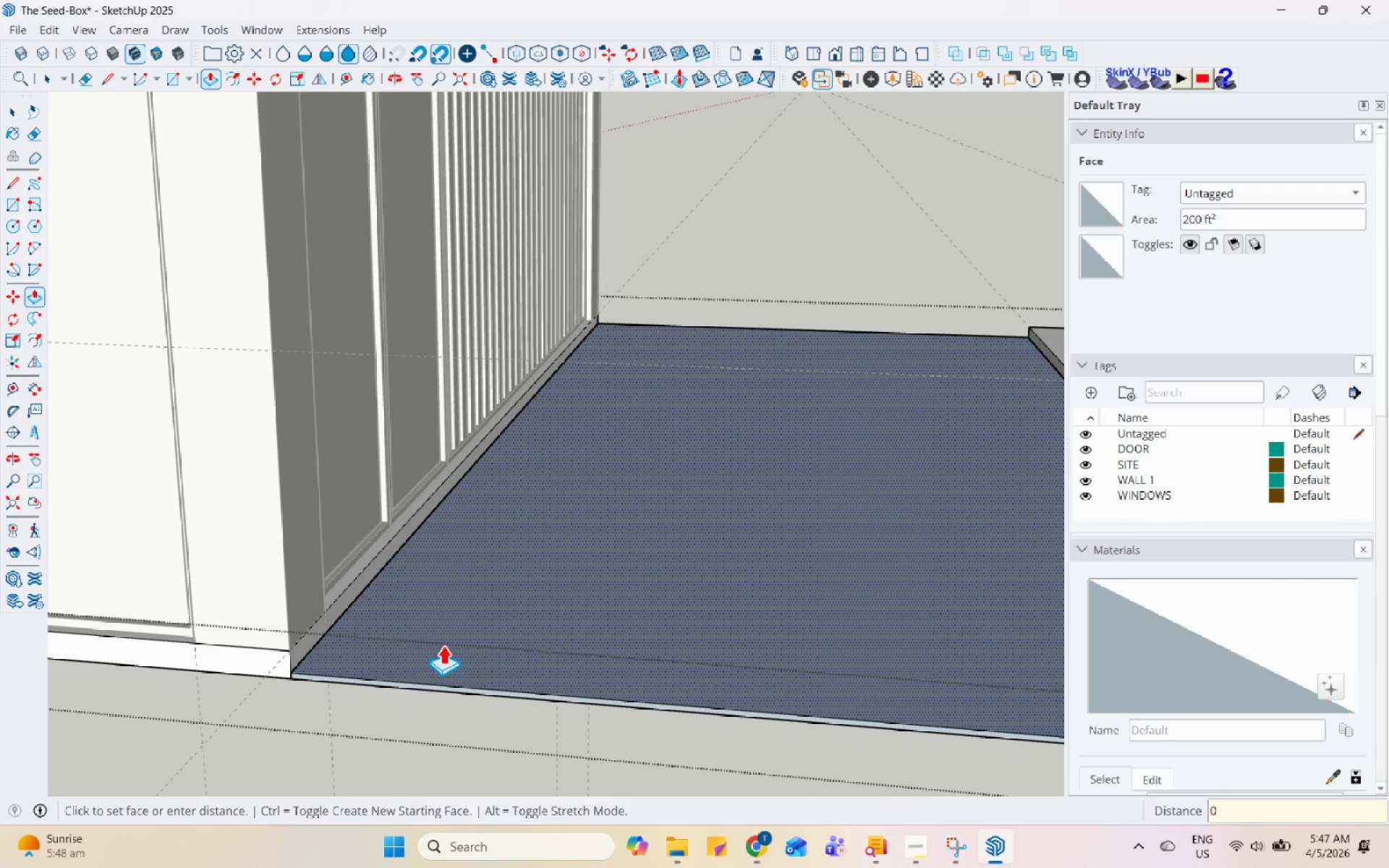 
key(NumpadDecimal)
 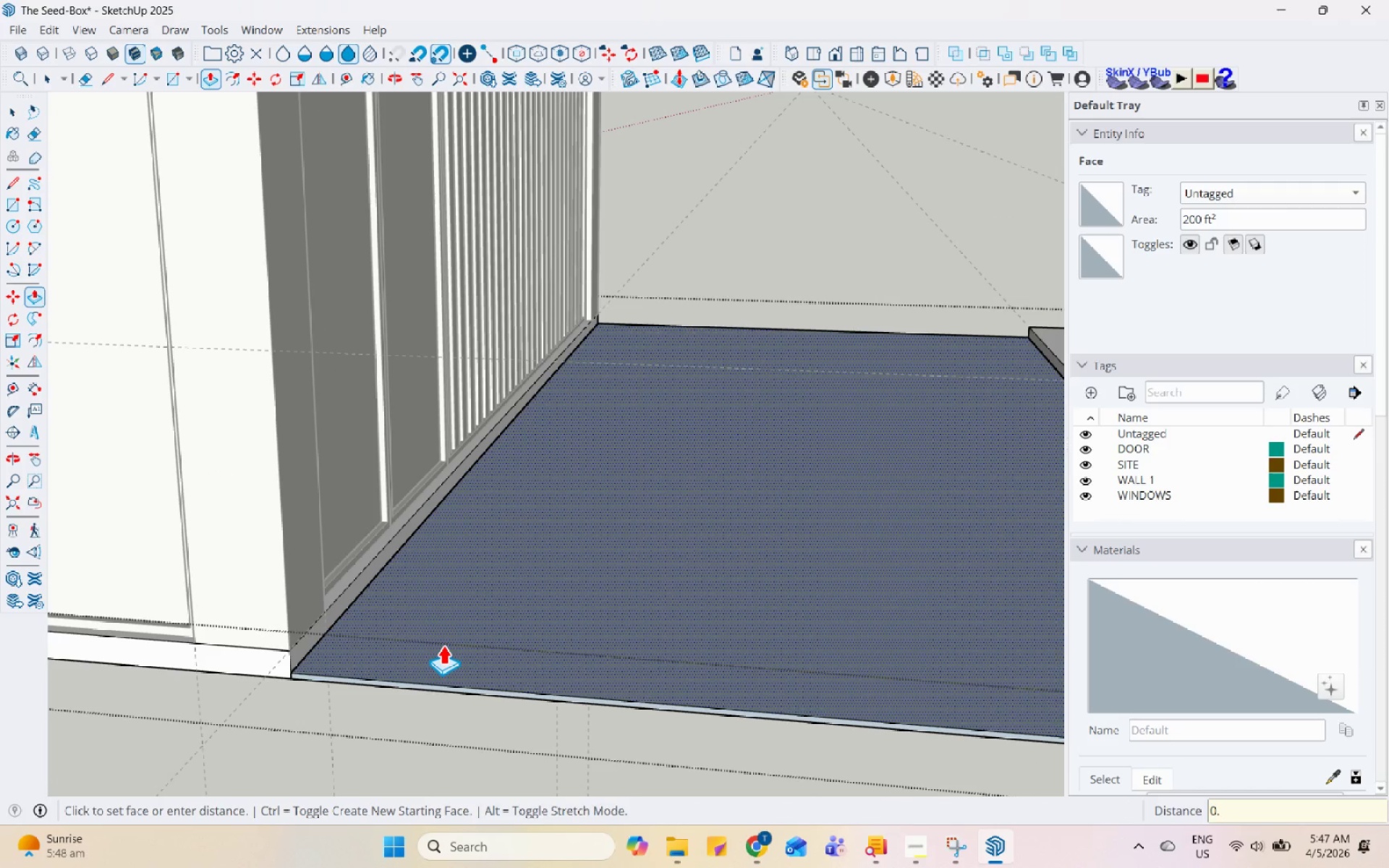 
key(Numpad0)
 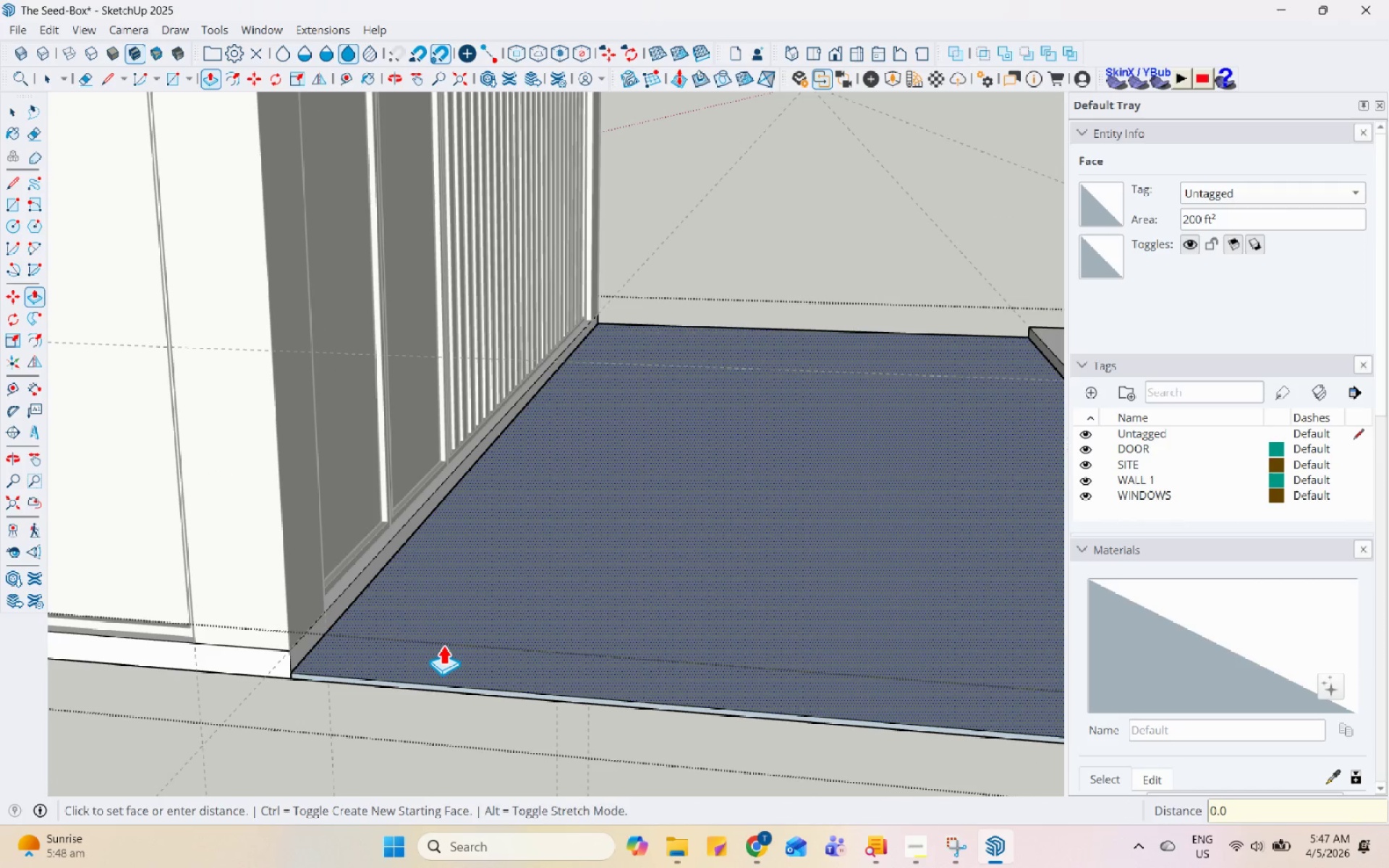 
key(Numpad5)
 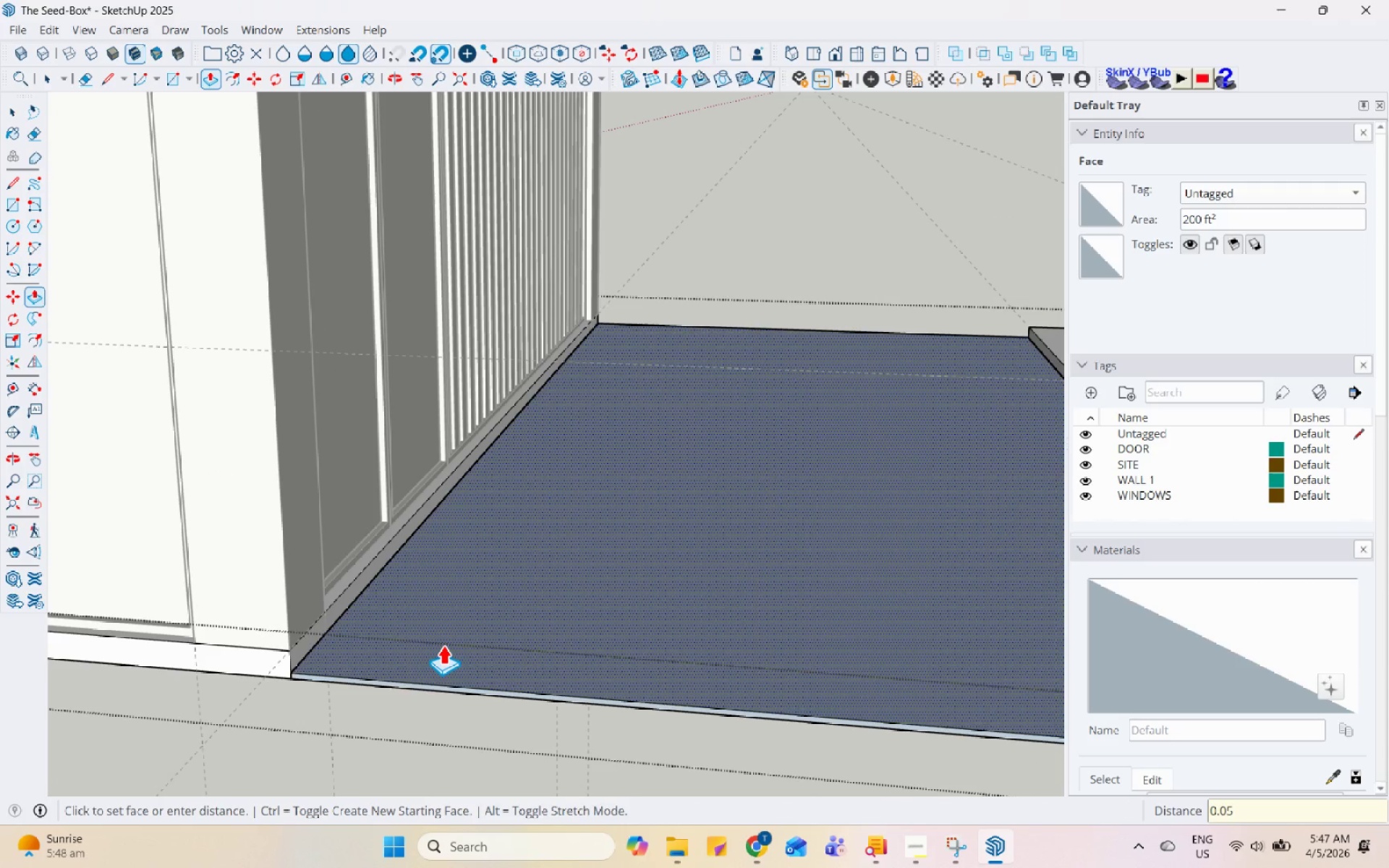 
key(Enter)
 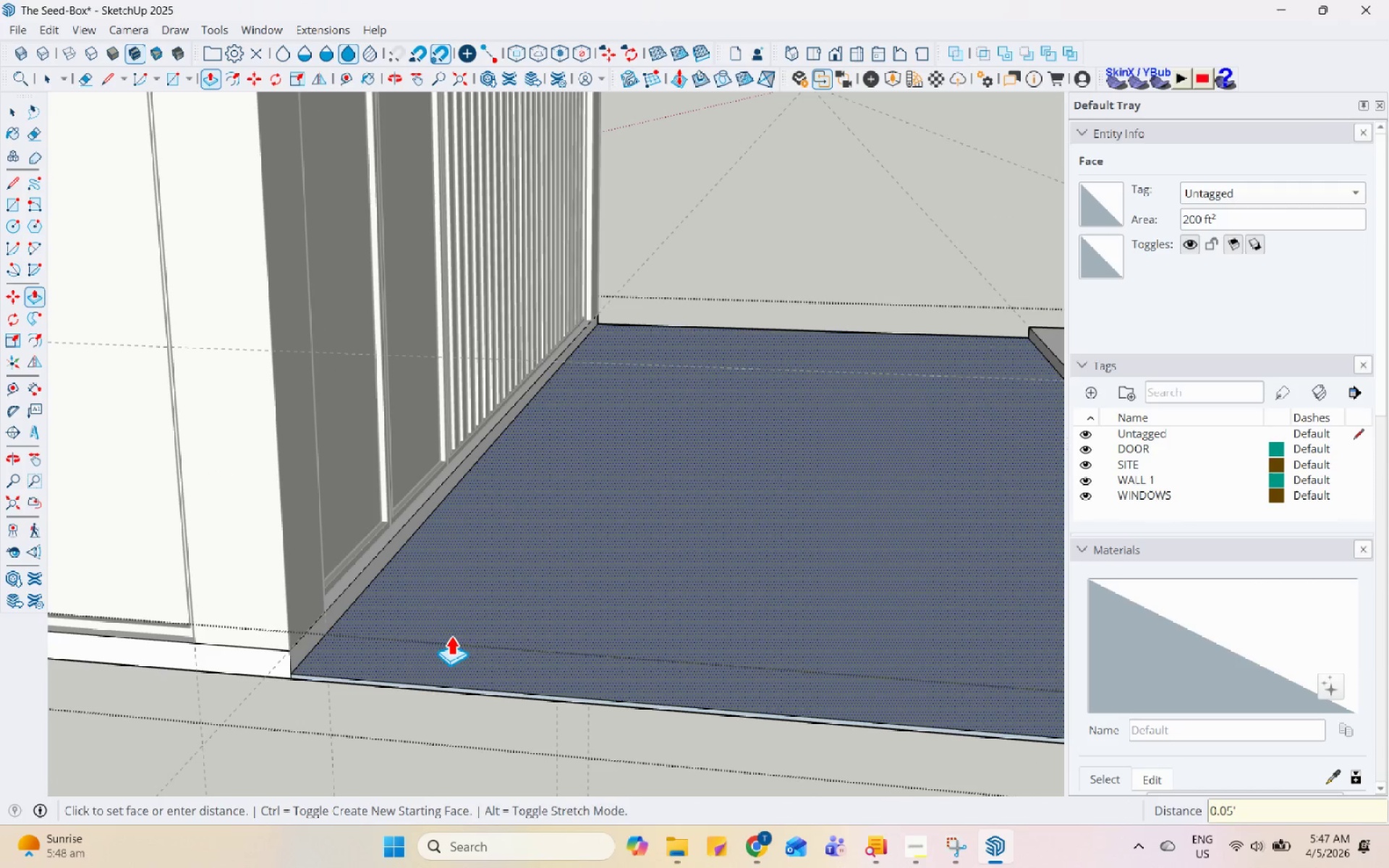 
key(Space)
 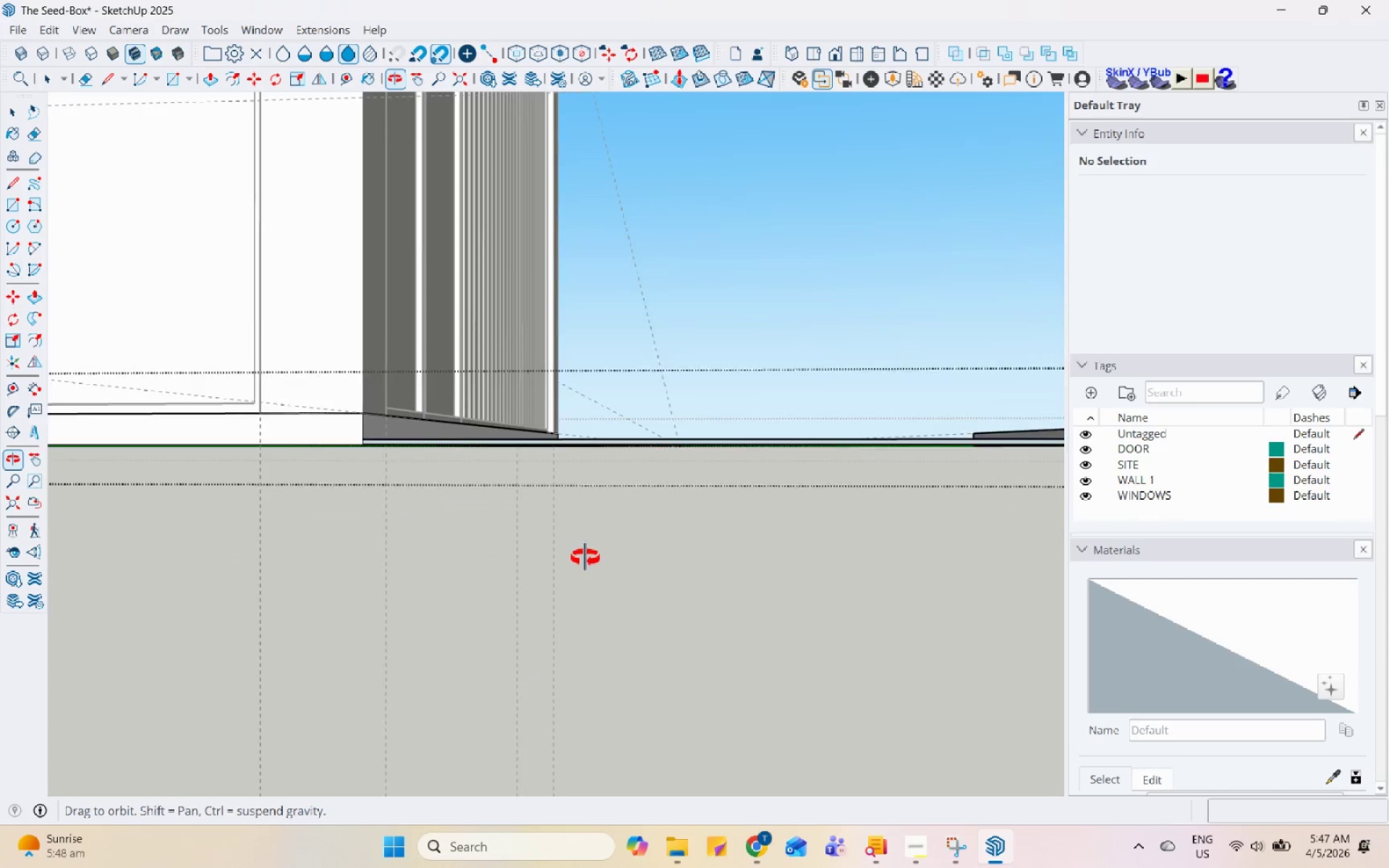 
scroll: coordinate [406, 454], scroll_direction: up, amount: 3.0
 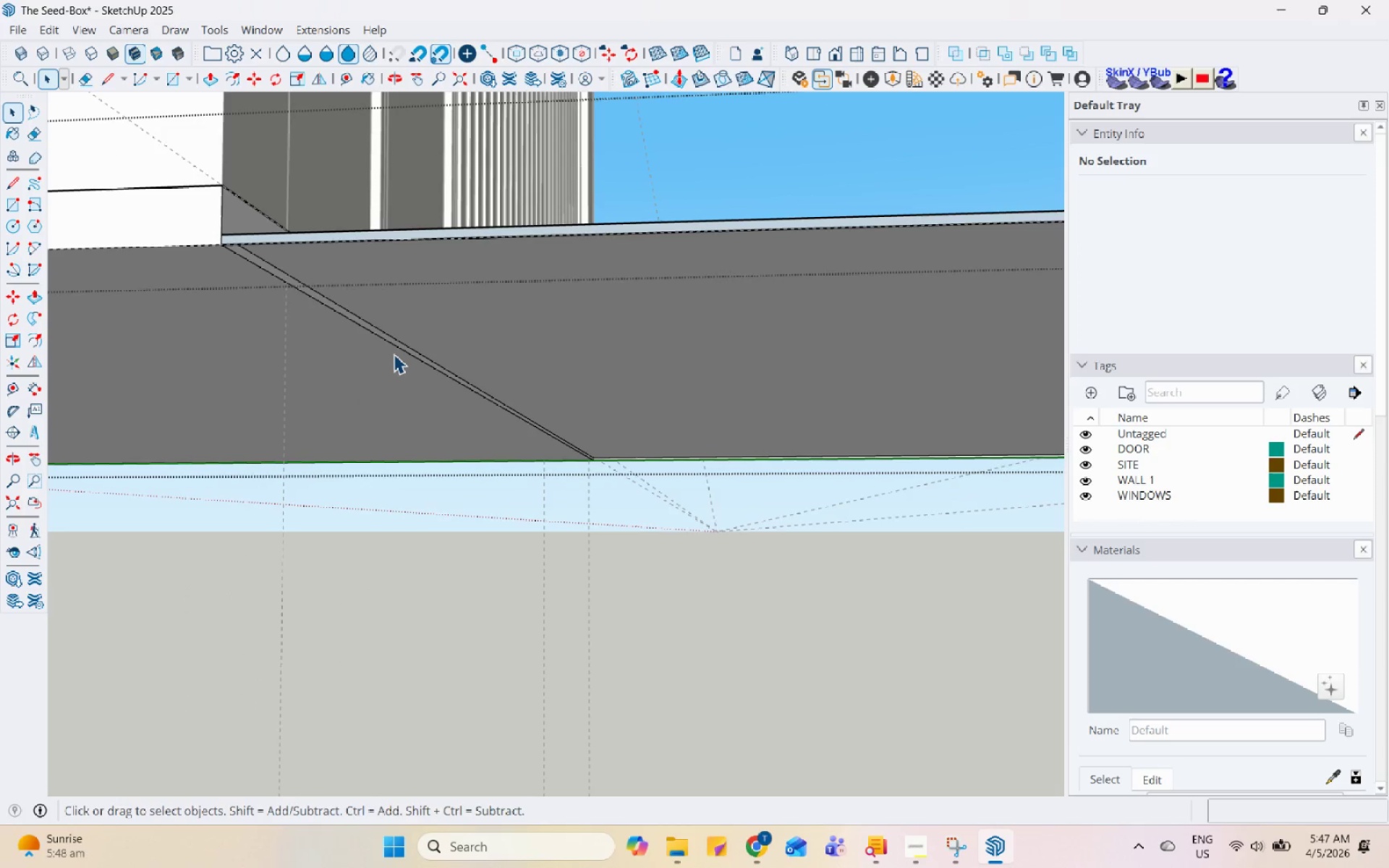 
key(Control+Z)
 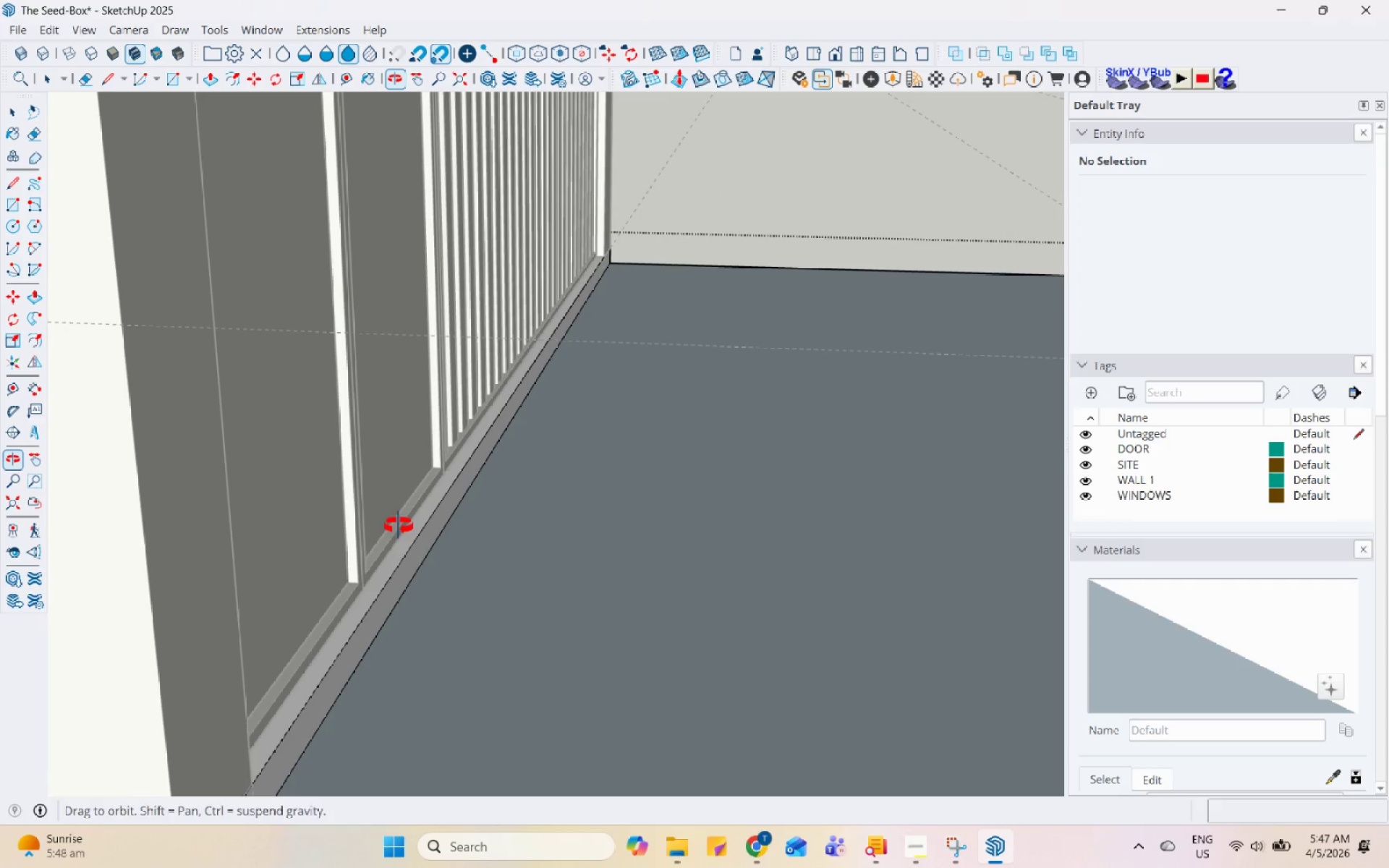 
left_click([509, 623])
 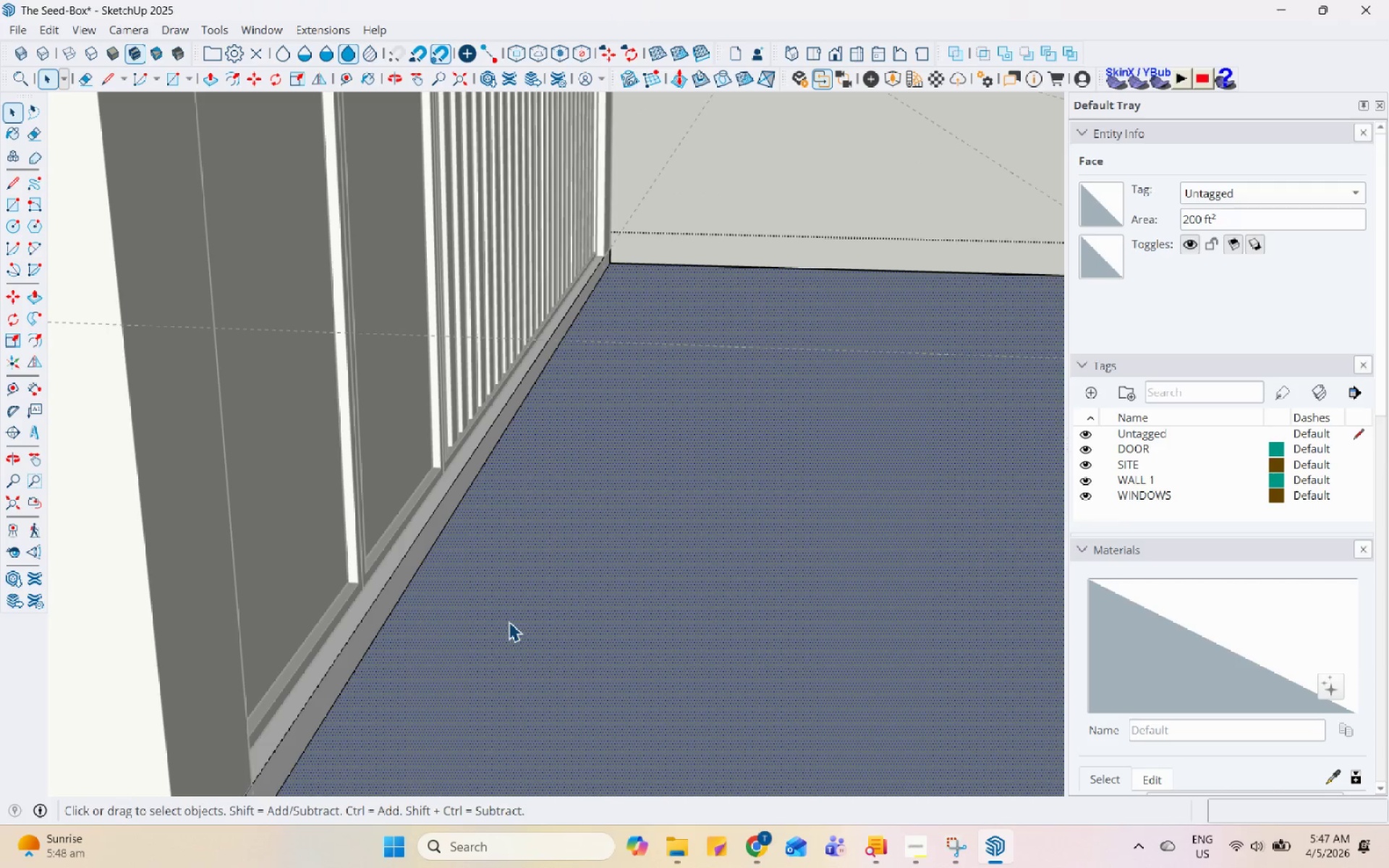 
key(P)
 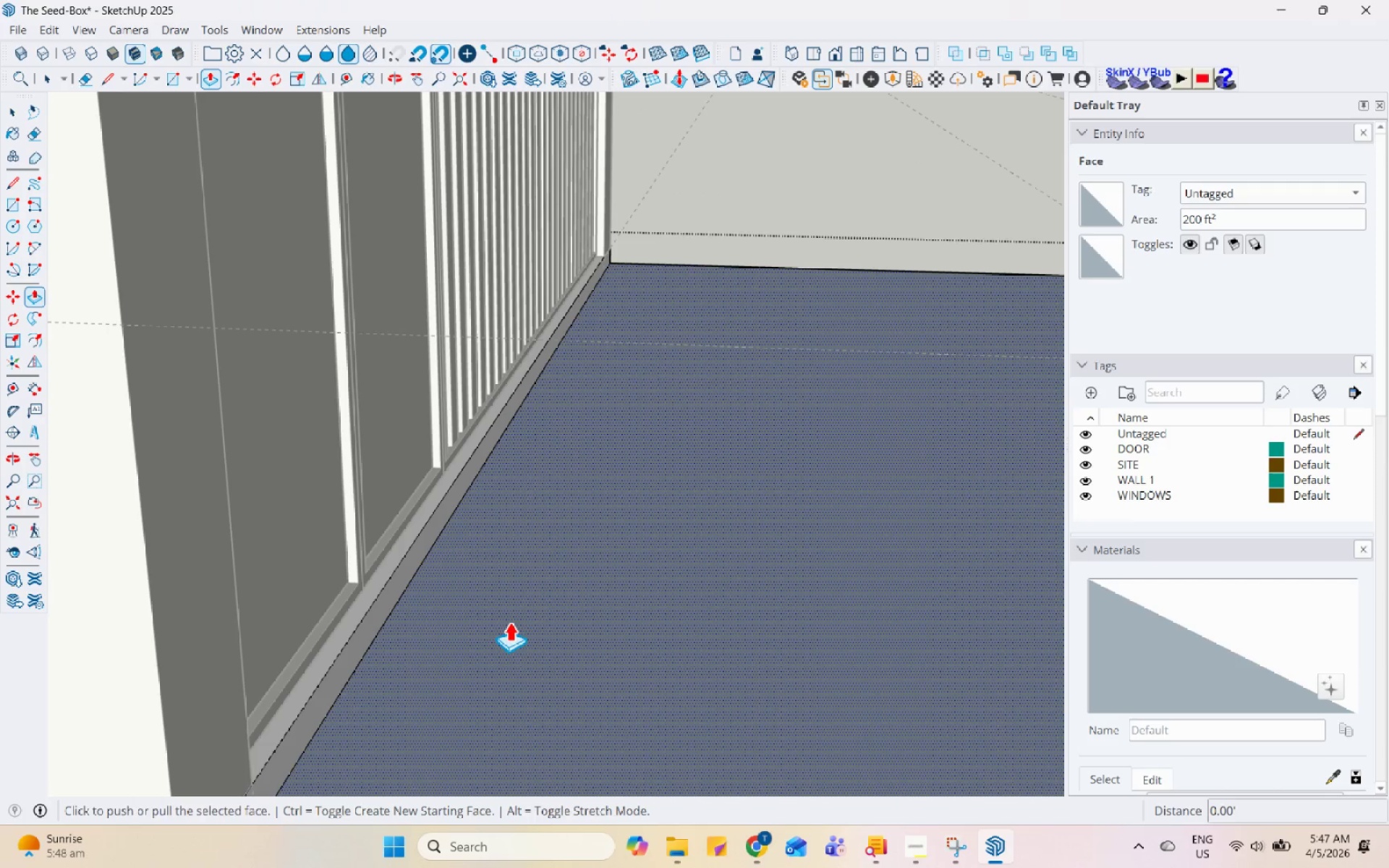 
left_click([509, 621])
 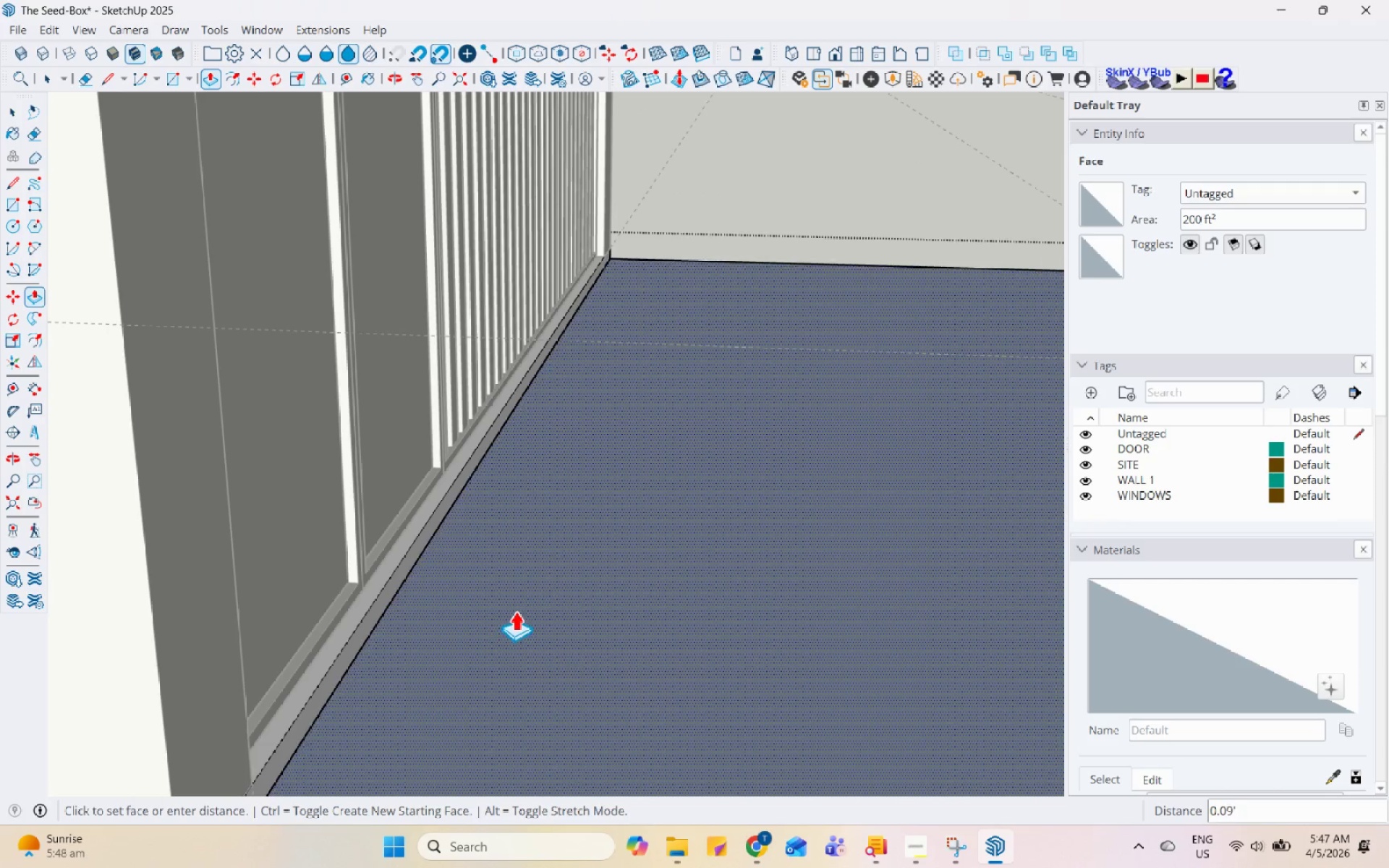 
key(Control+ControlLeft)
 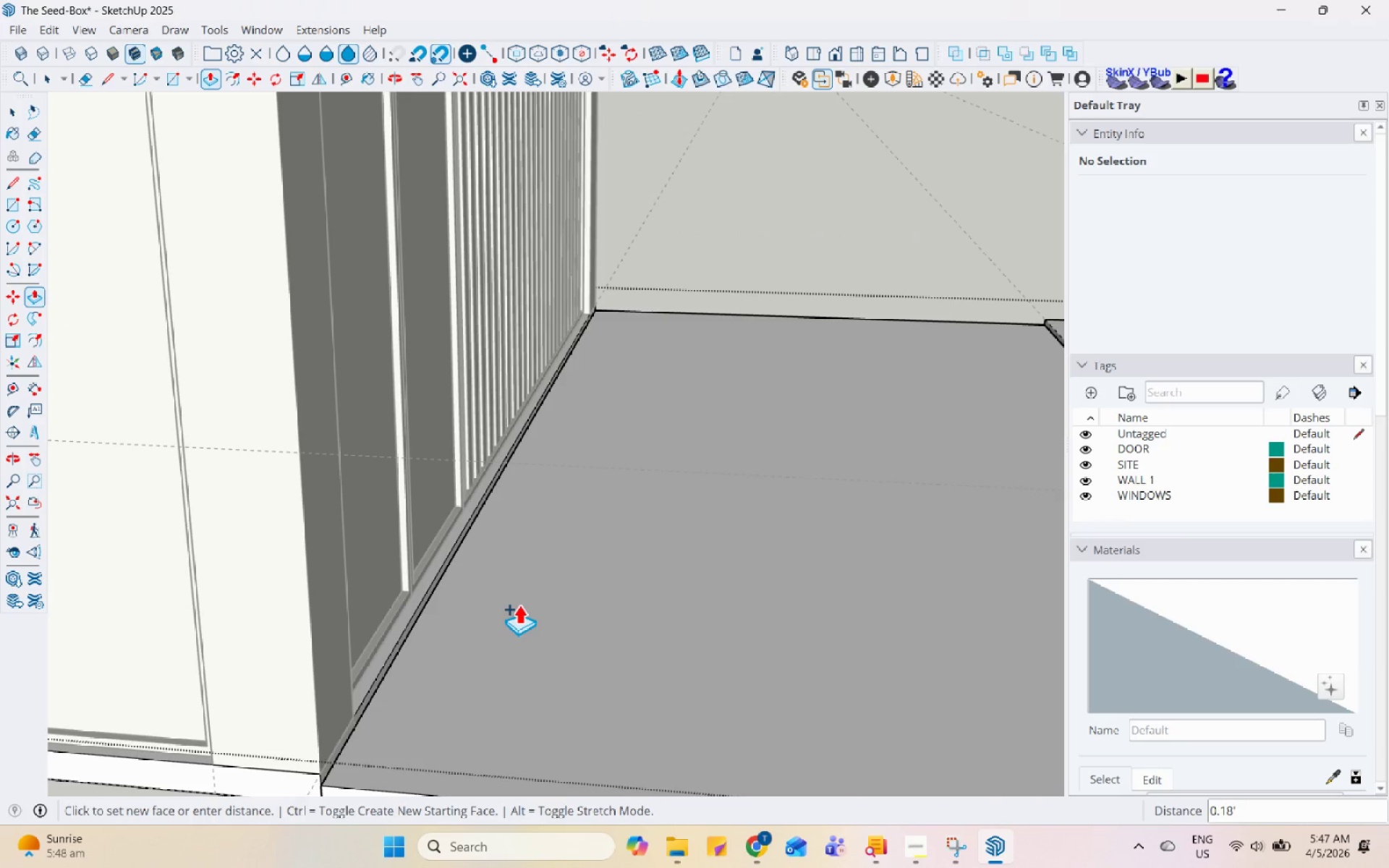 
scroll: coordinate [517, 609], scroll_direction: down, amount: 4.0
 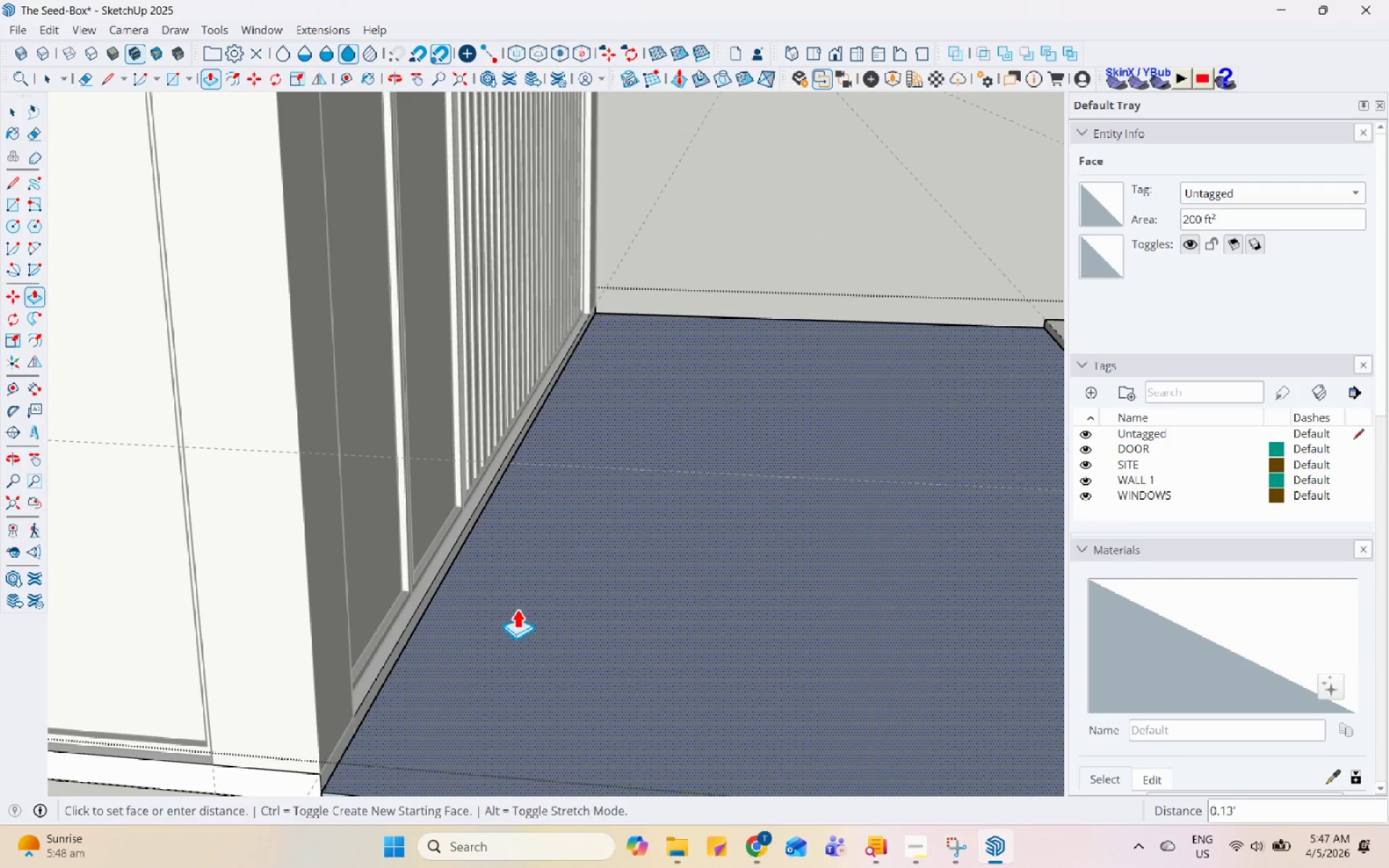 
key(Numpad0)
 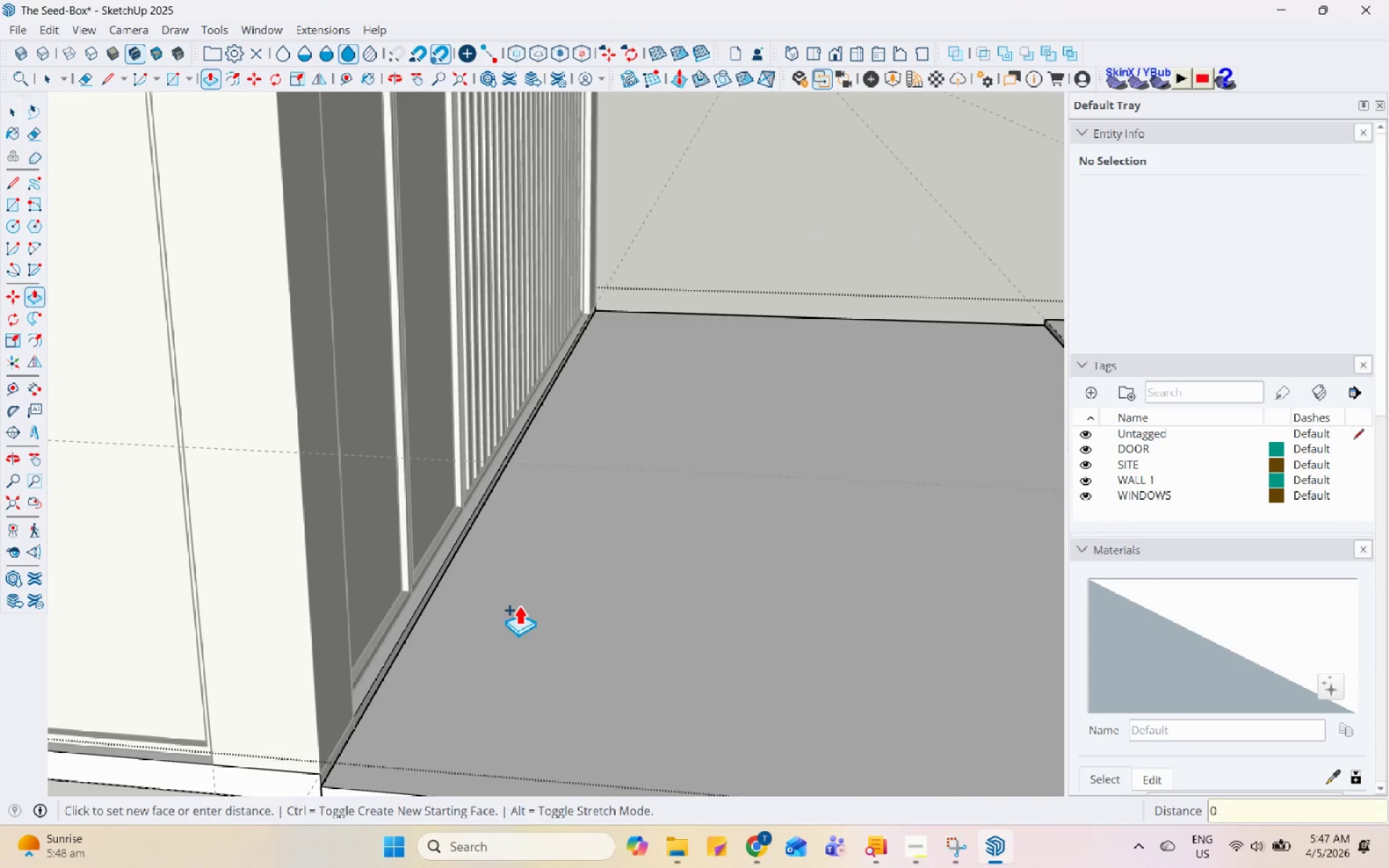 
key(NumpadDecimal)
 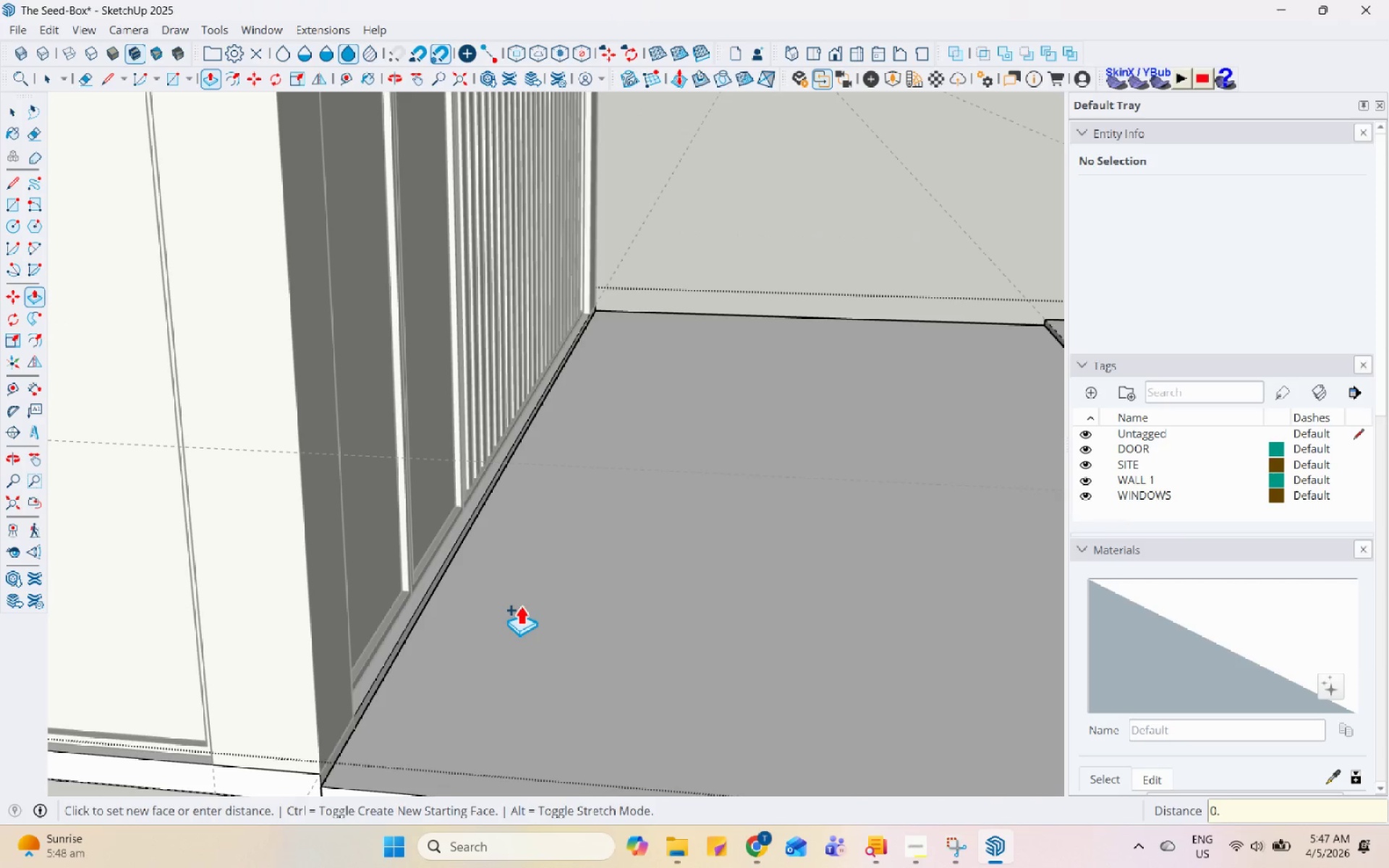 
key(Numpad0)
 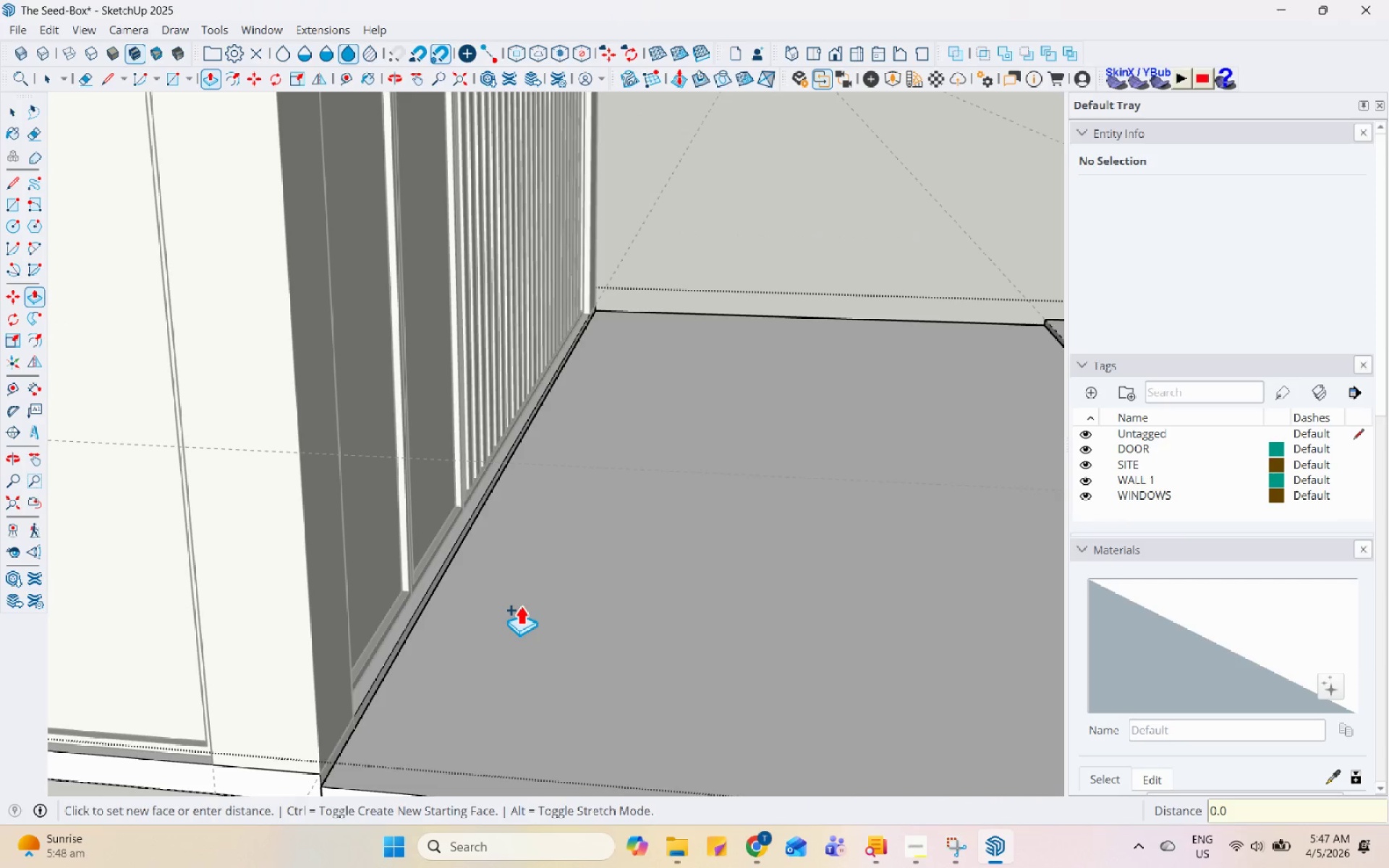 
key(Numpad5)
 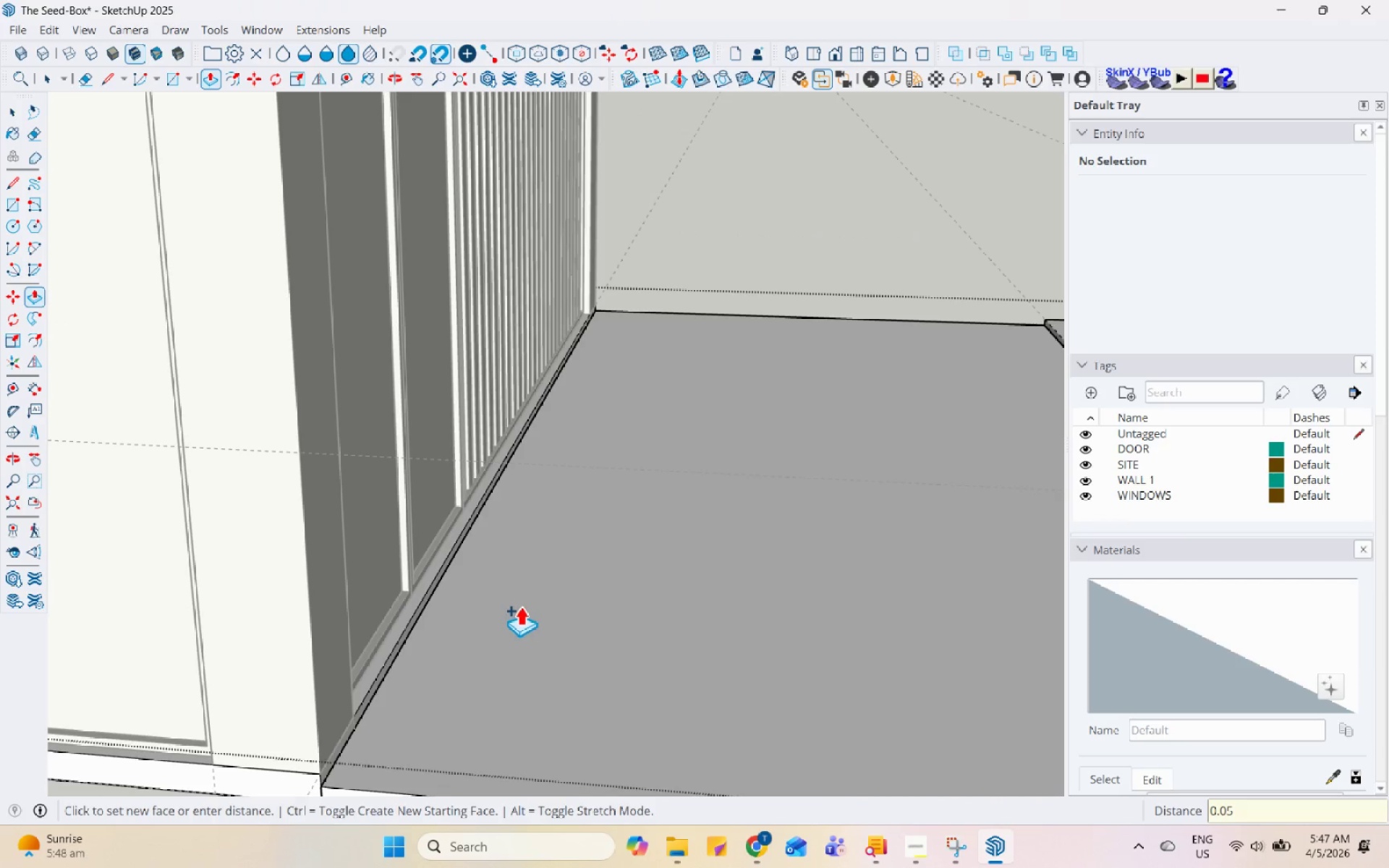 
key(Enter)
 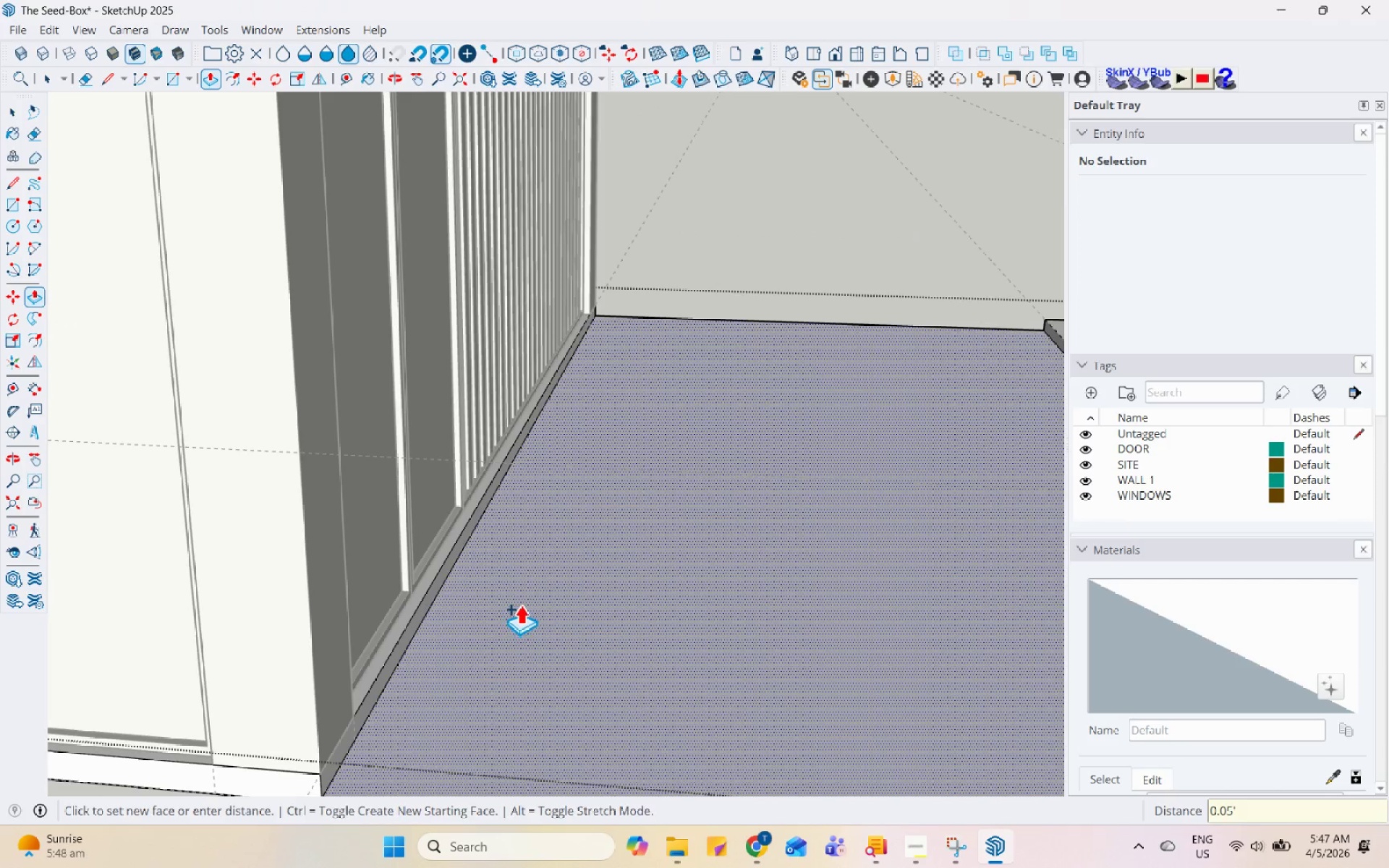 
key(Space)
 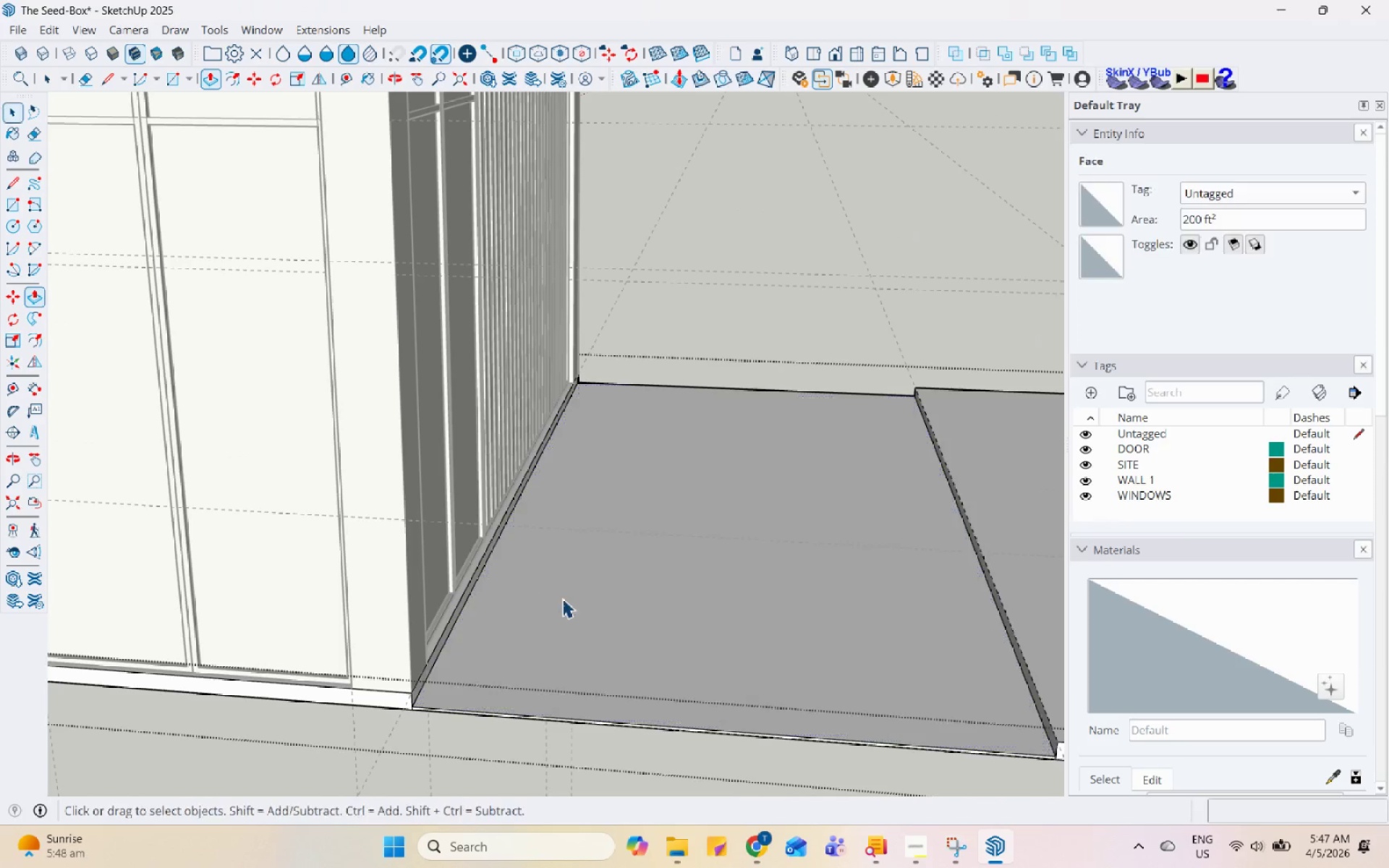 
left_click([567, 602])
 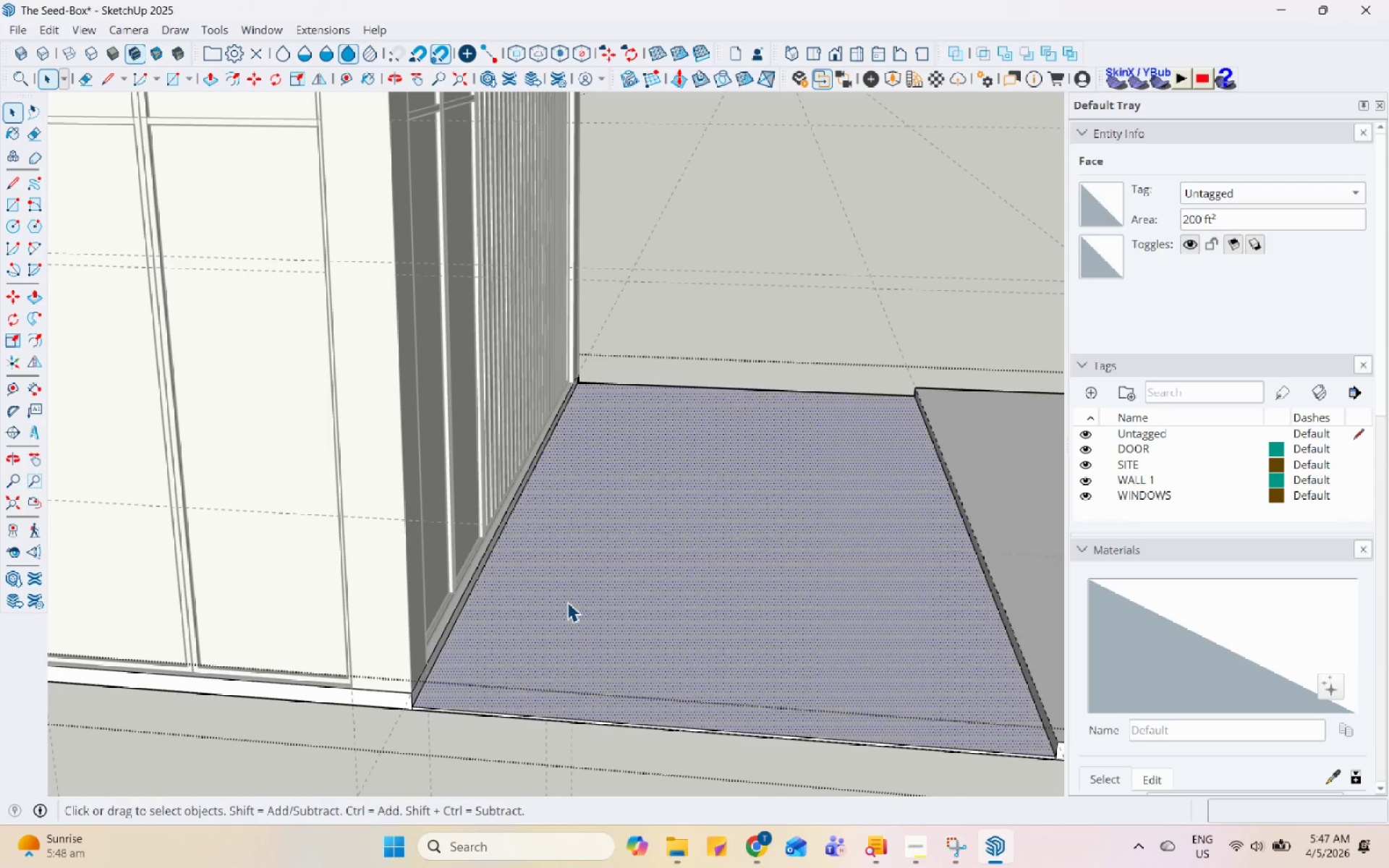 
scroll: coordinate [524, 587], scroll_direction: down, amount: 5.0
 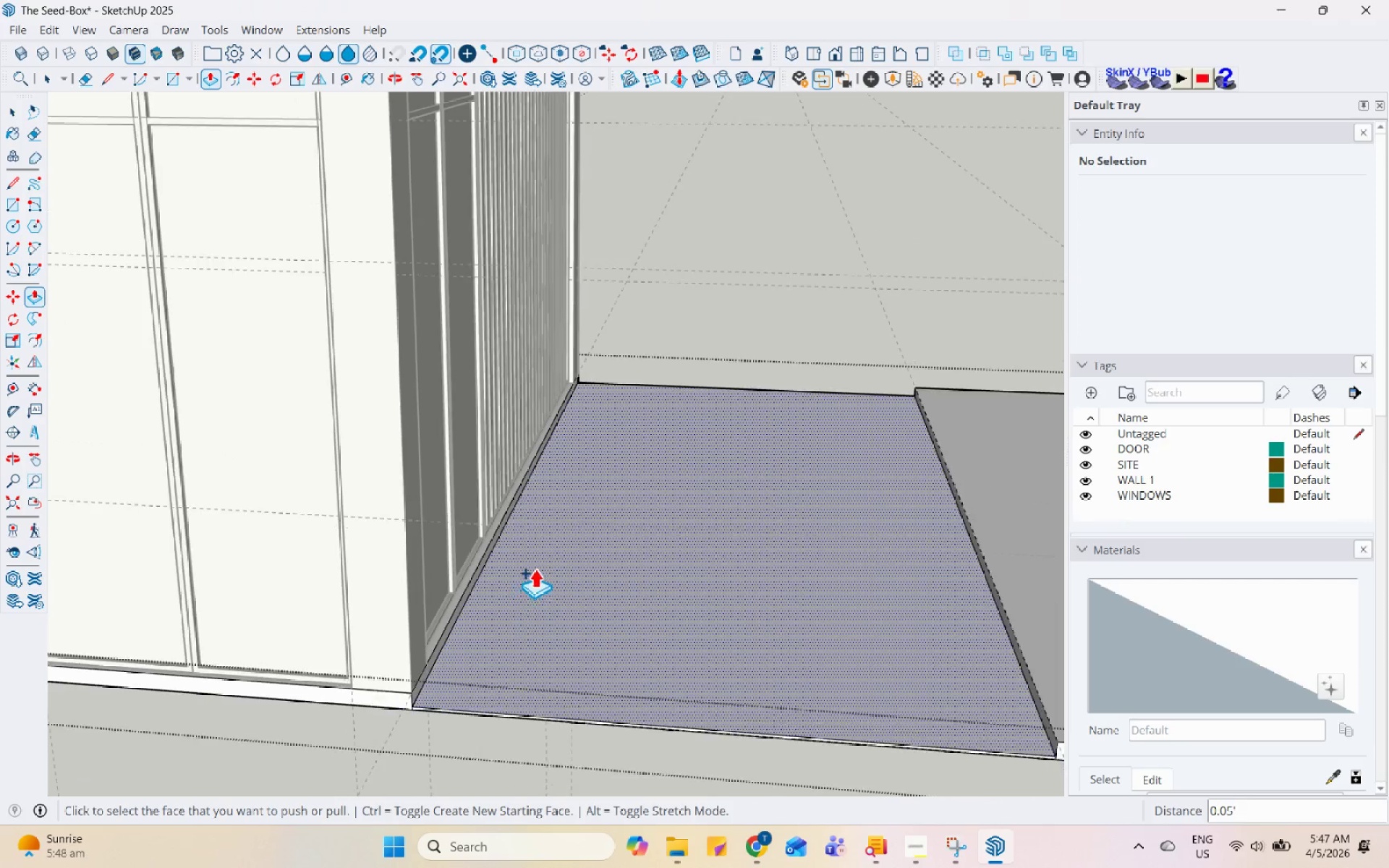 
double_click([567, 602])
 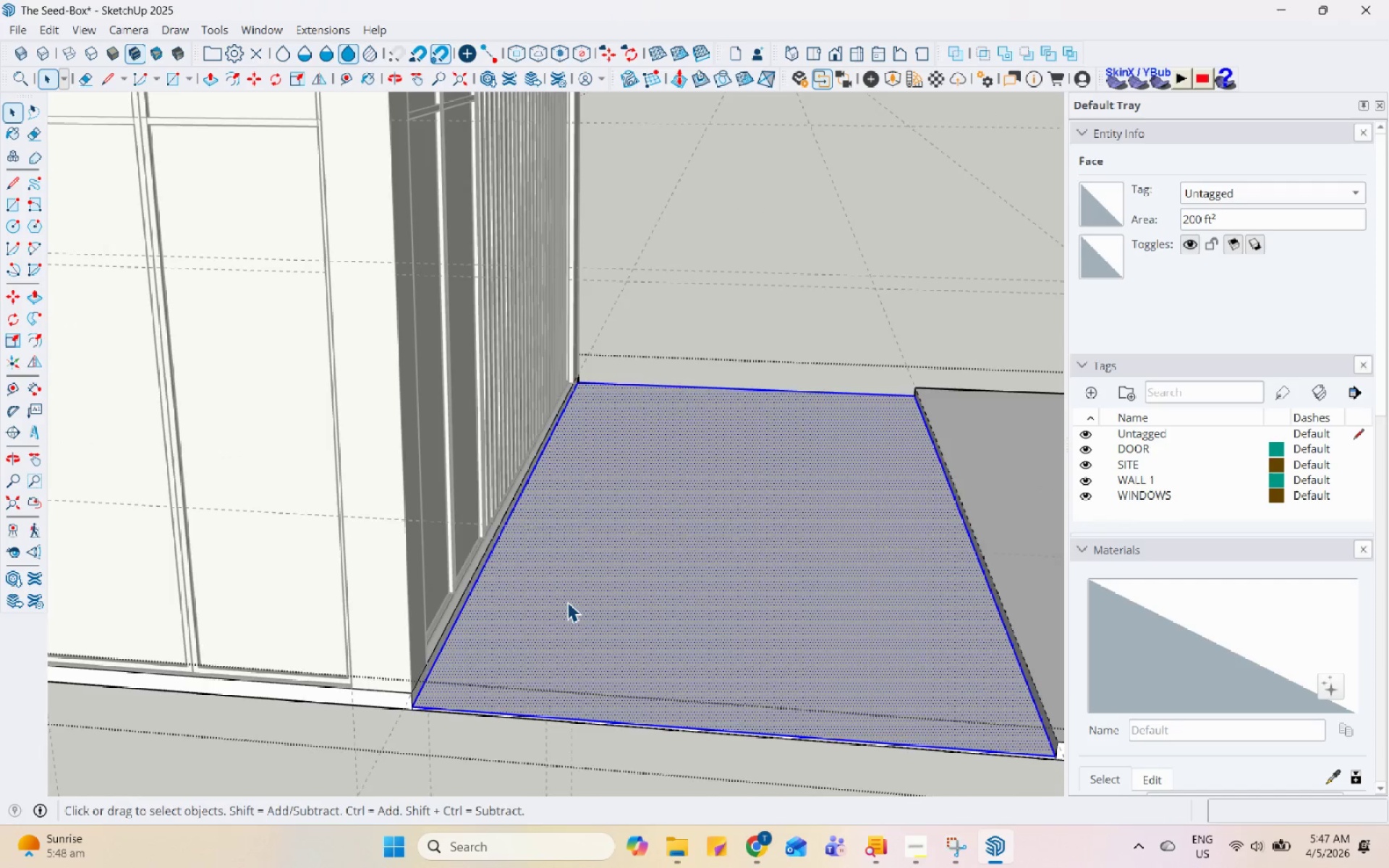 
key(Escape)
 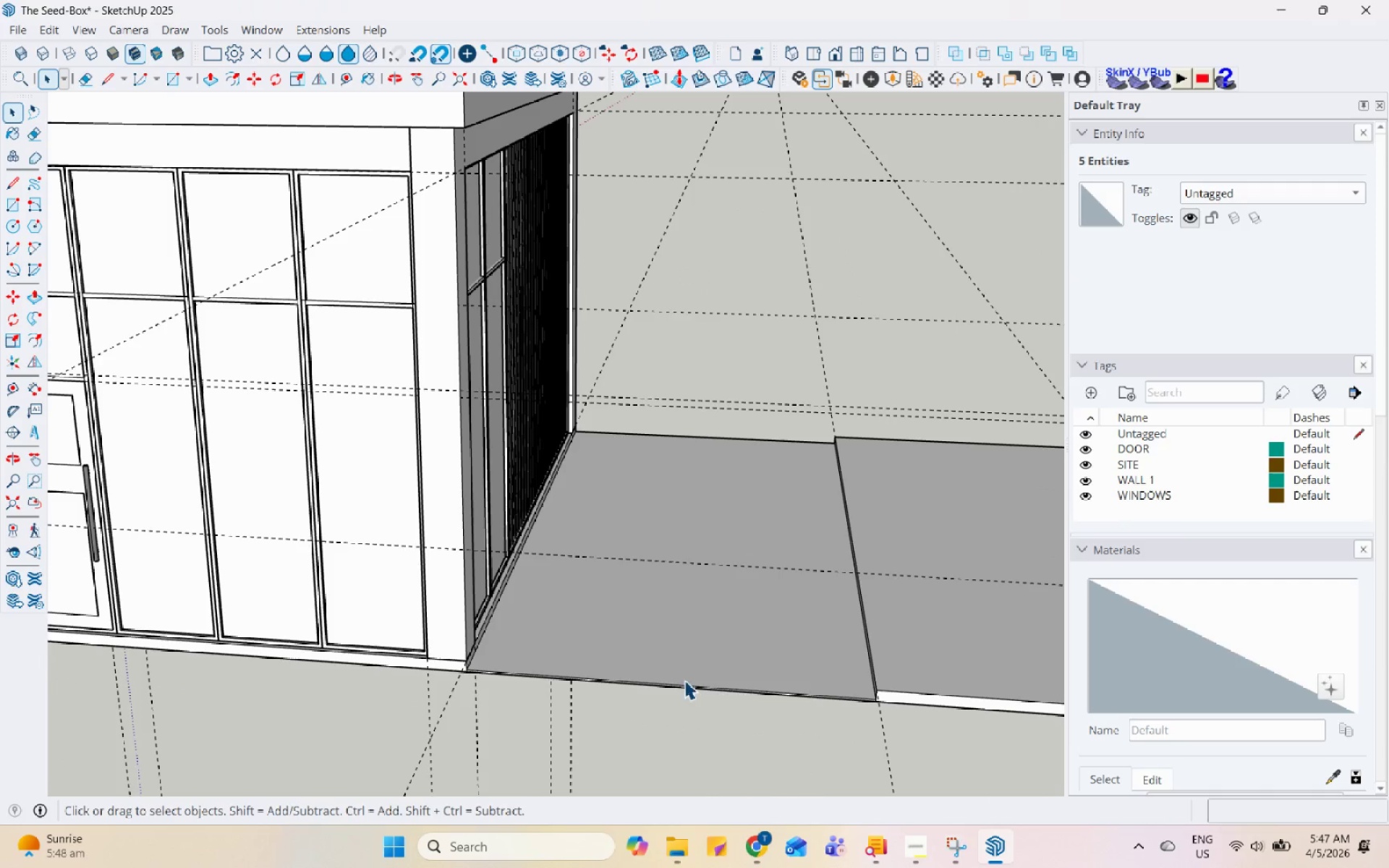 
key(Escape)
 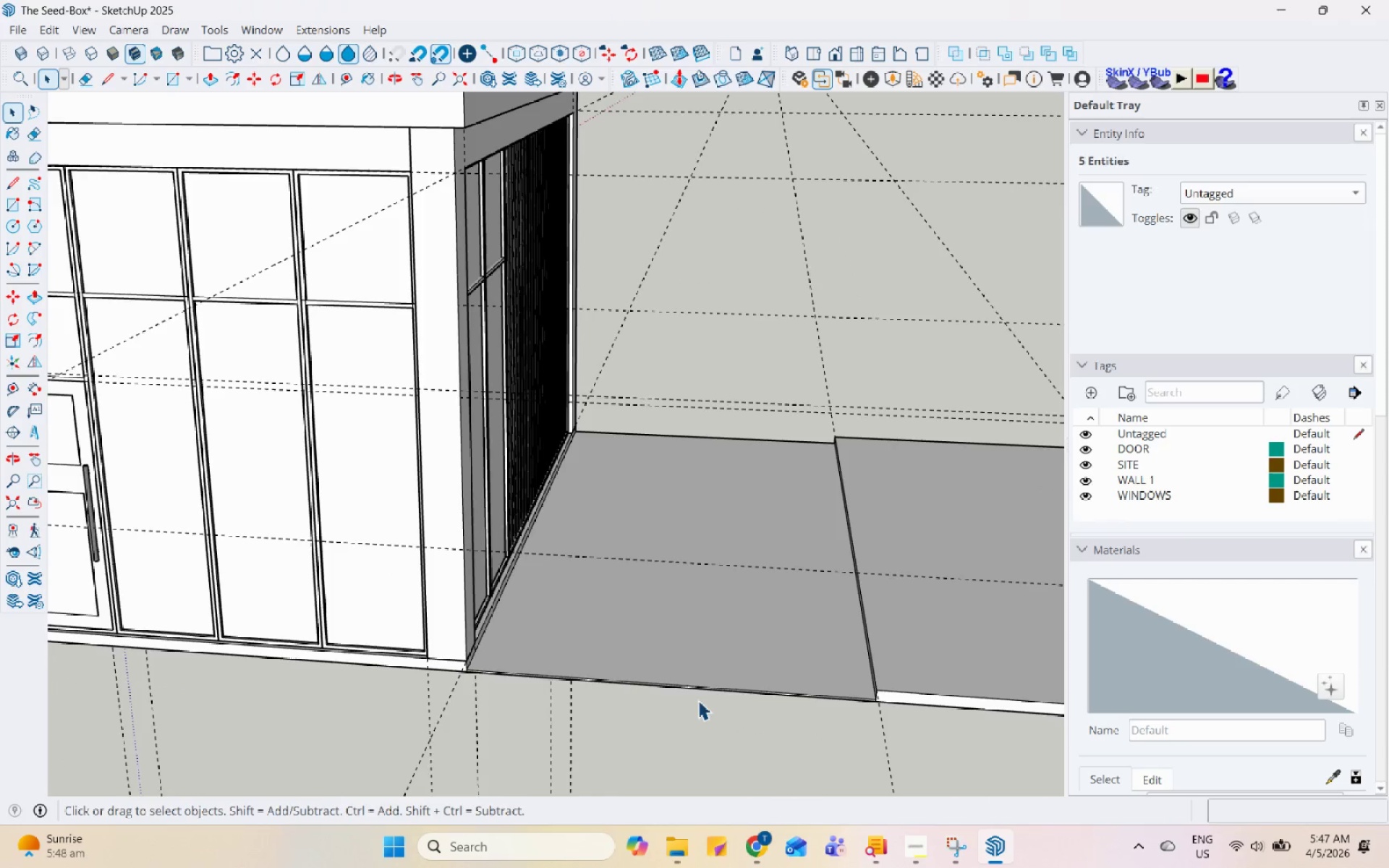 
scroll: coordinate [567, 602], scroll_direction: down, amount: 4.0
 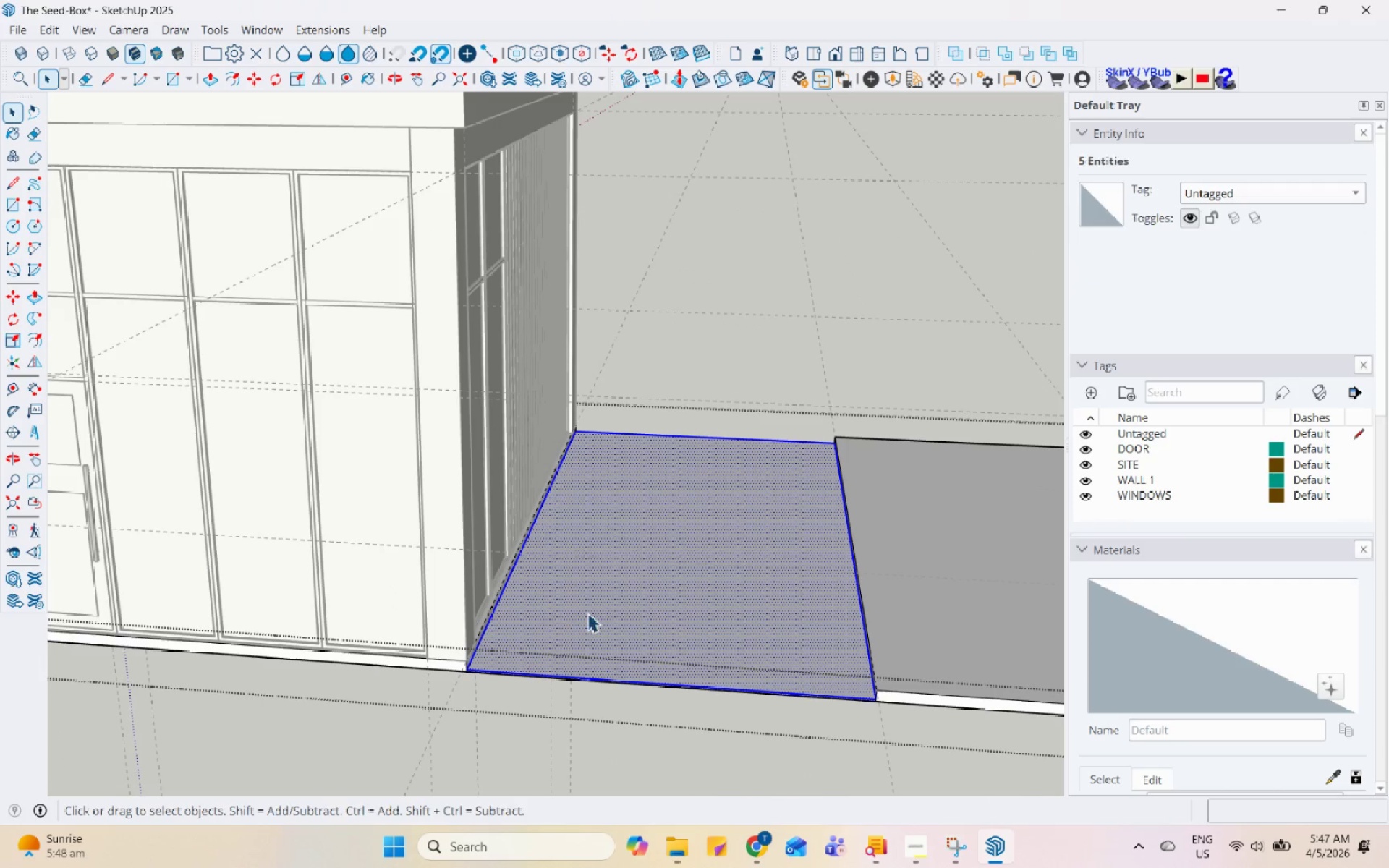 
key(Escape)
 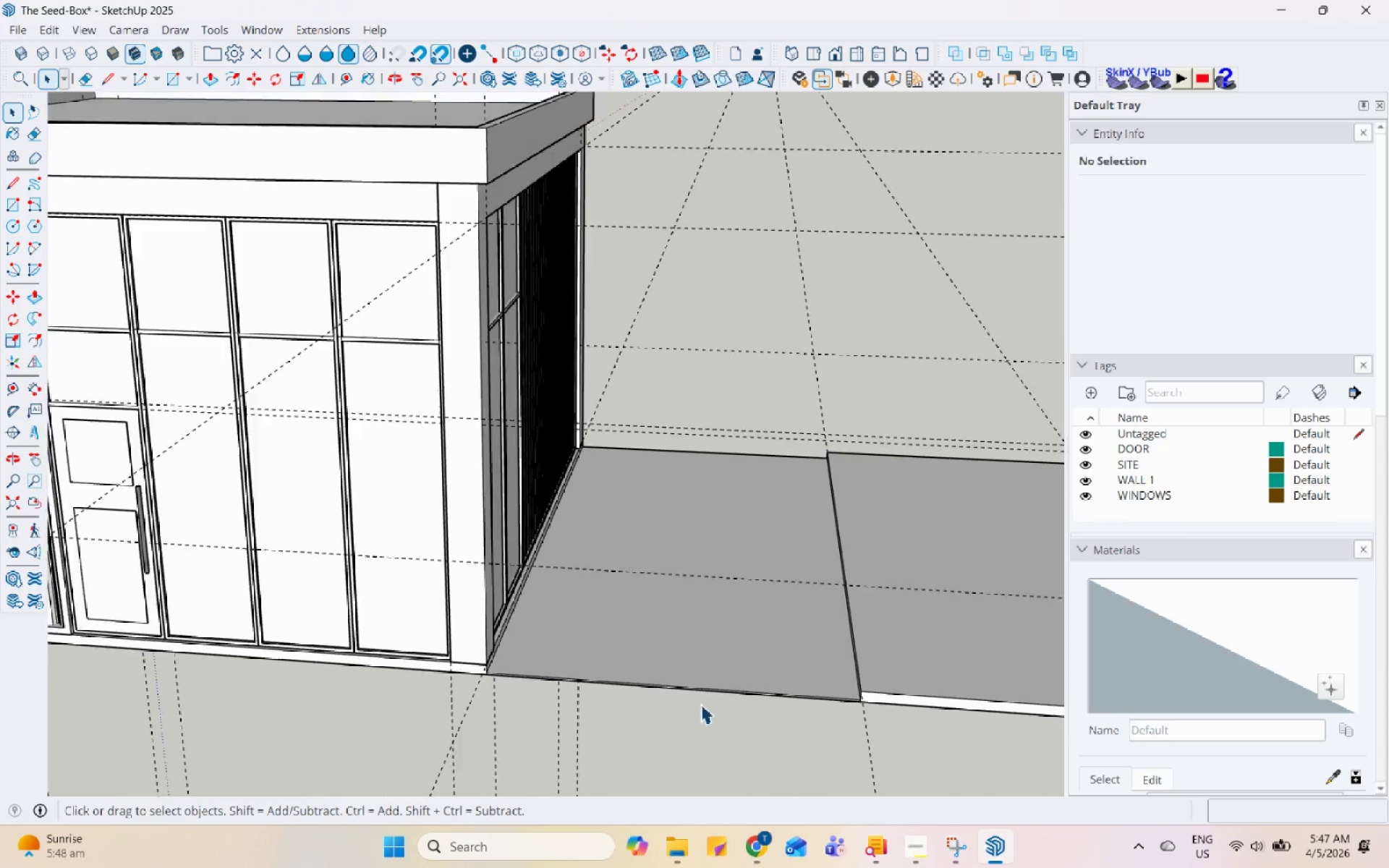 
scroll: coordinate [700, 704], scroll_direction: down, amount: 5.0
 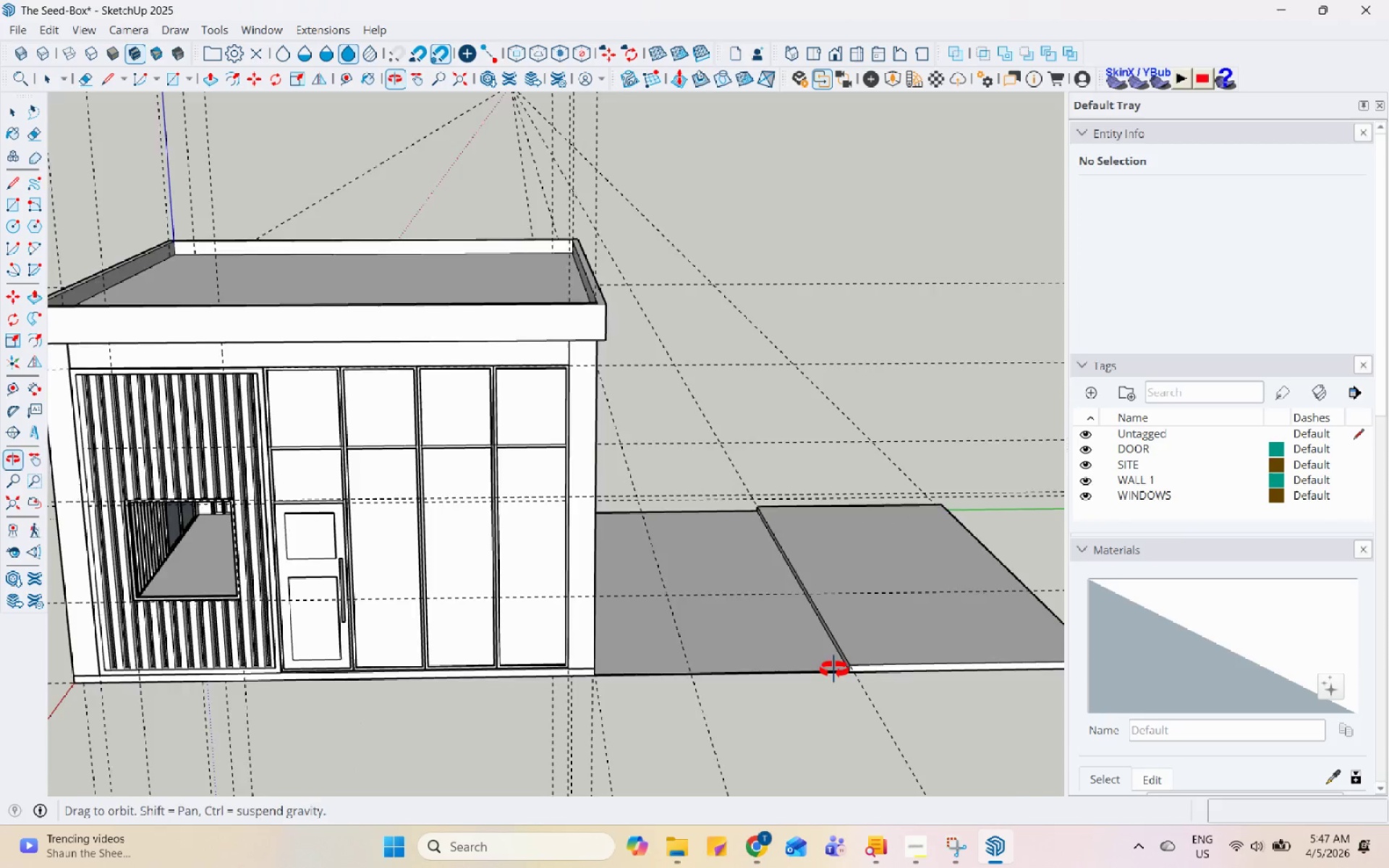 
left_click([868, 636])
 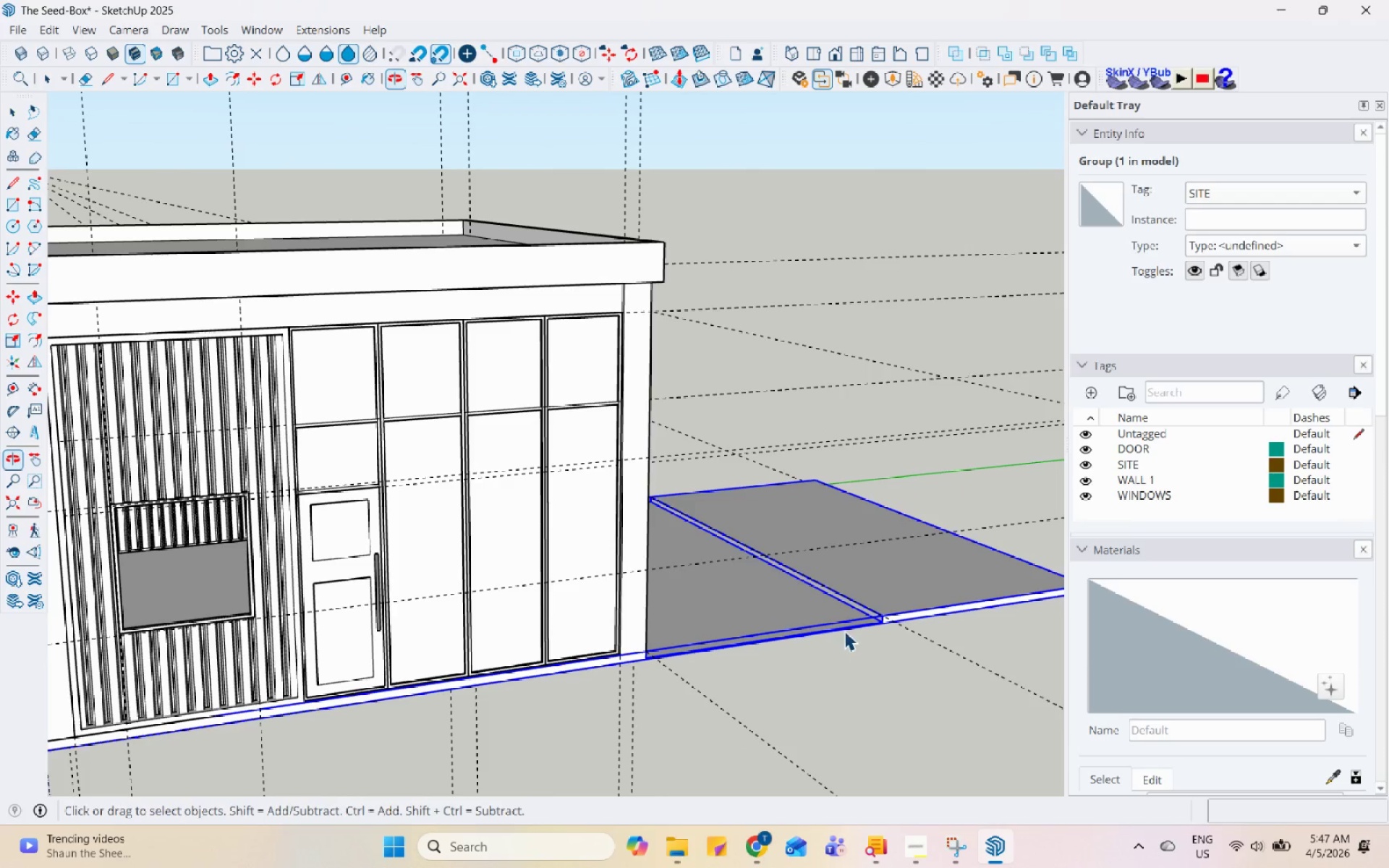 
scroll: coordinate [849, 666], scroll_direction: up, amount: 1.0
 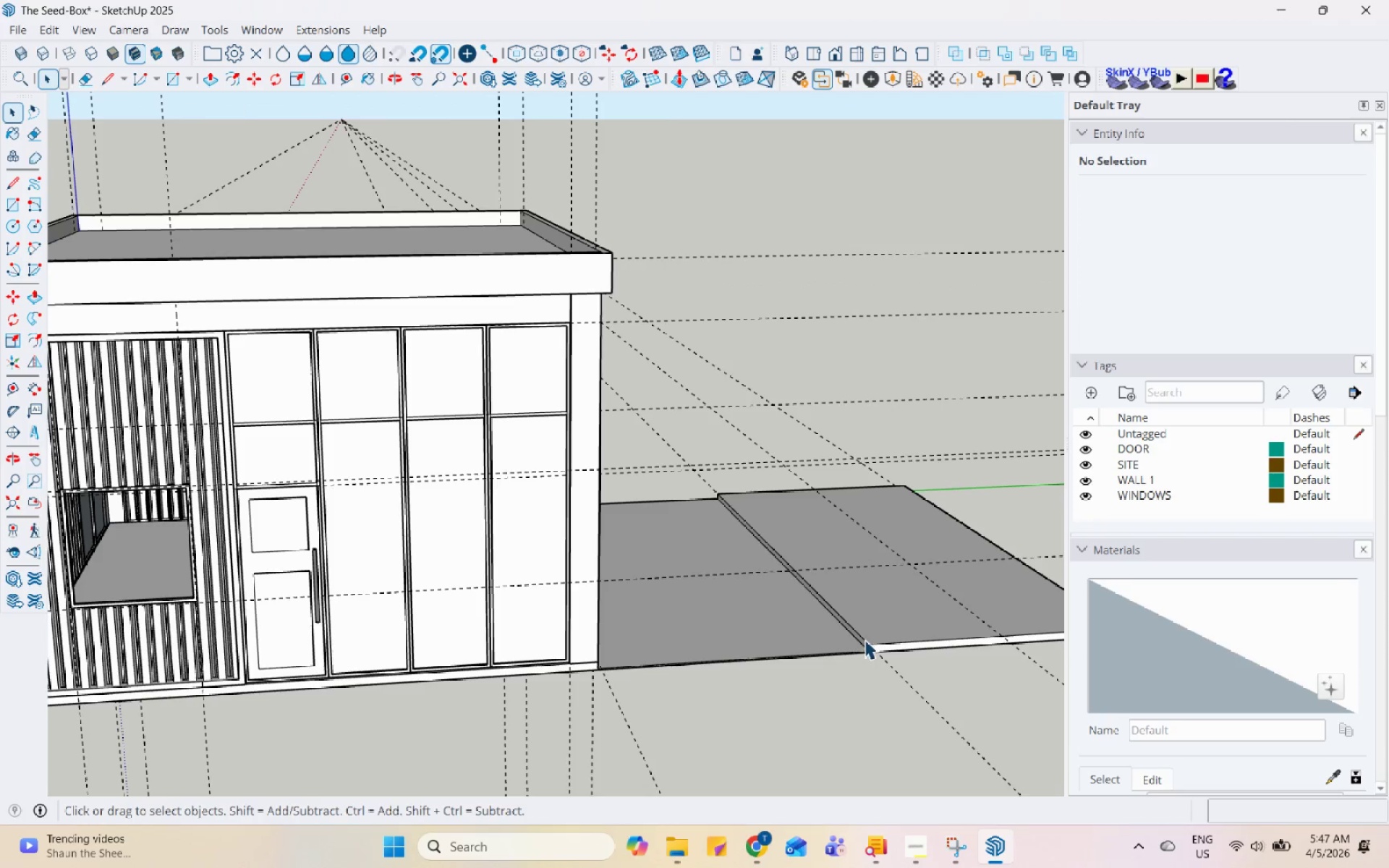 
left_click([820, 673])
 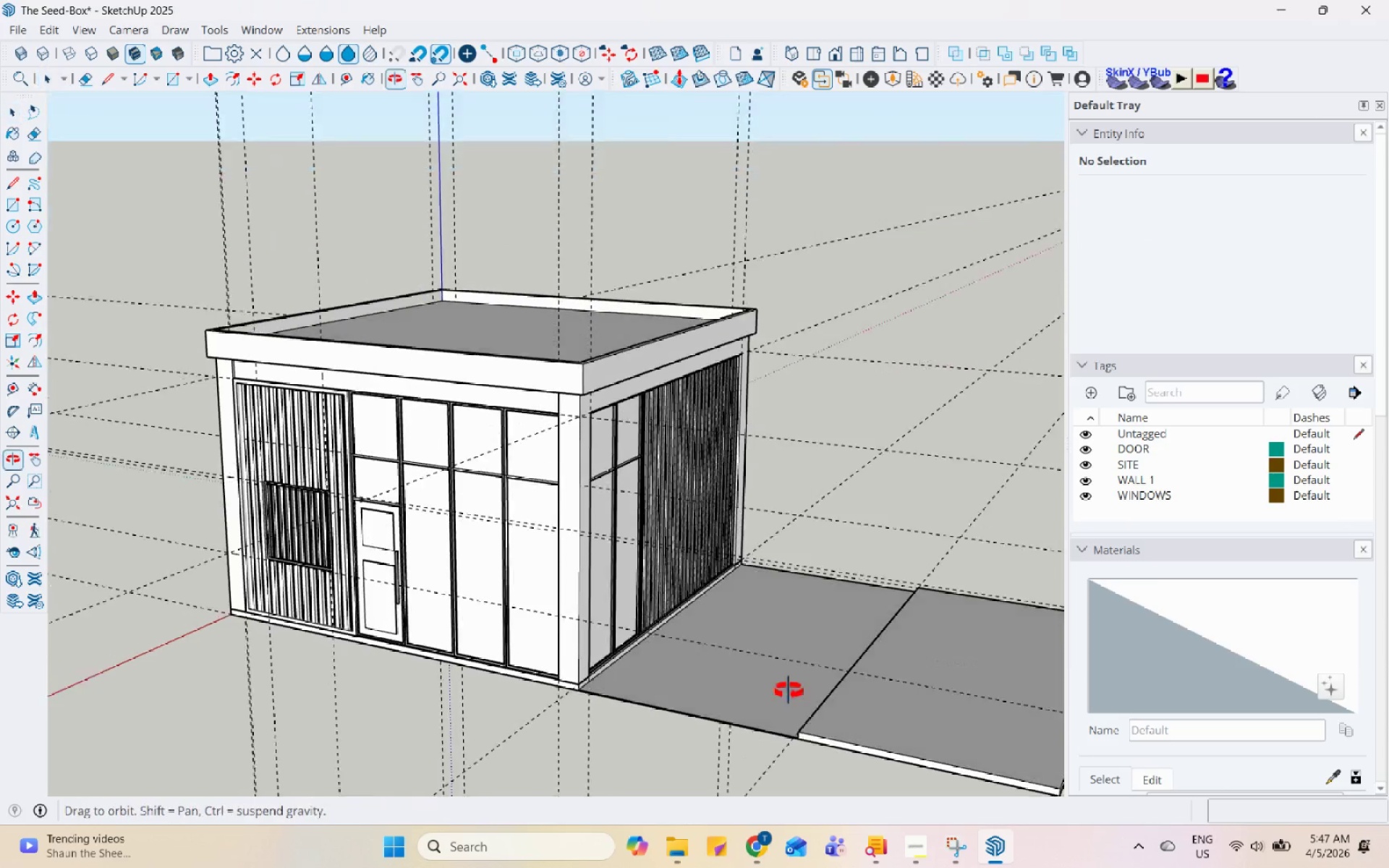 
scroll: coordinate [768, 413], scroll_direction: down, amount: 6.0
 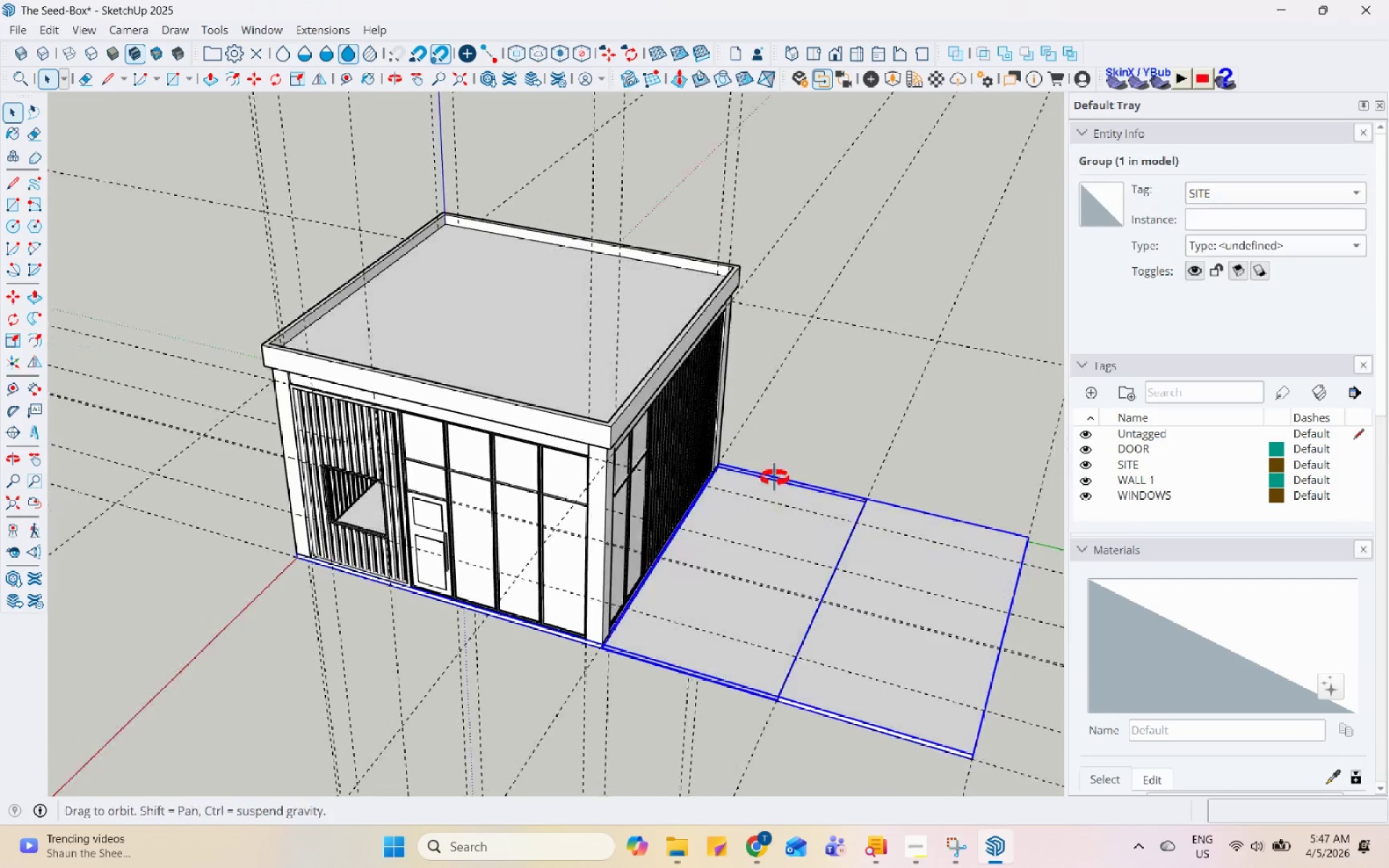 
scroll: coordinate [555, 378], scroll_direction: up, amount: 2.0
 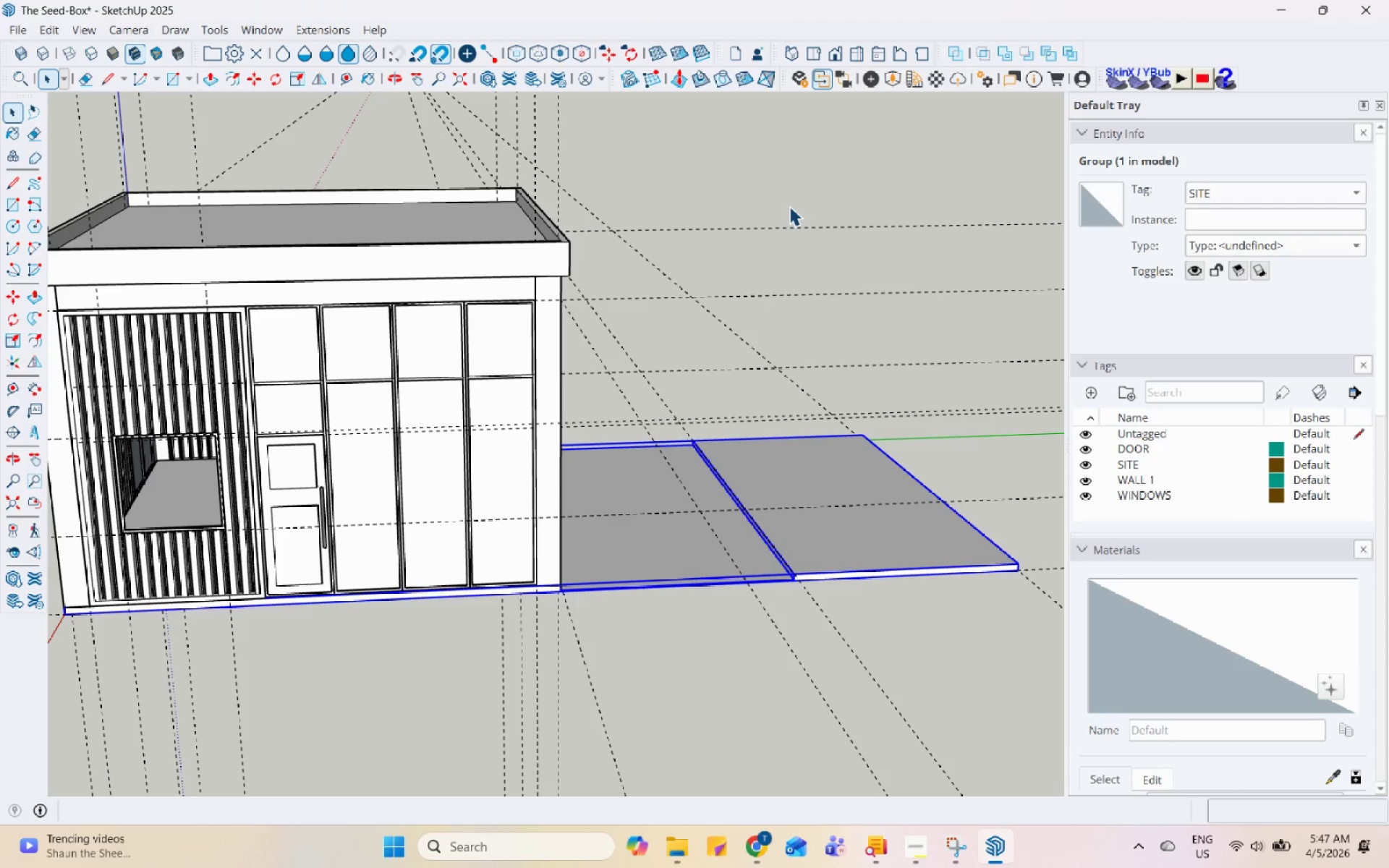 
wait(9.66)
 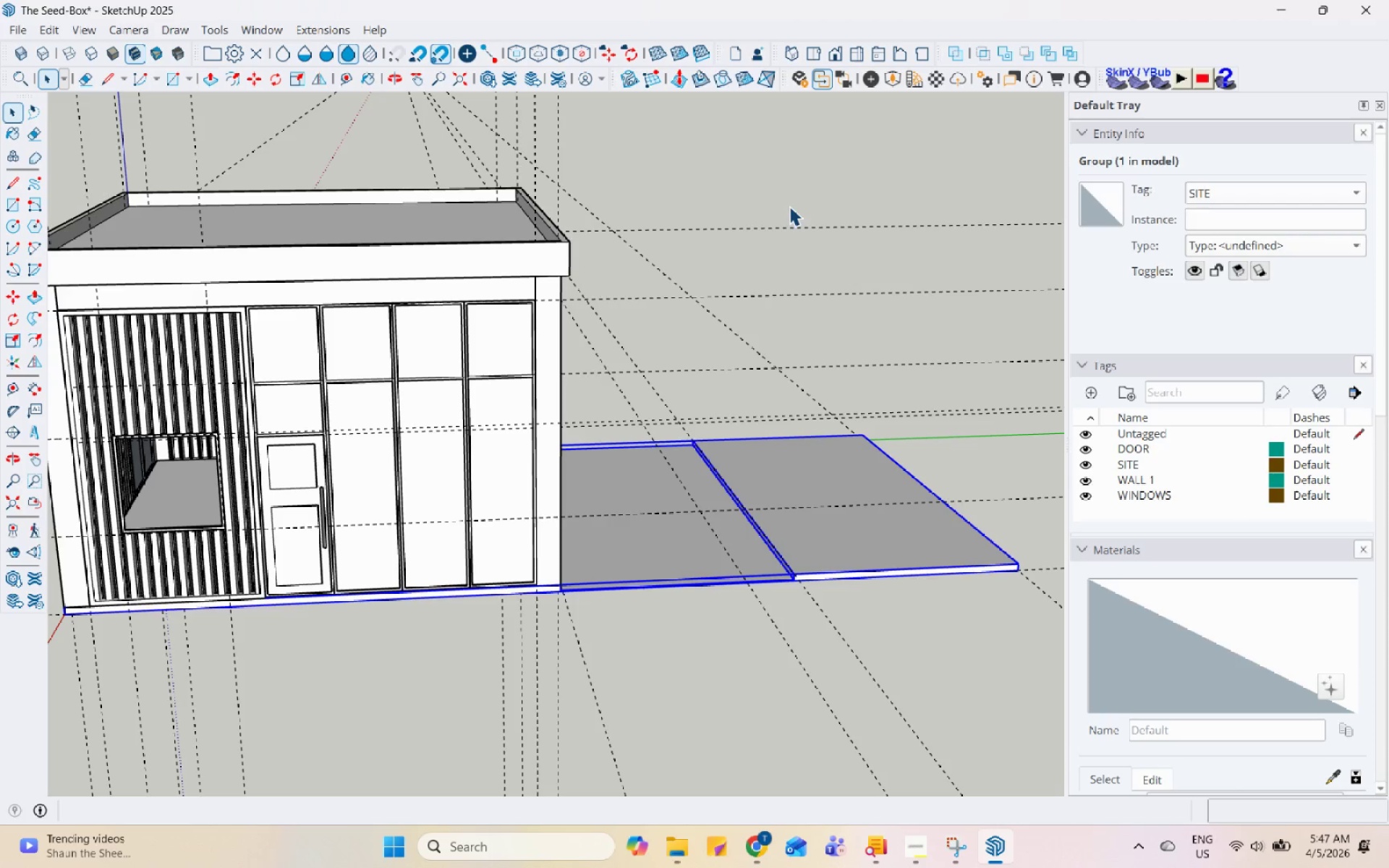 
scroll: coordinate [783, 212], scroll_direction: down, amount: 3.0
 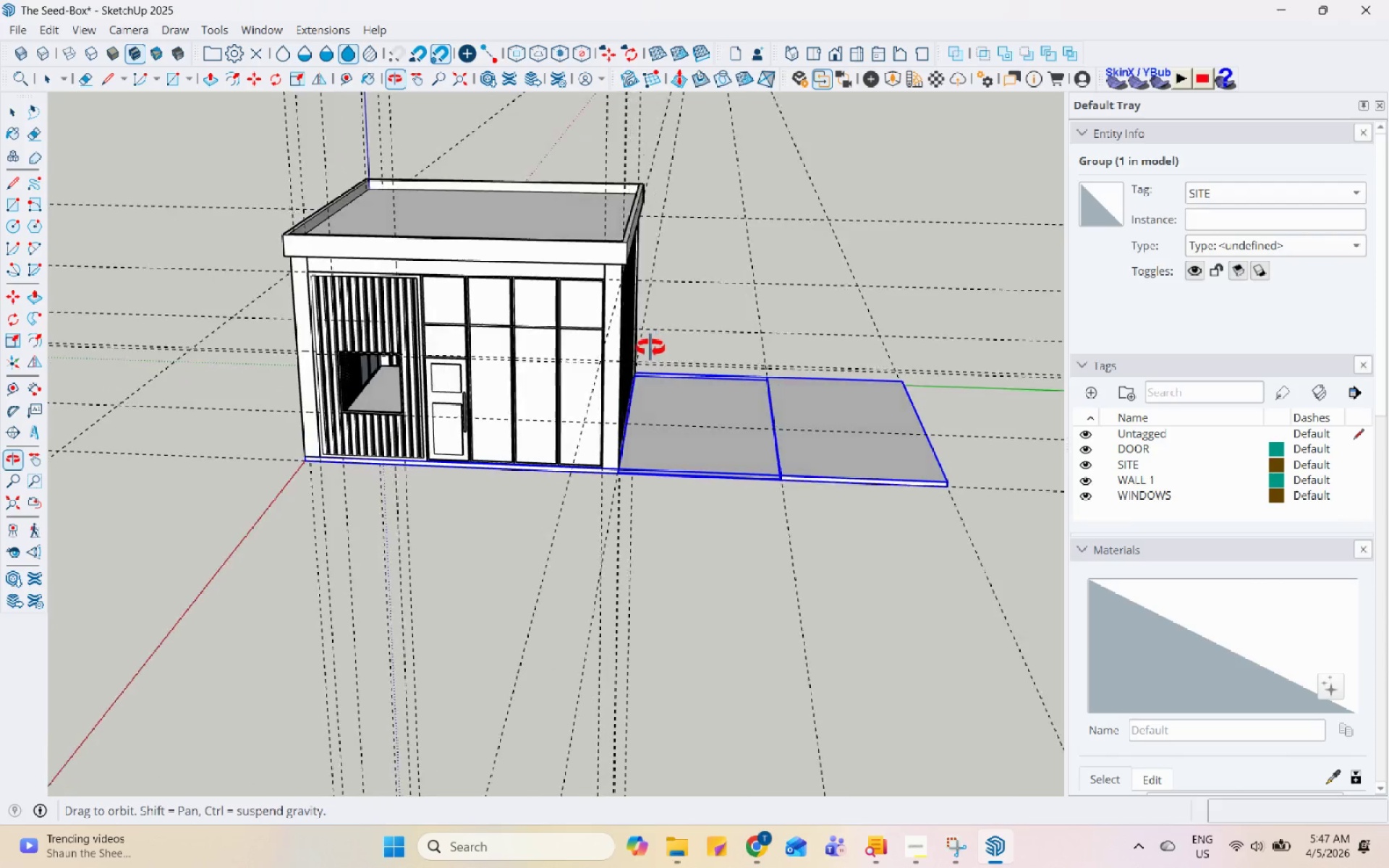 
scroll: coordinate [602, 378], scroll_direction: none, amount: 0.0
 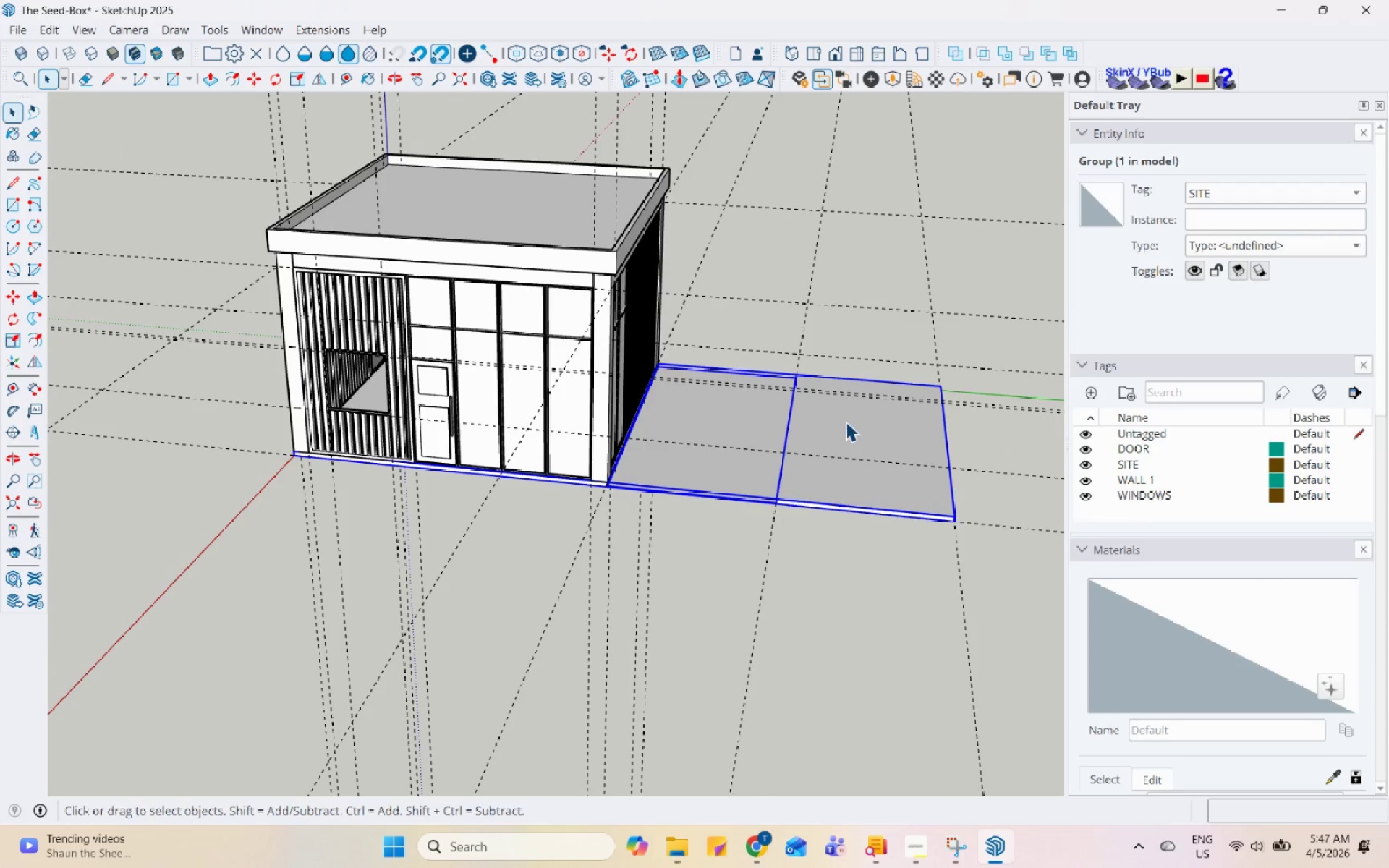 
double_click([846, 422])
 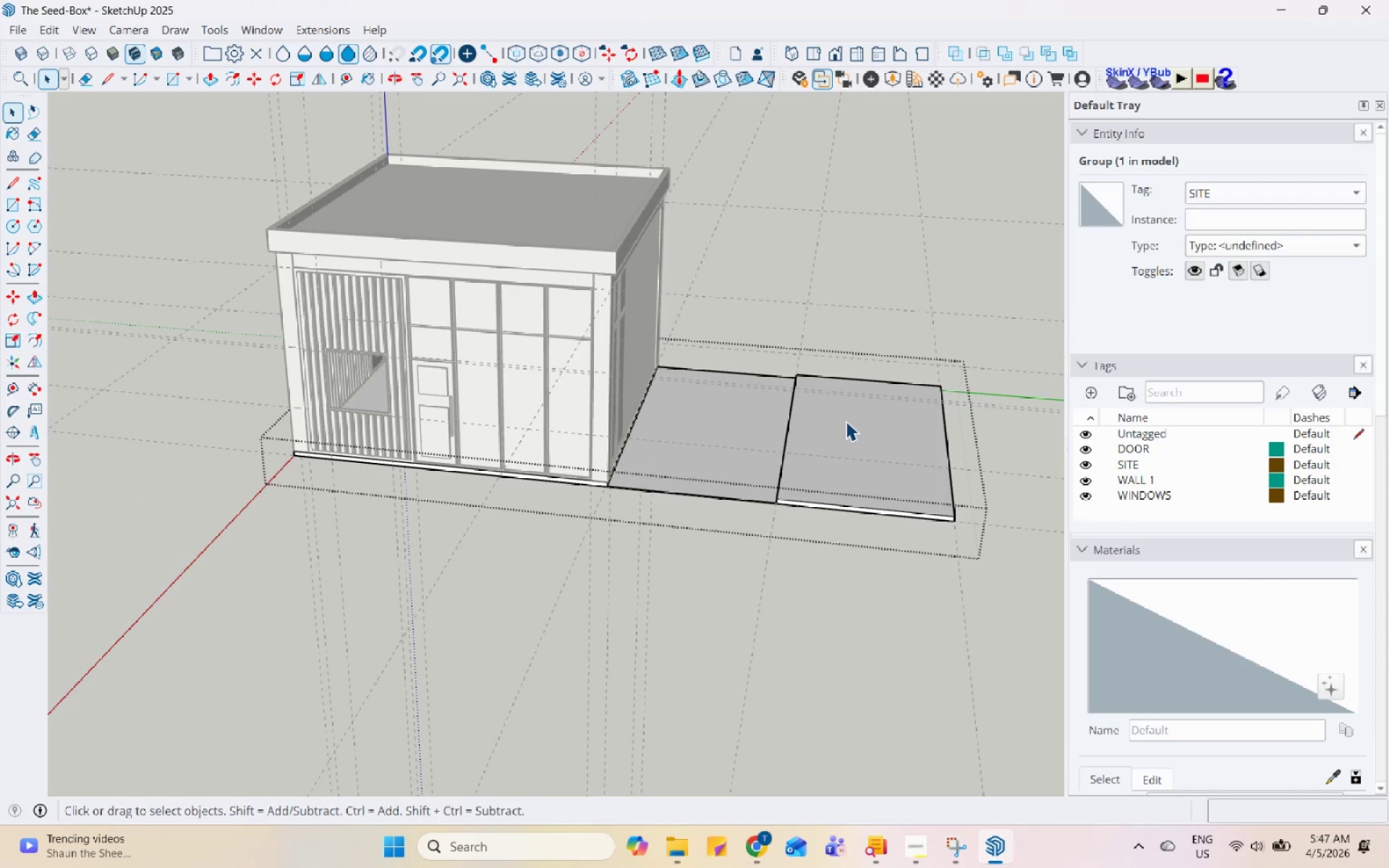 
triple_click([846, 418])
 